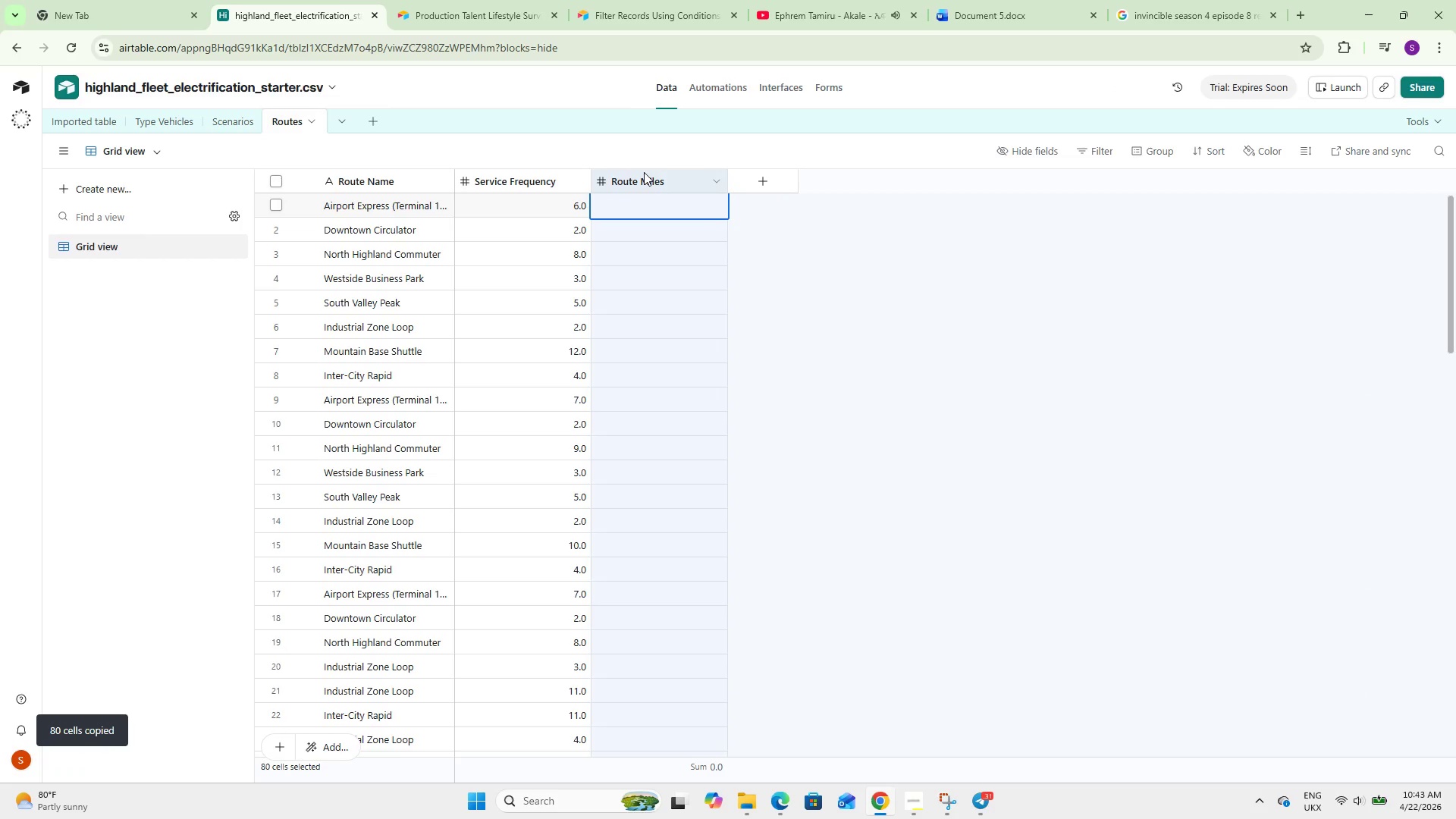 
key(Control+V)
 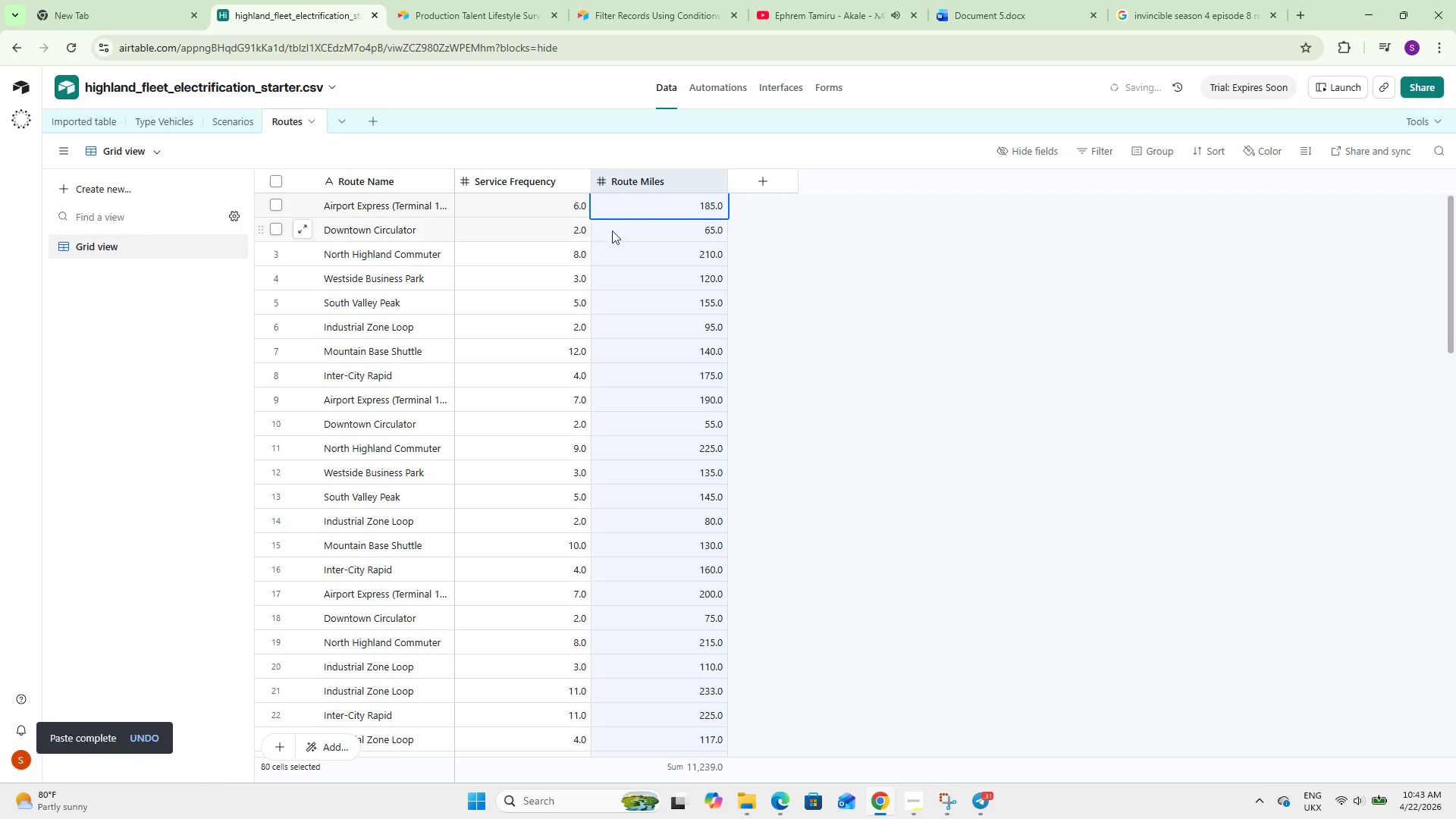 
scroll: coordinate [581, 262], scroll_direction: down, amount: 34.0
 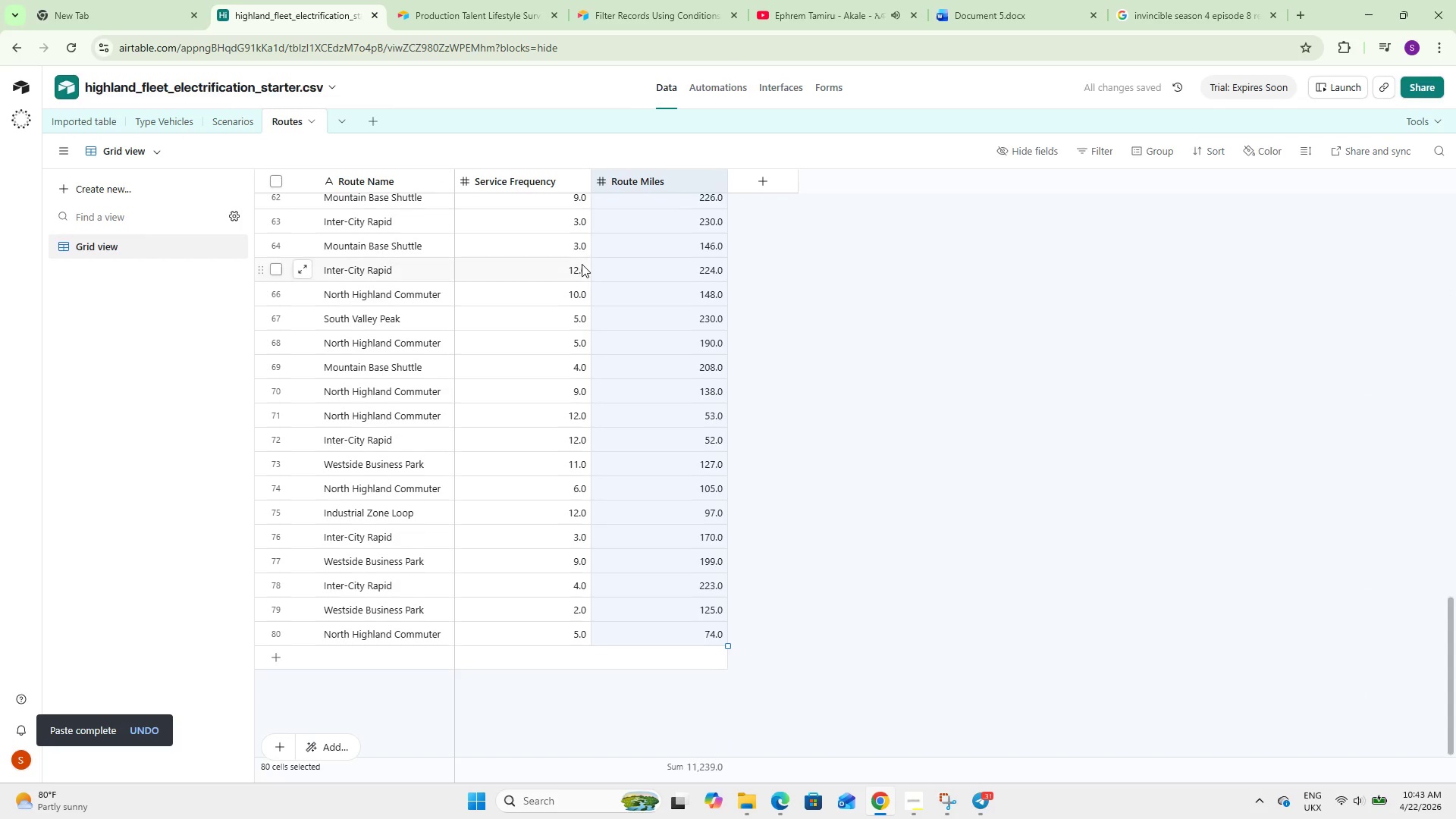 
scroll: coordinate [582, 264], scroll_direction: up, amount: 34.0
 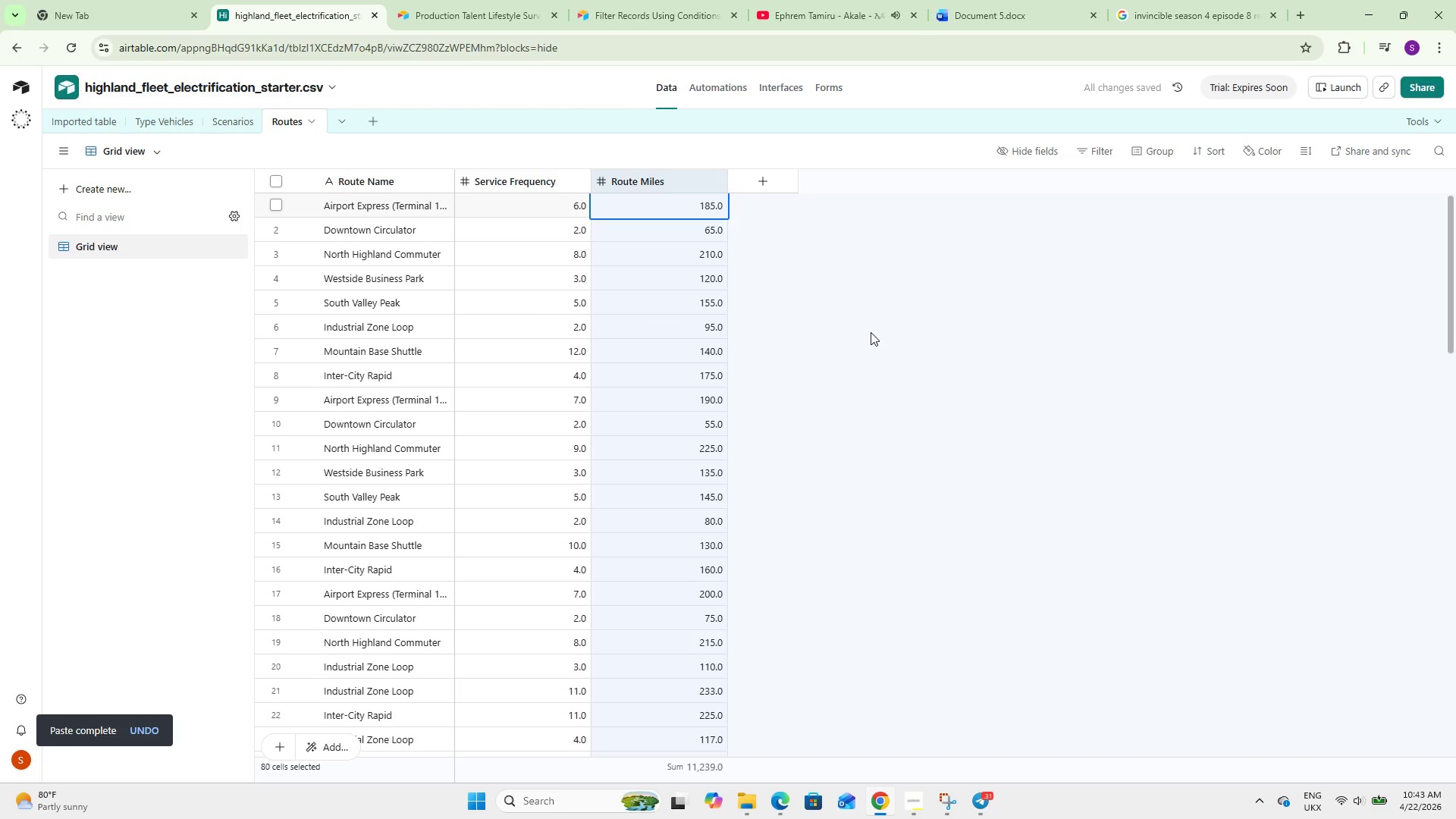 
left_click([871, 332])
 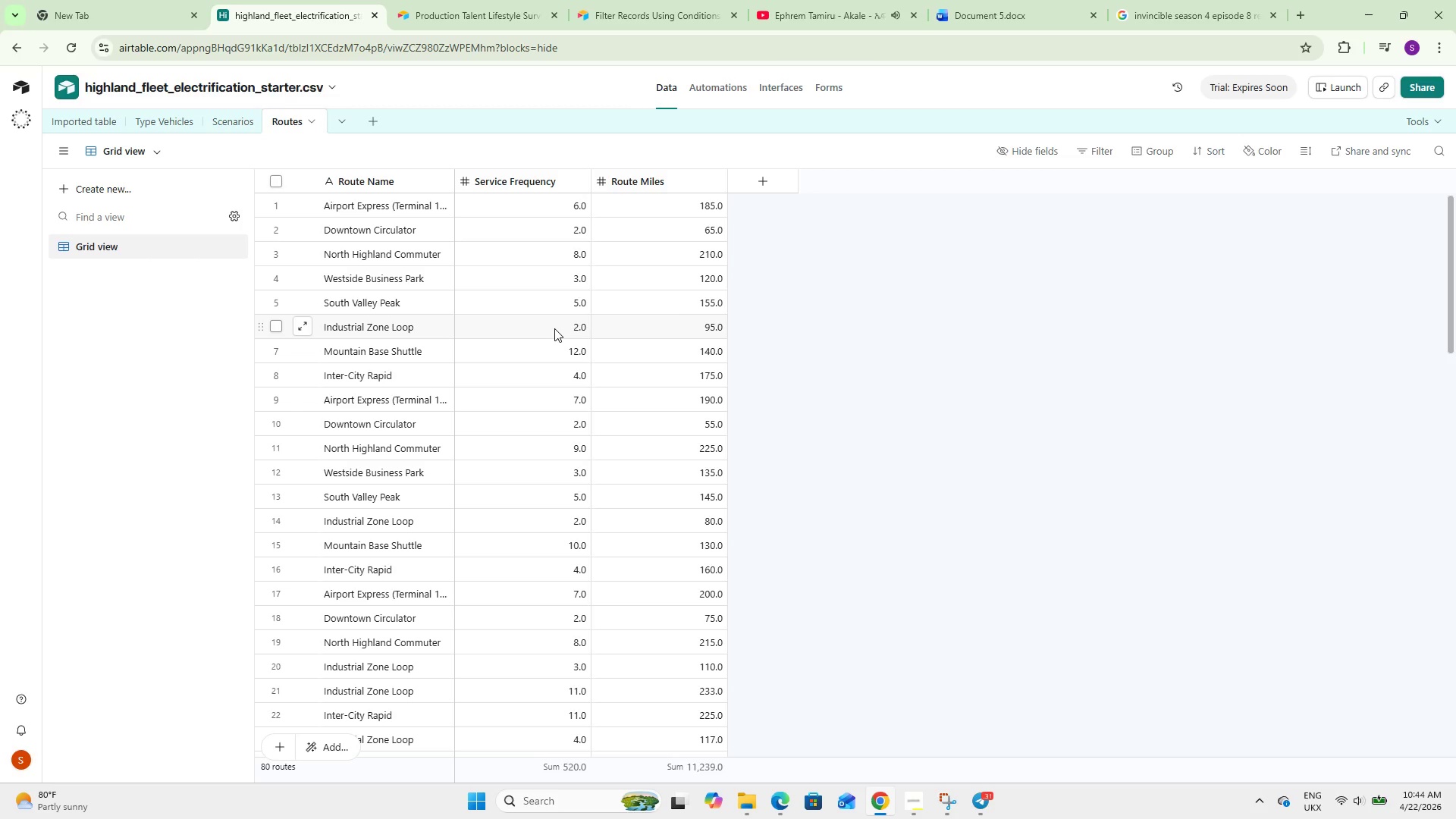 
wait(54.86)
 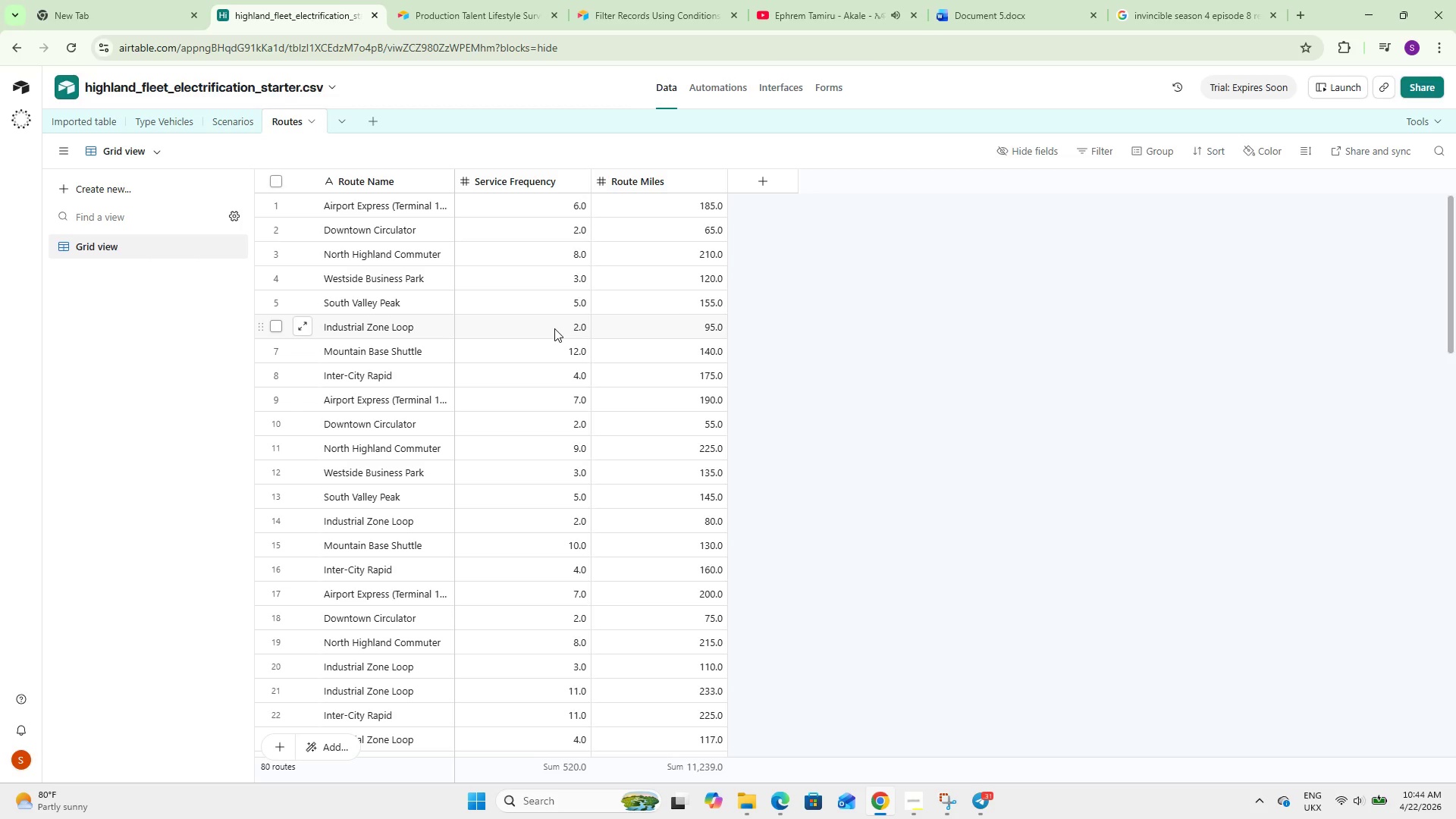 
left_click([177, 129])
 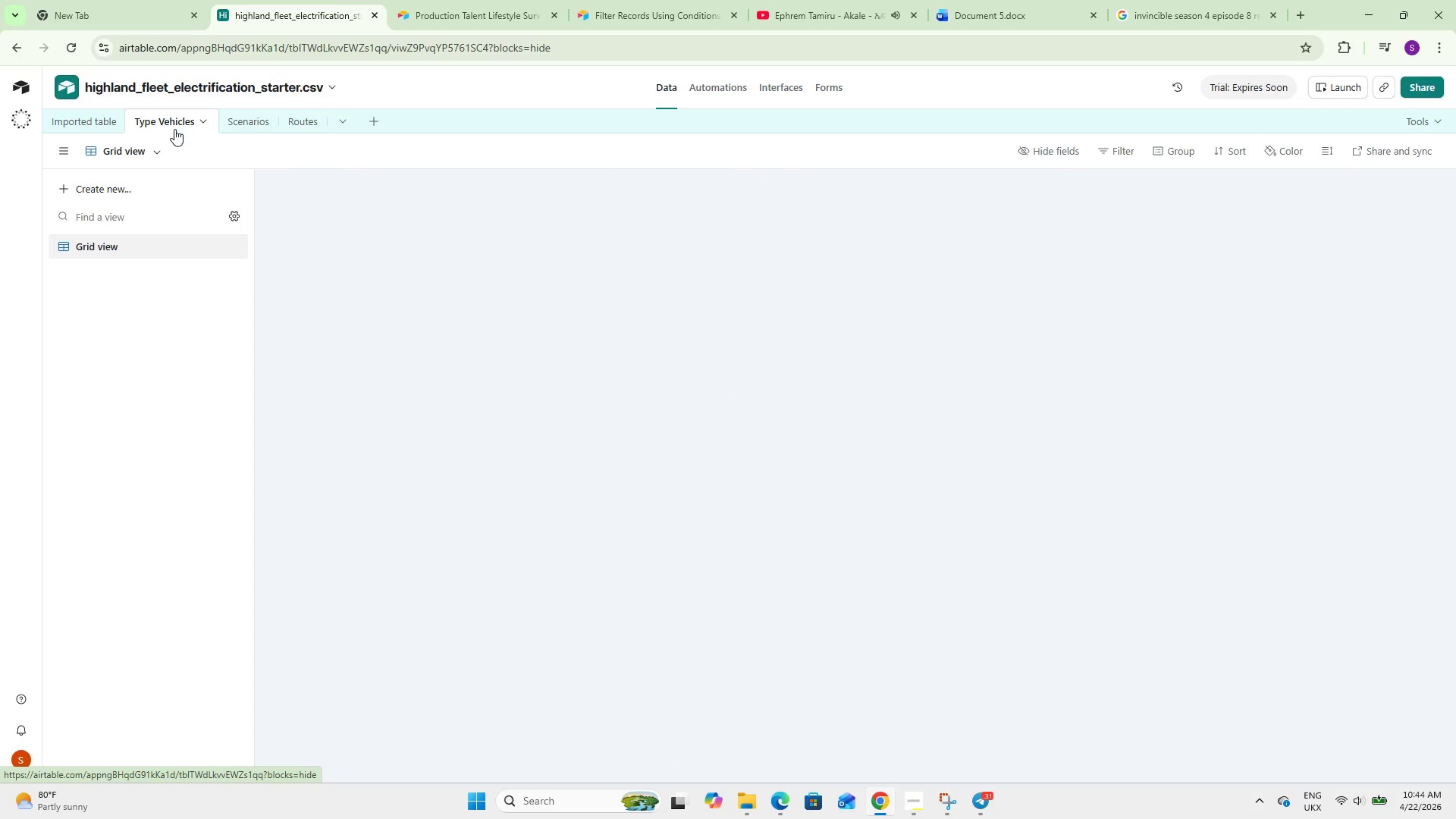 
mouse_move([209, 134])
 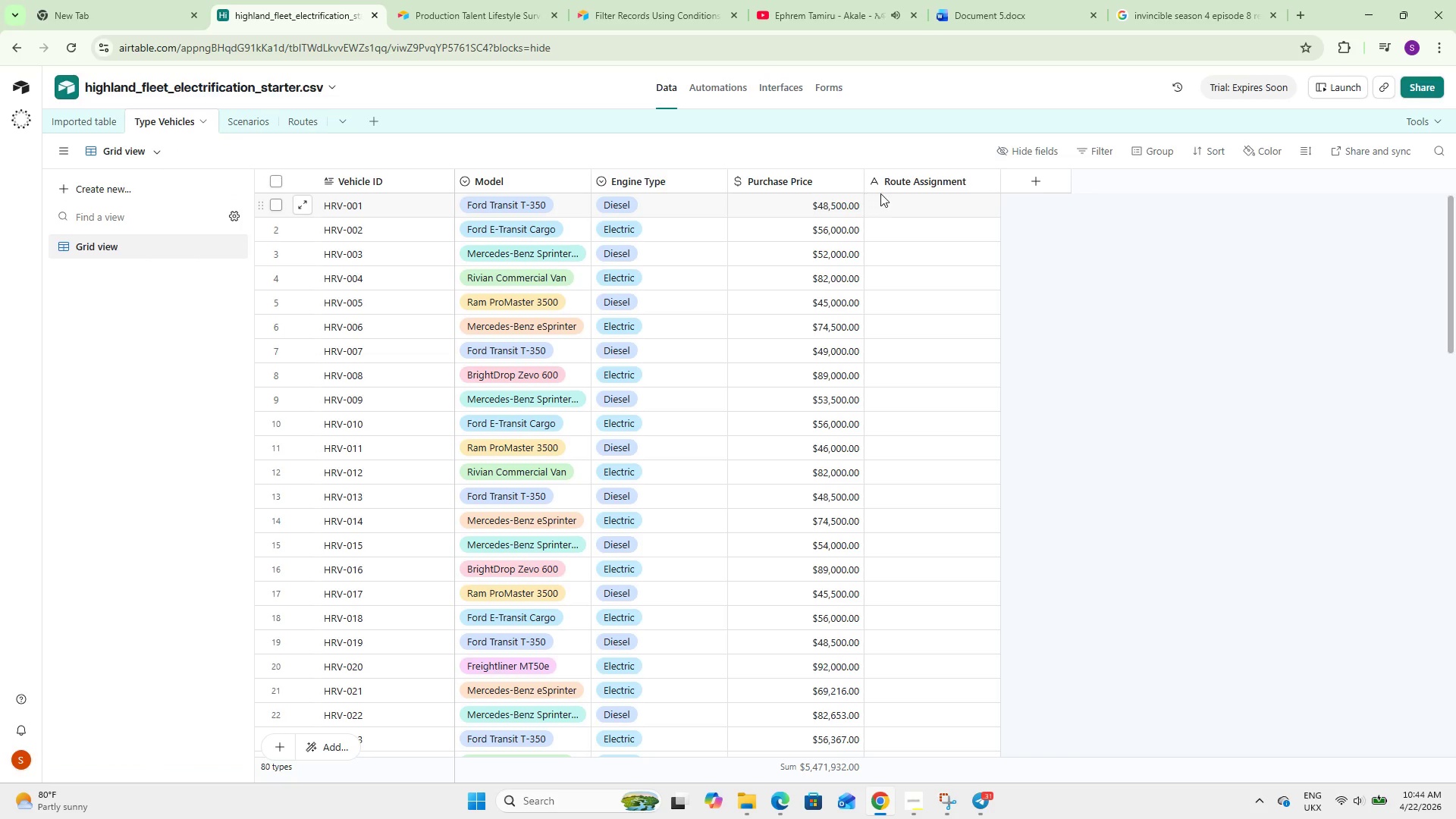 
left_click([884, 194])
 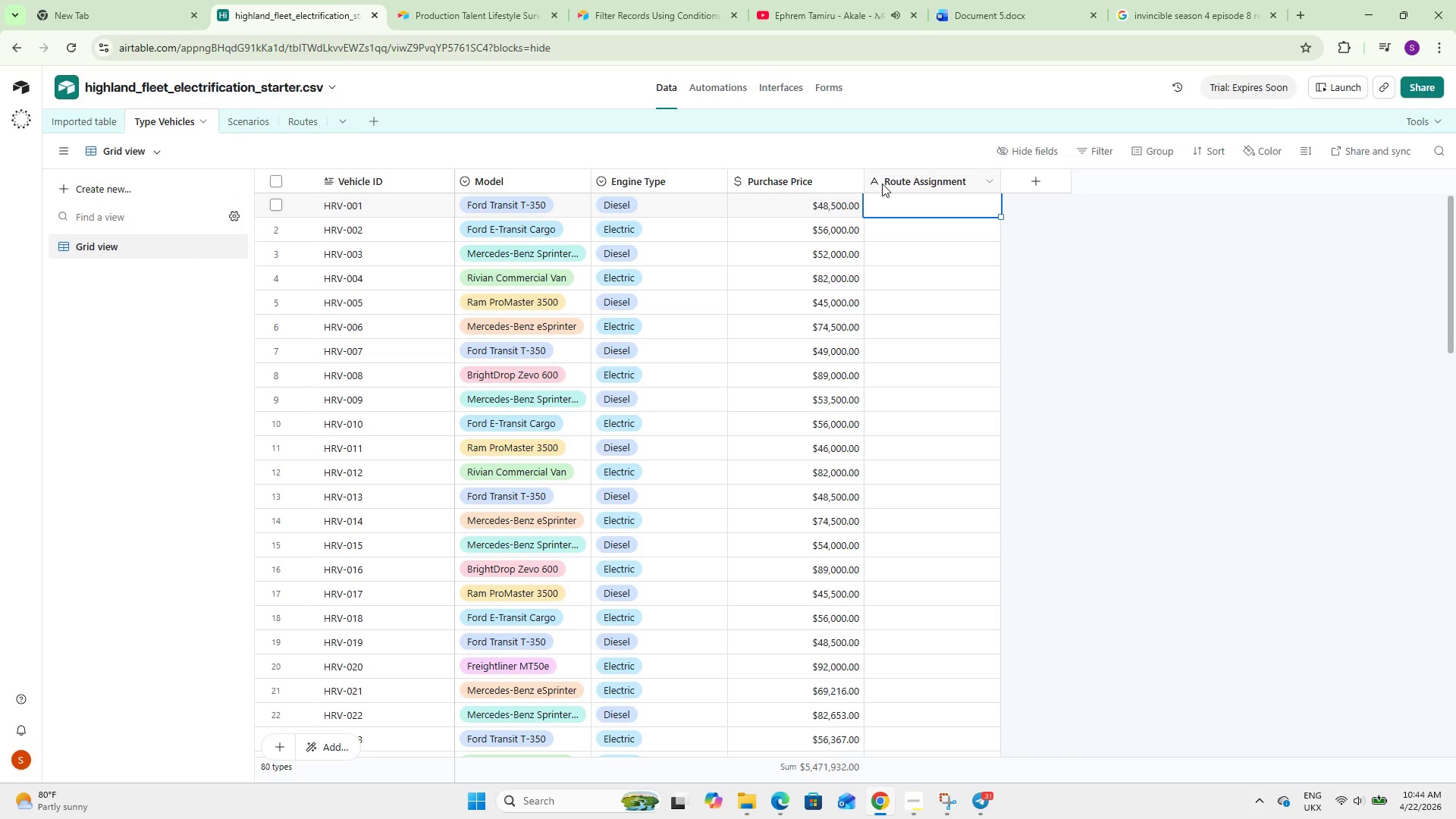 
left_click([901, 181])
 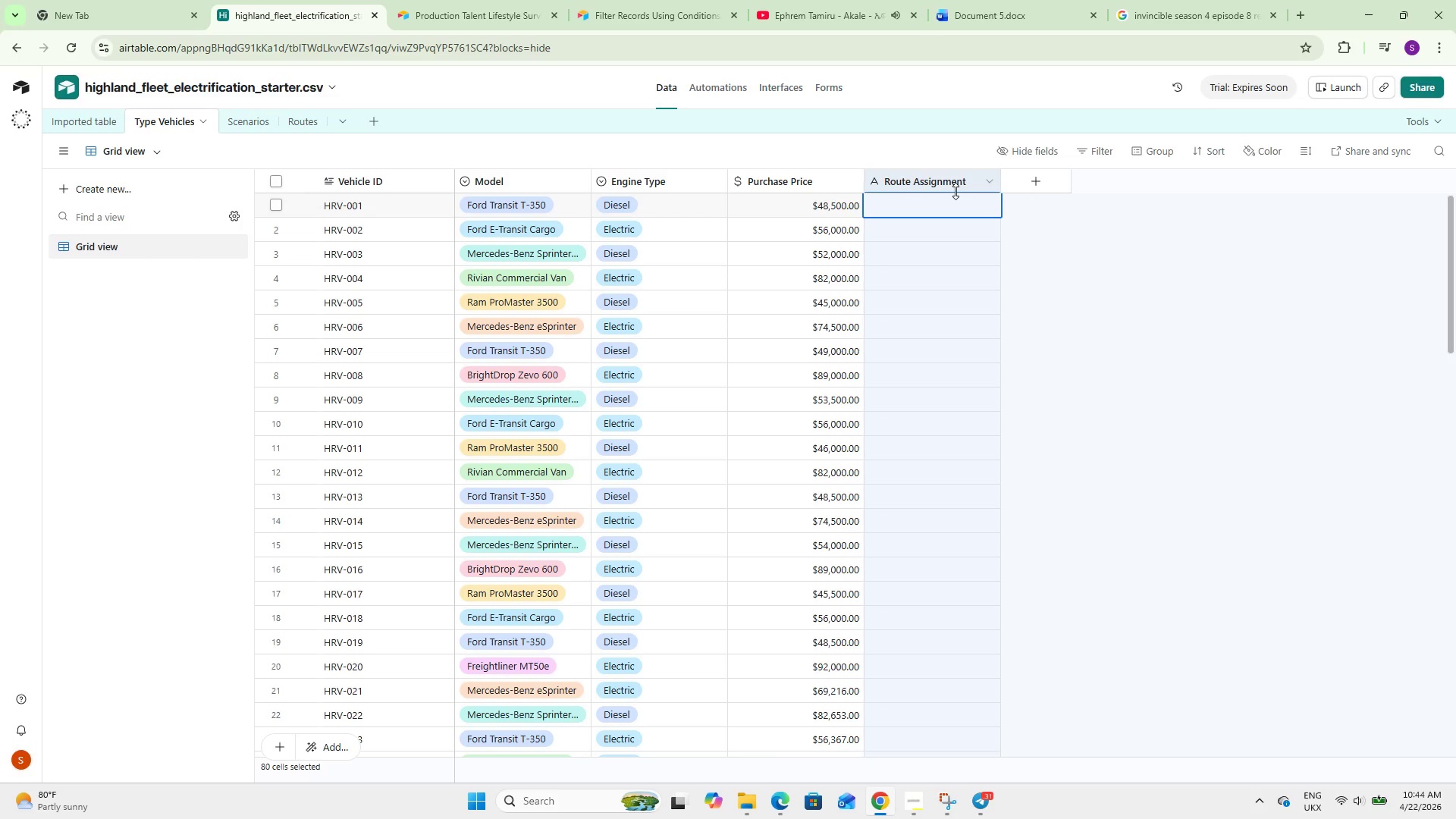 
double_click([956, 191])
 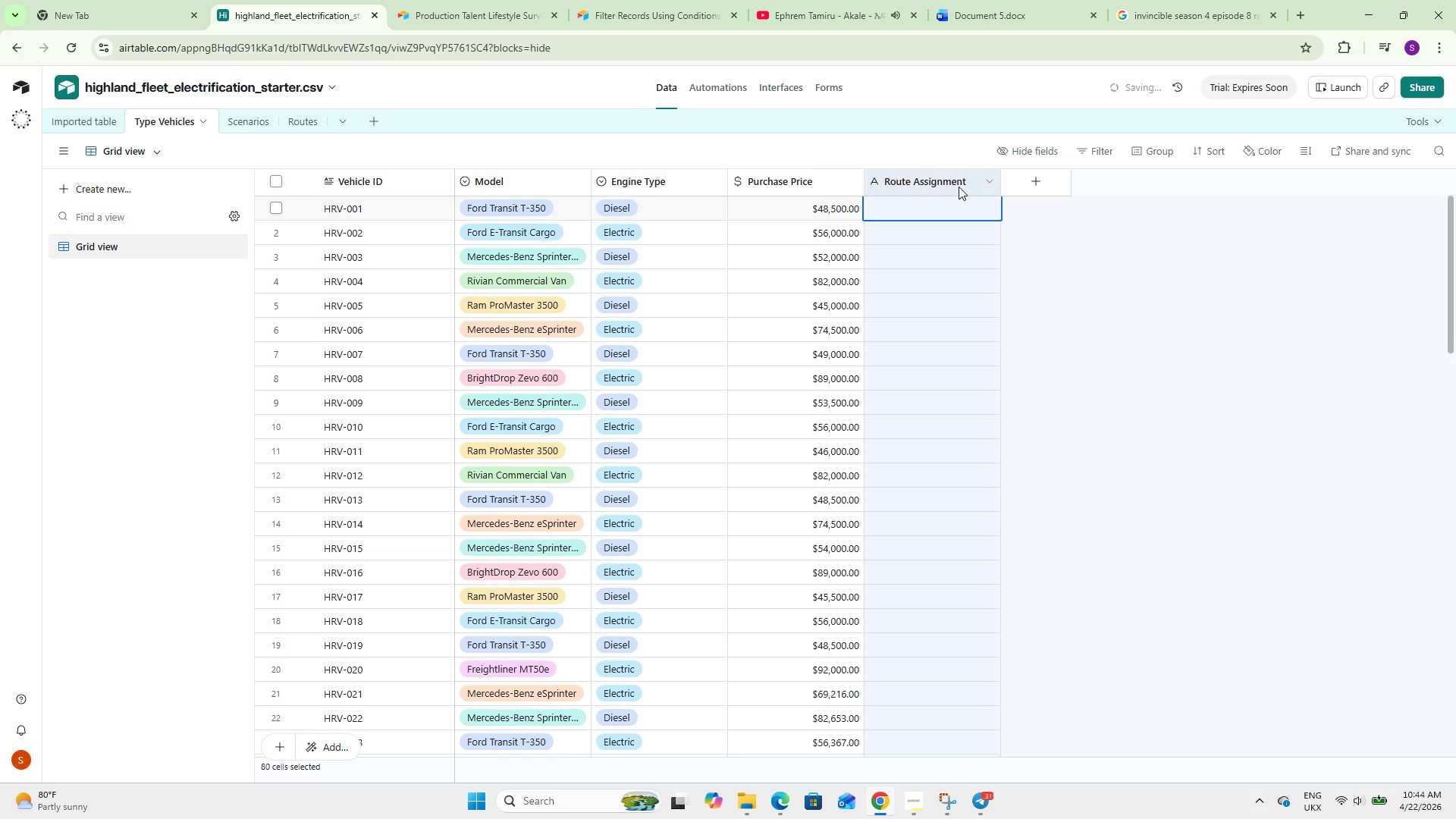 
triple_click([959, 187])
 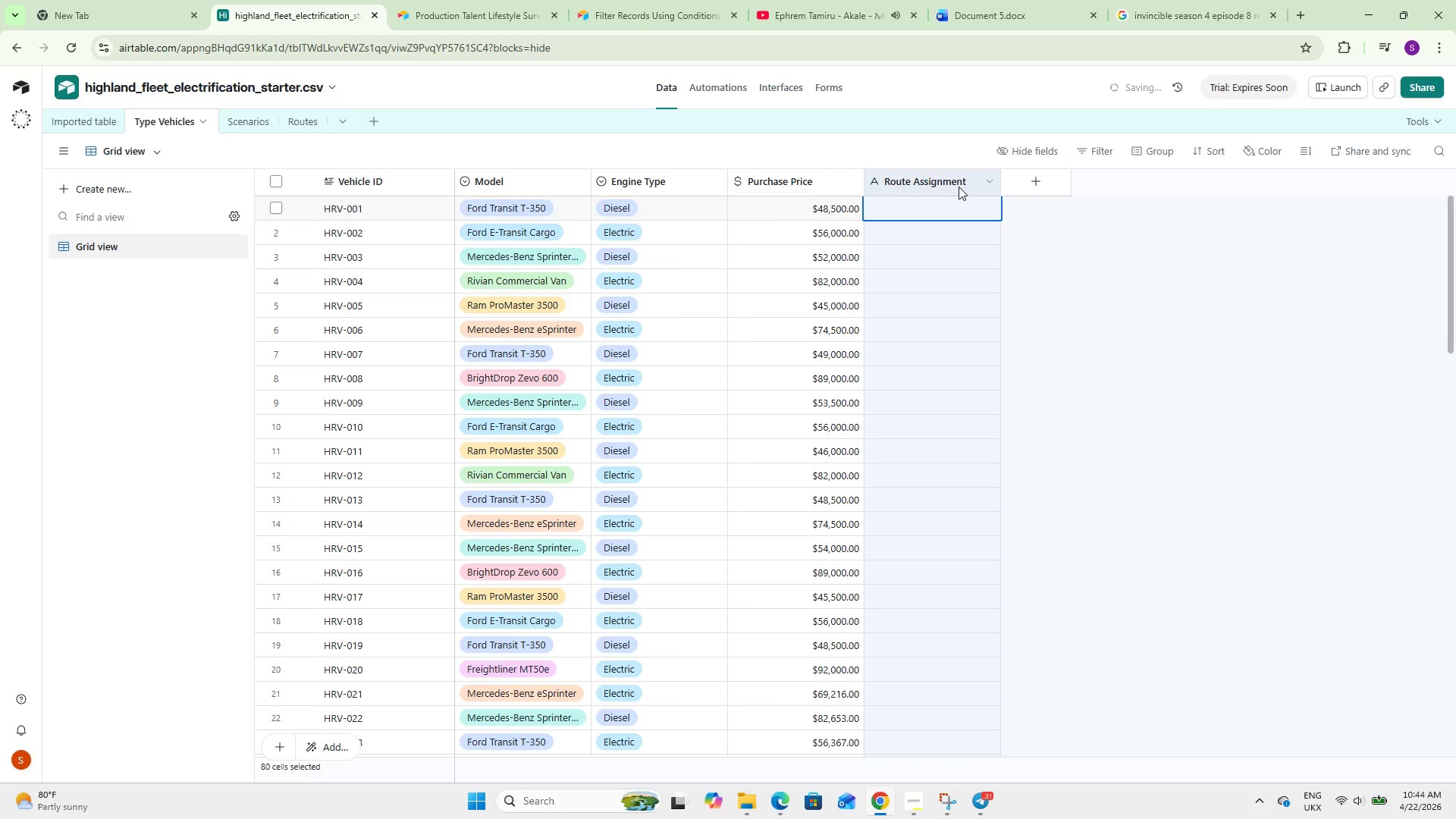 
triple_click([959, 187])
 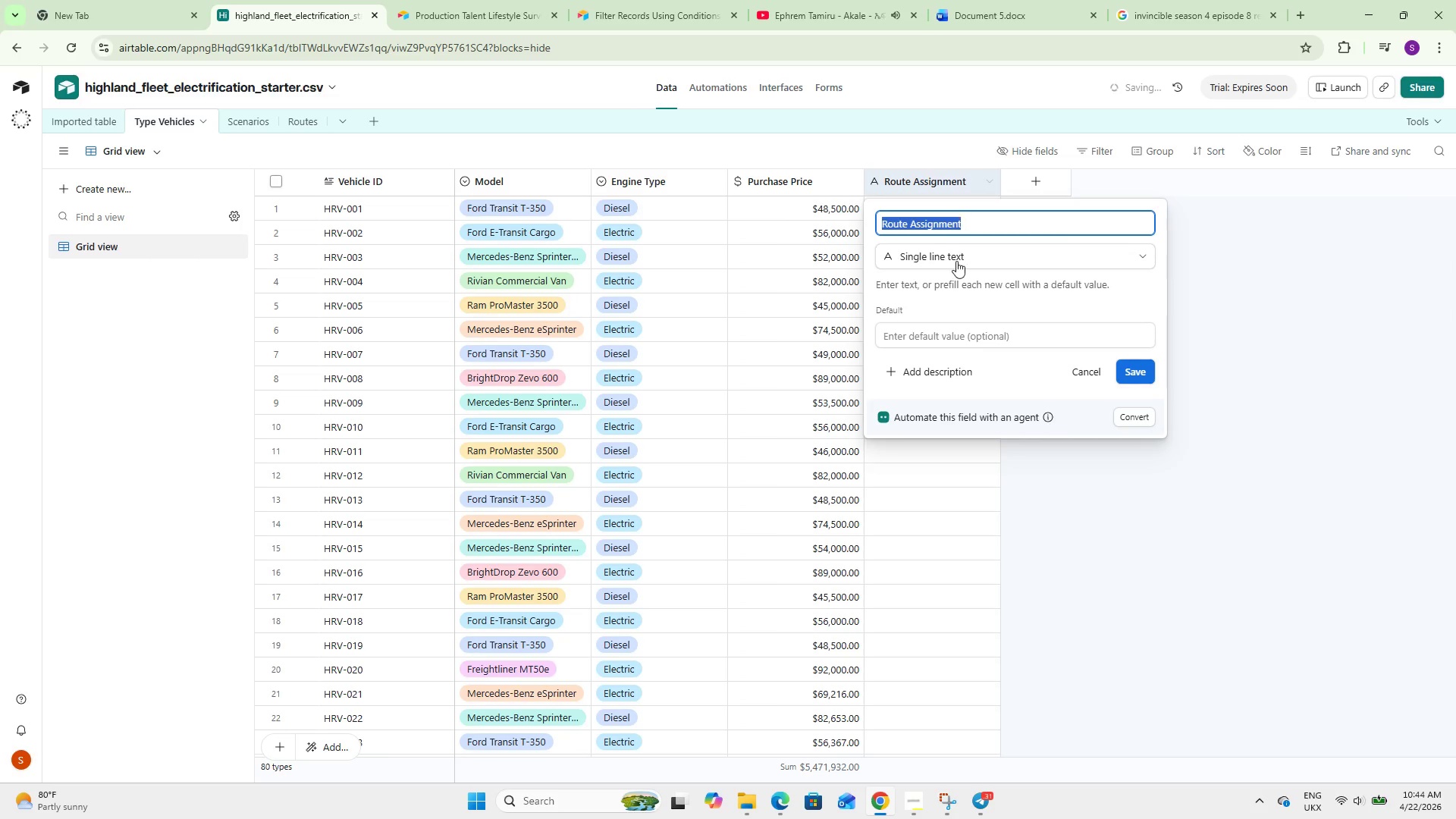 
left_click([956, 262])
 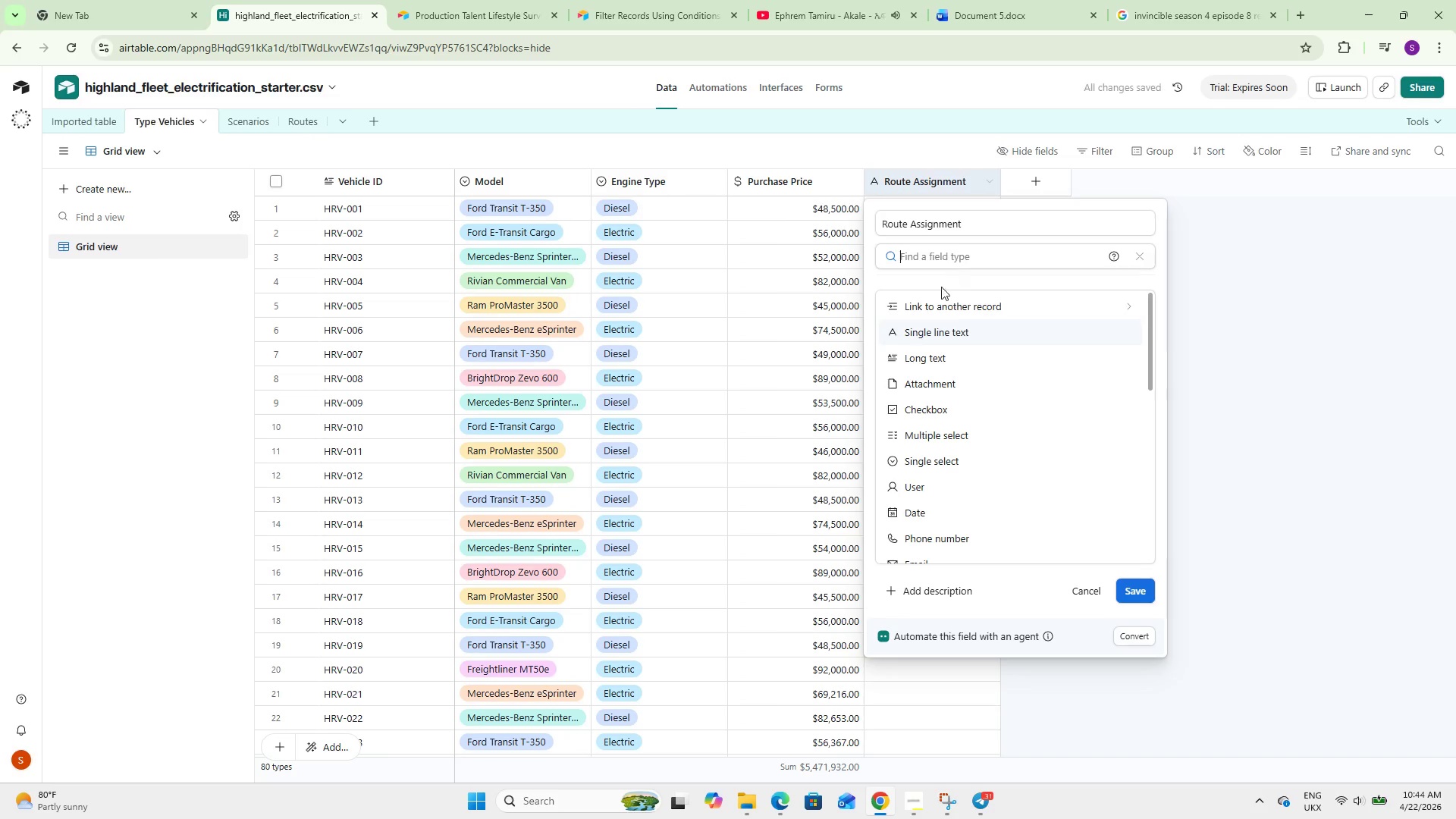 
left_click([942, 297])
 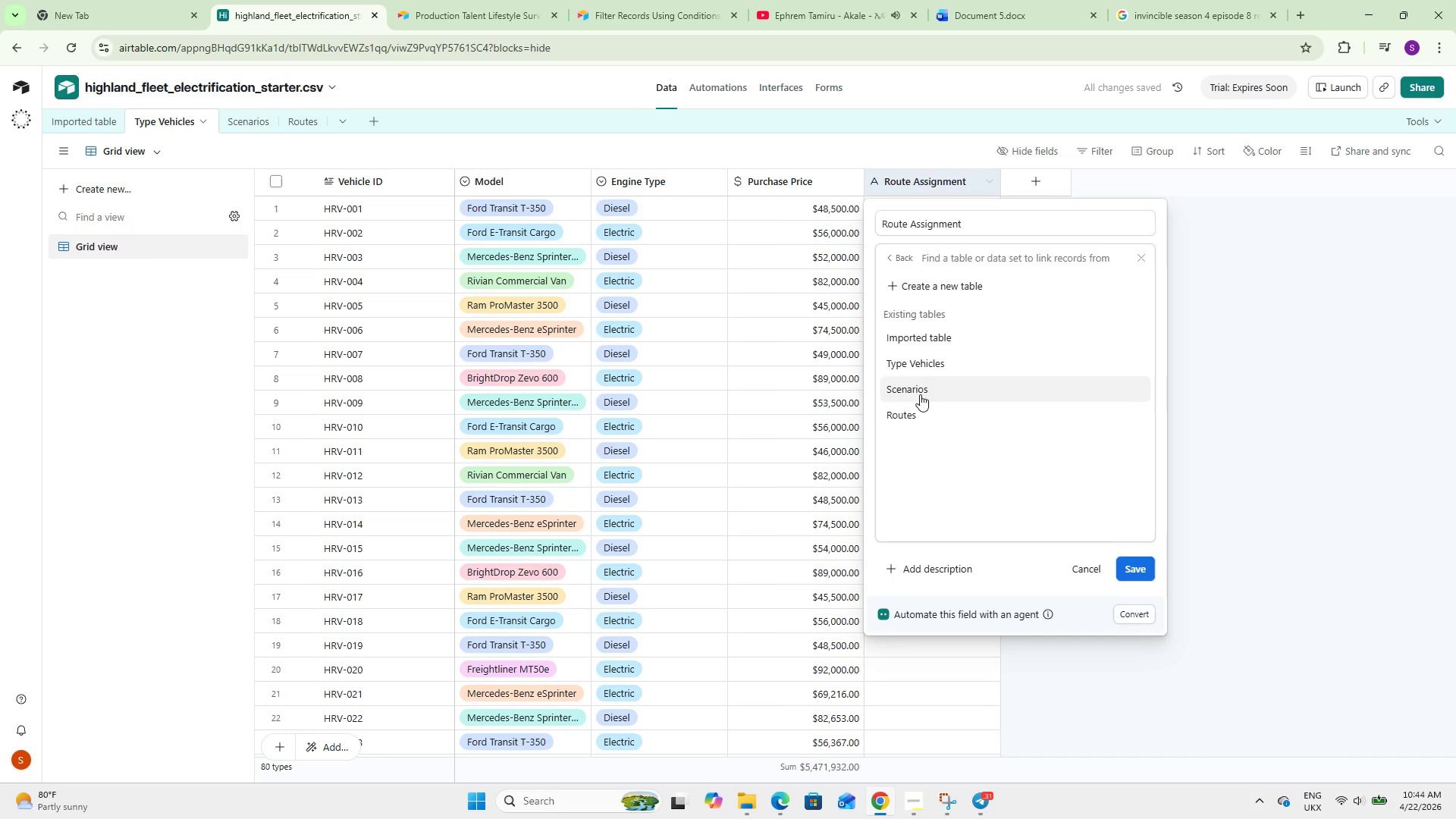 
left_click([920, 404])
 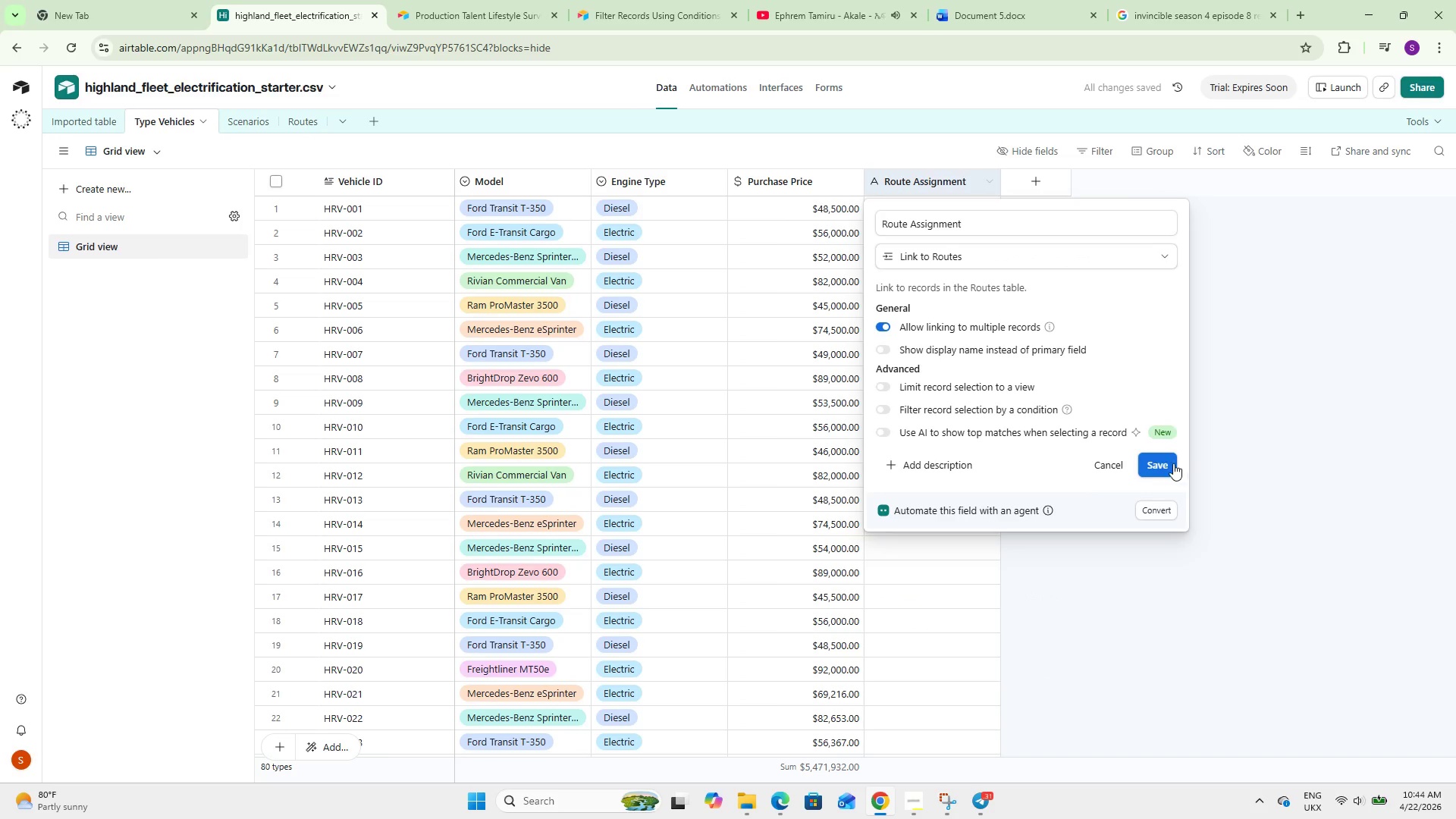 
left_click([1168, 460])
 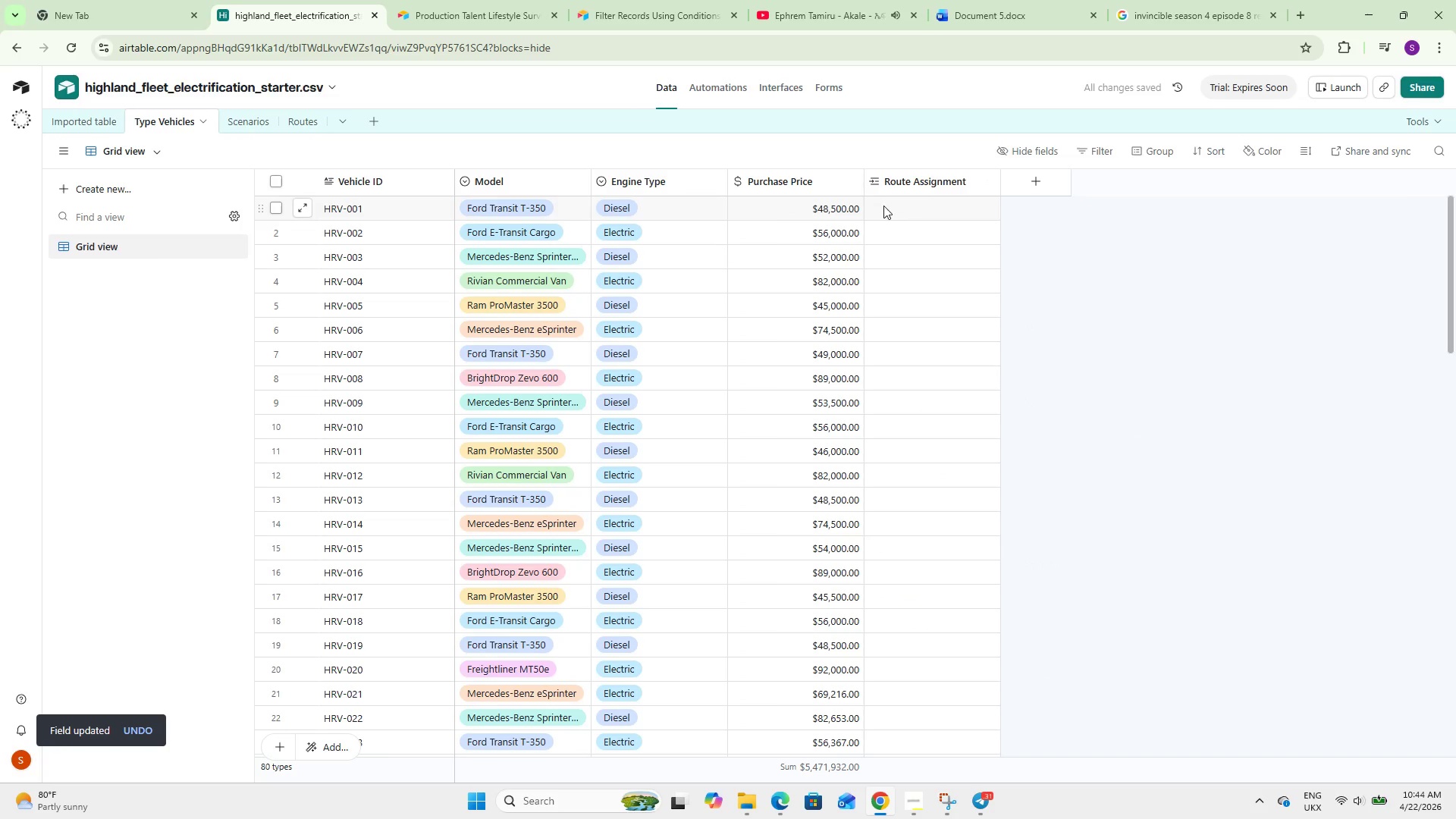 
double_click([883, 206])
 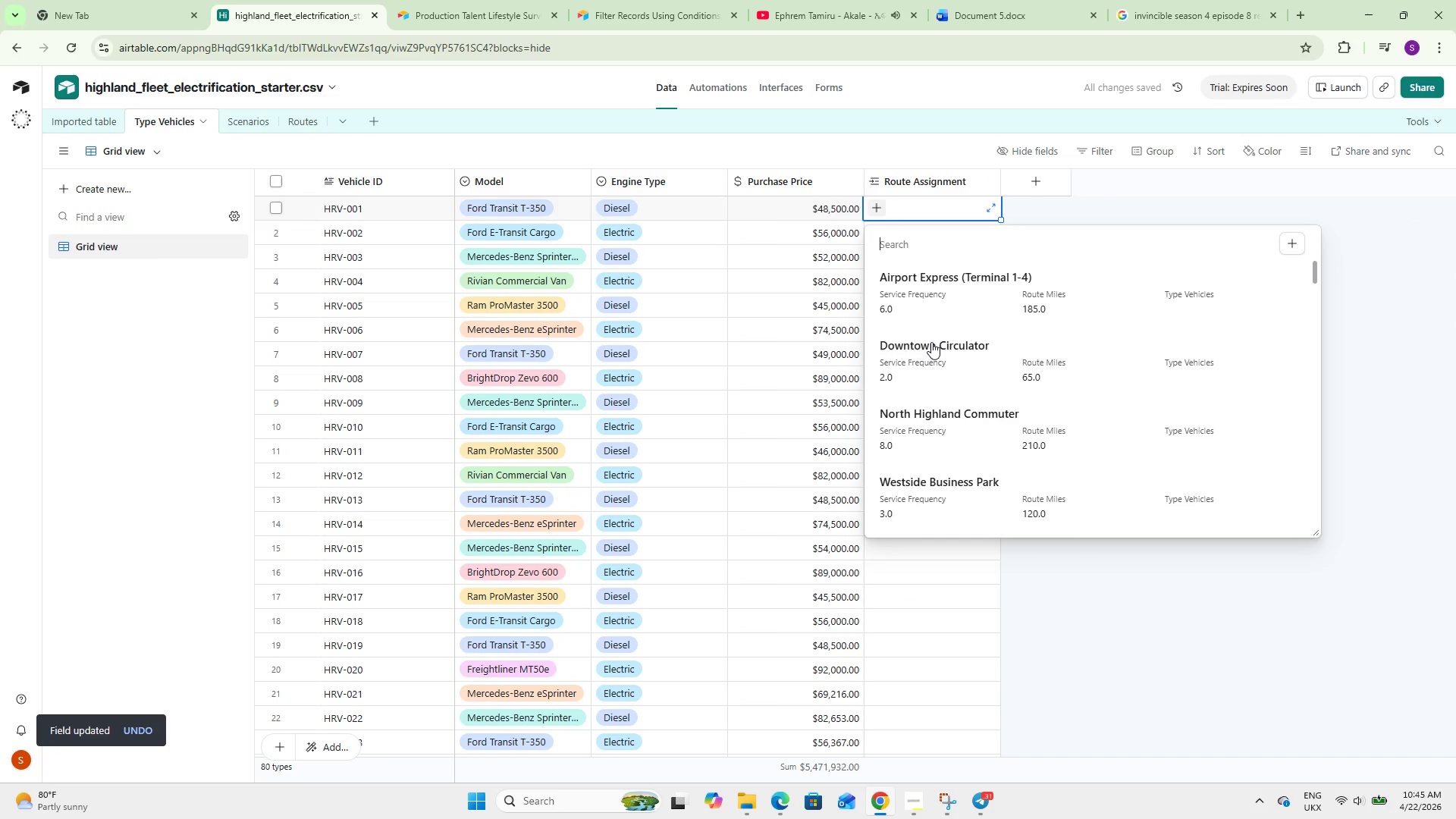 
scroll: coordinate [930, 343], scroll_direction: up, amount: 6.0
 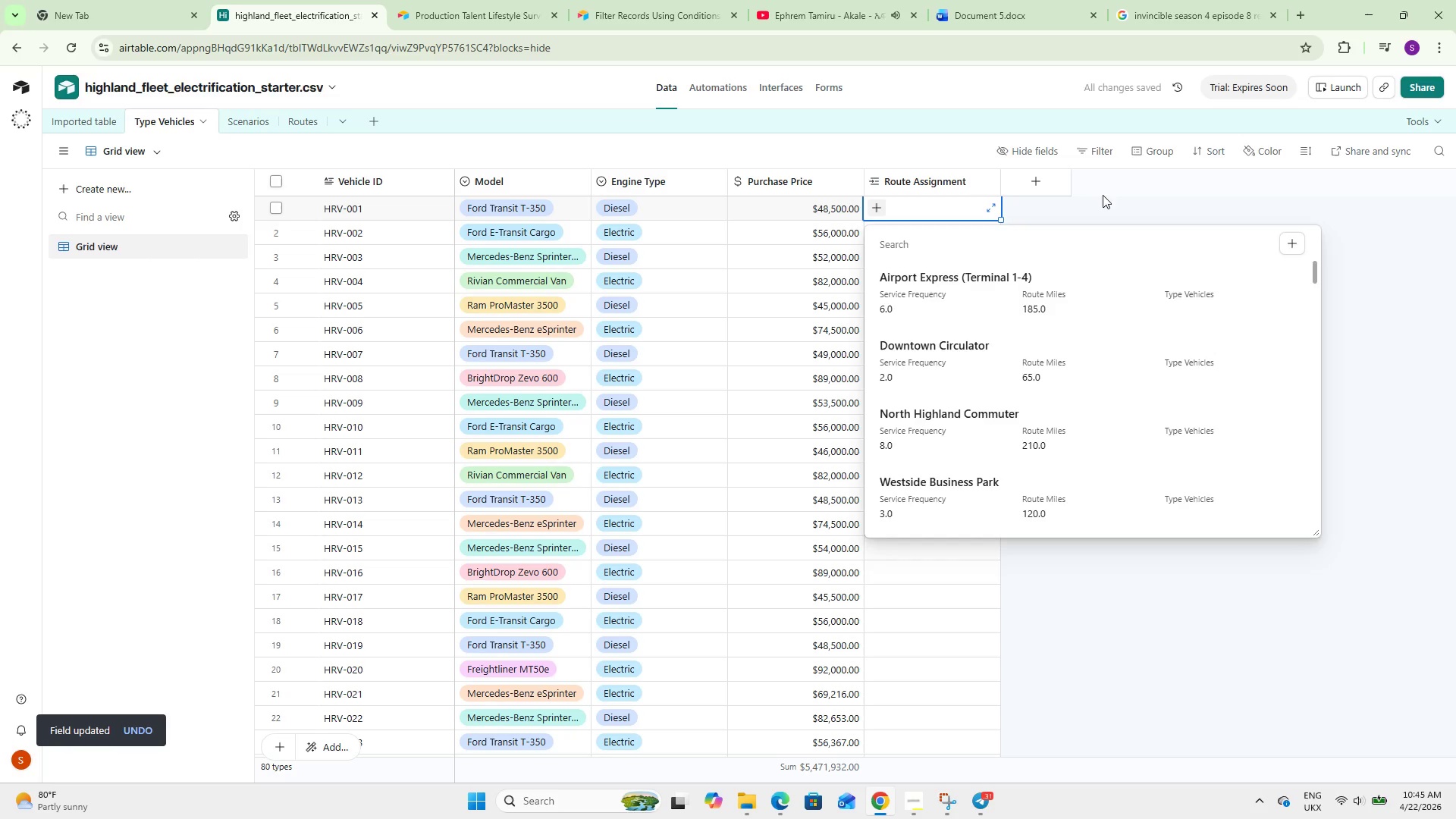 
left_click([1109, 192])
 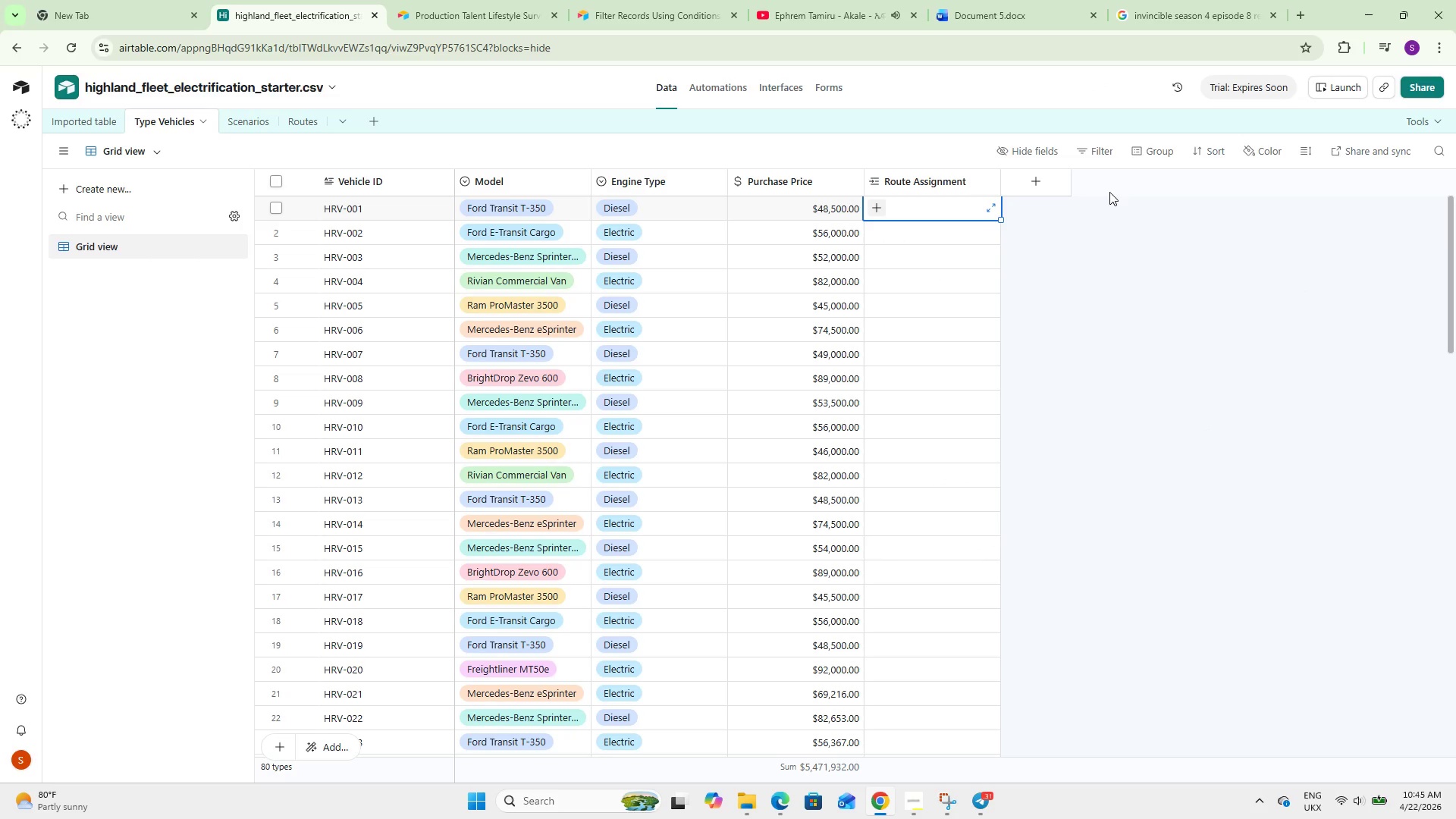 
wait(14.16)
 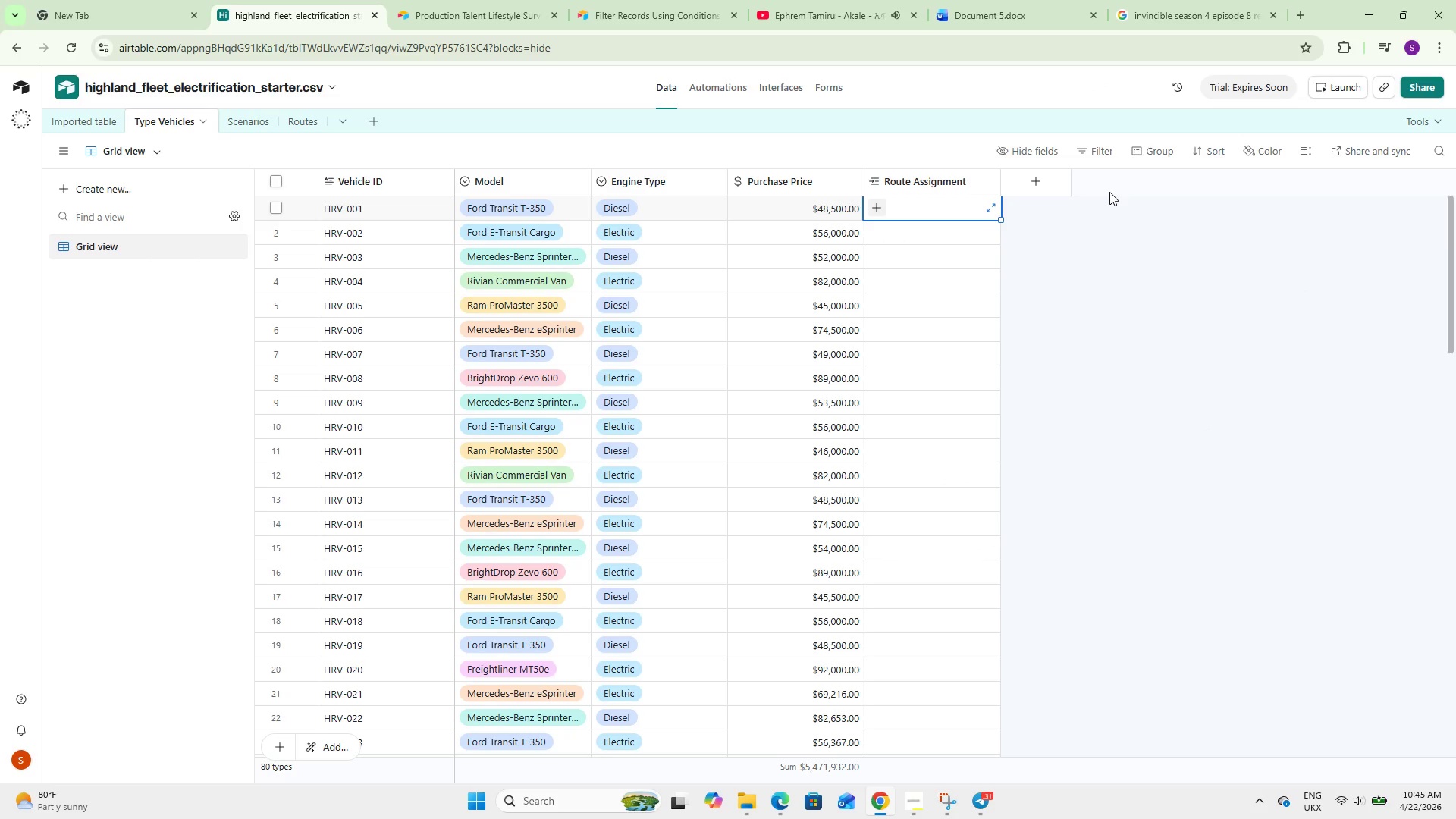 
left_click([80, 117])
 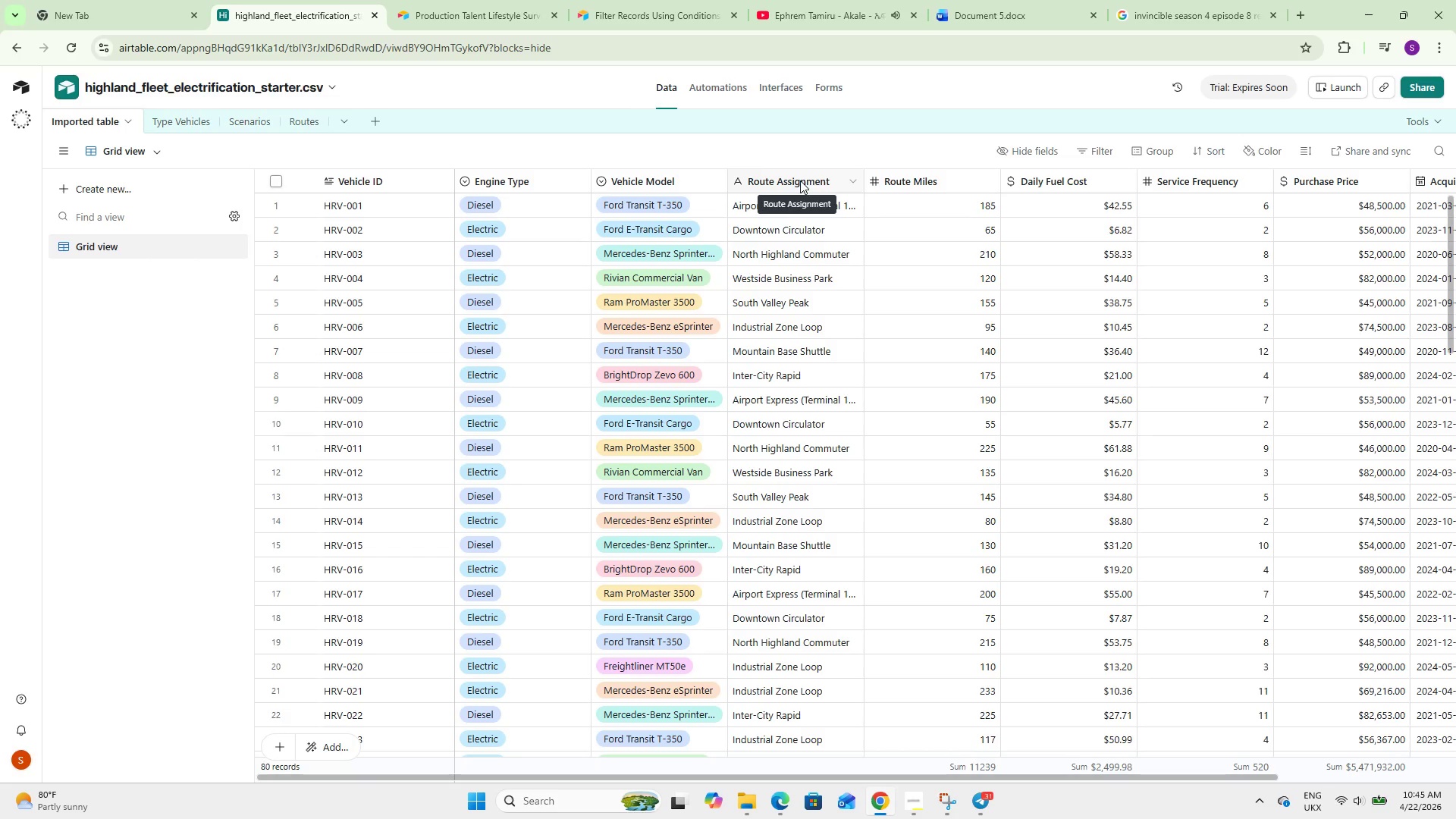 
left_click([800, 180])
 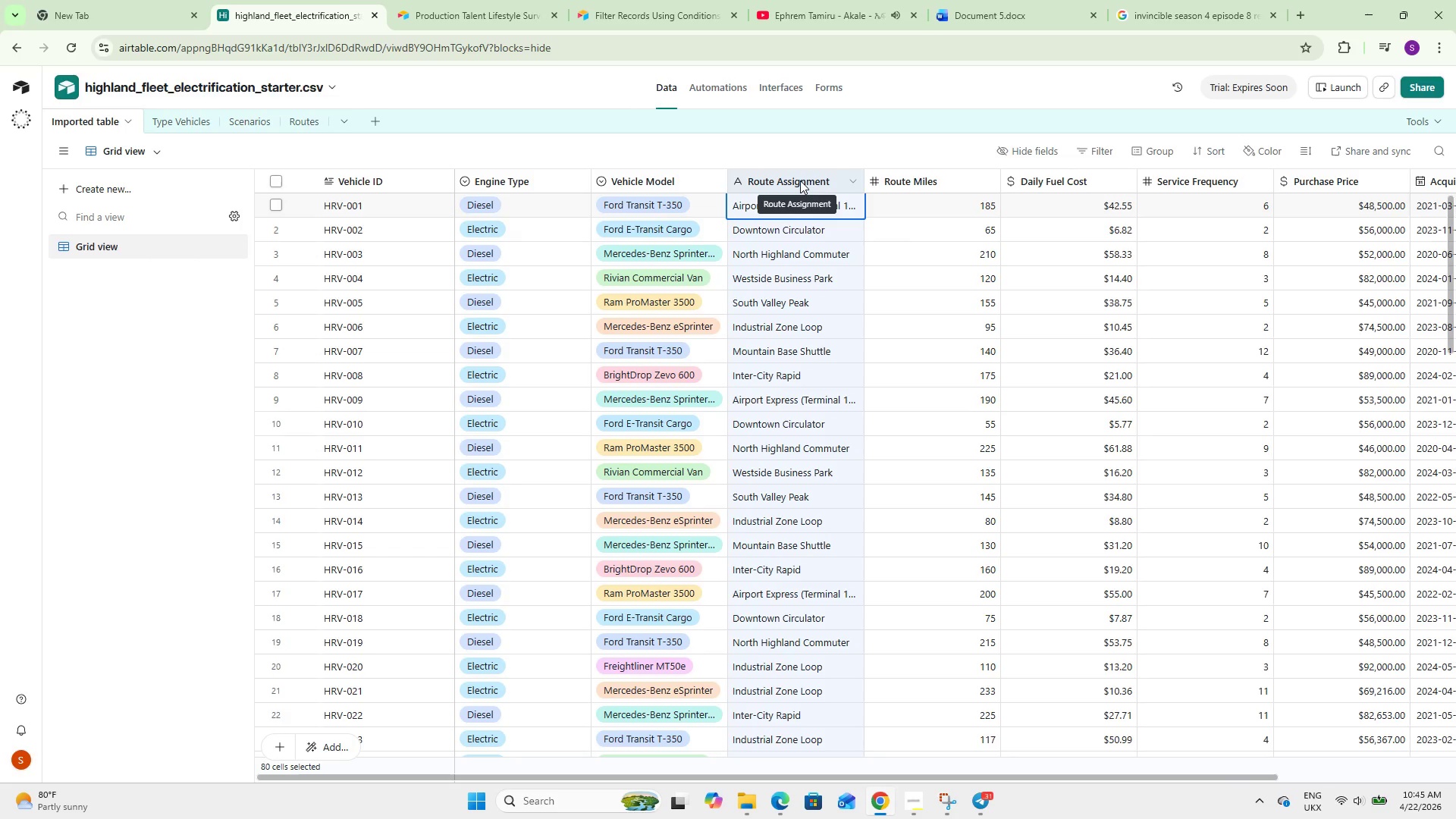 
key(Control+C)
 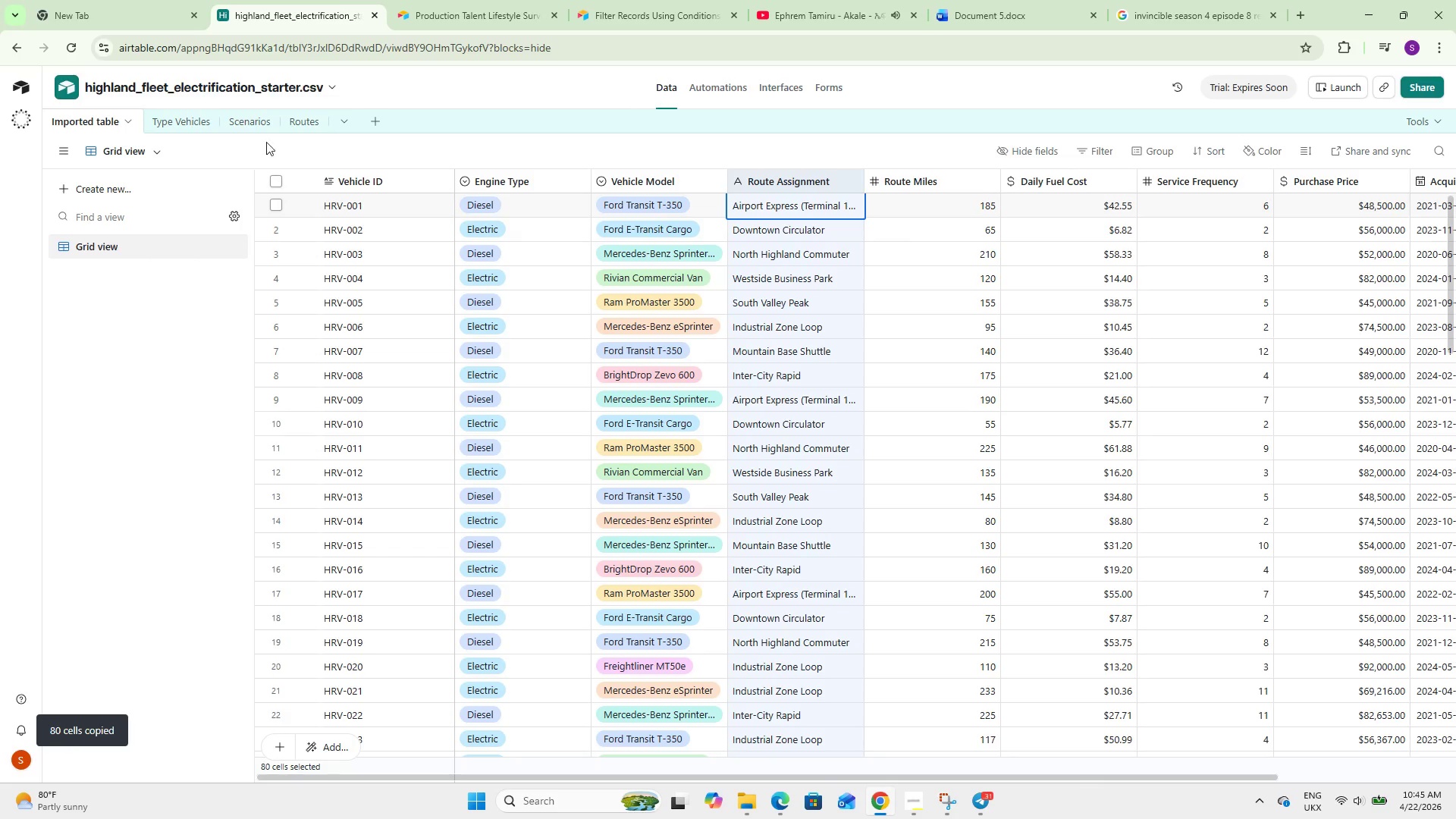 
left_click([295, 121])
 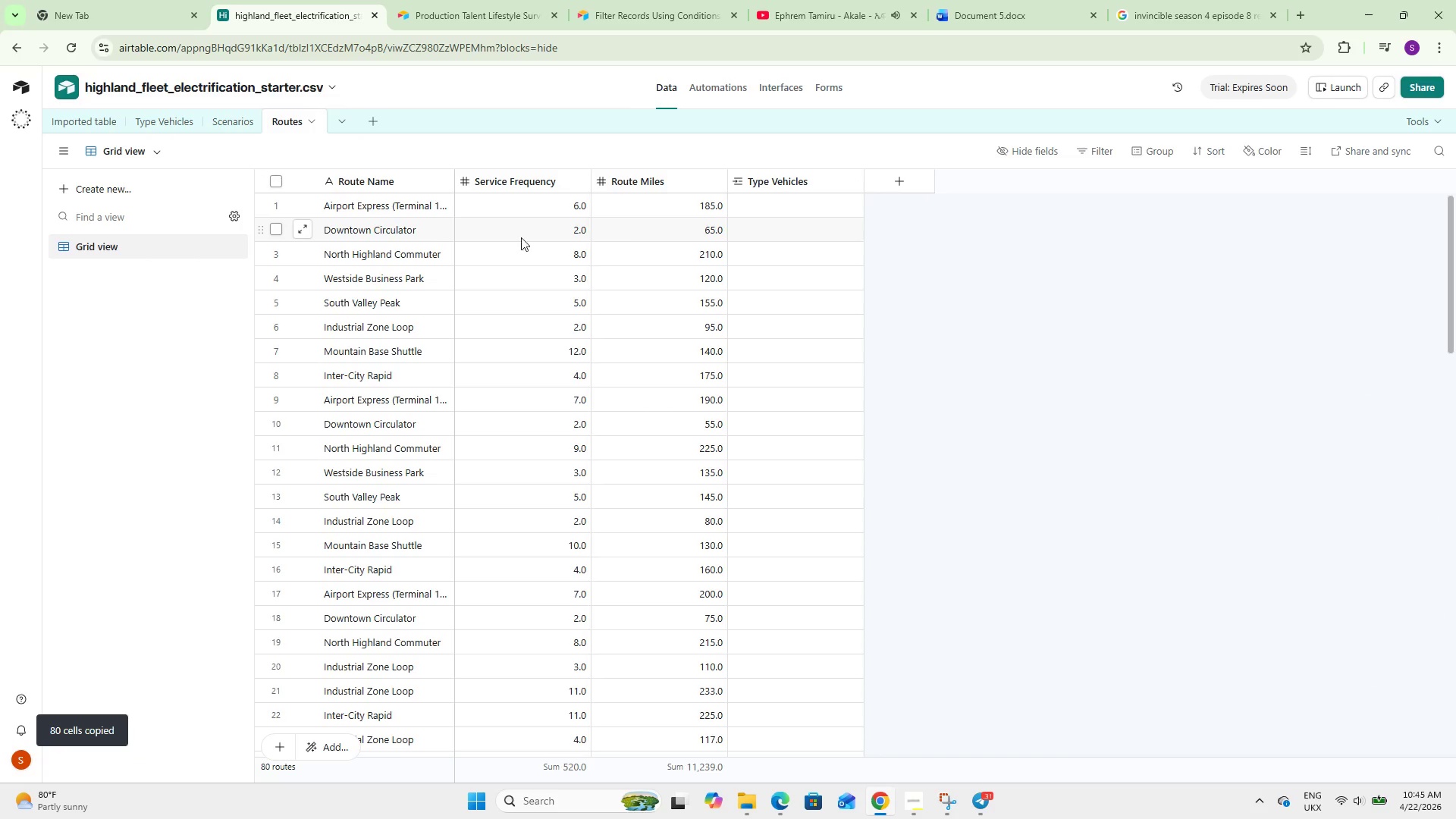 
left_click([227, 129])
 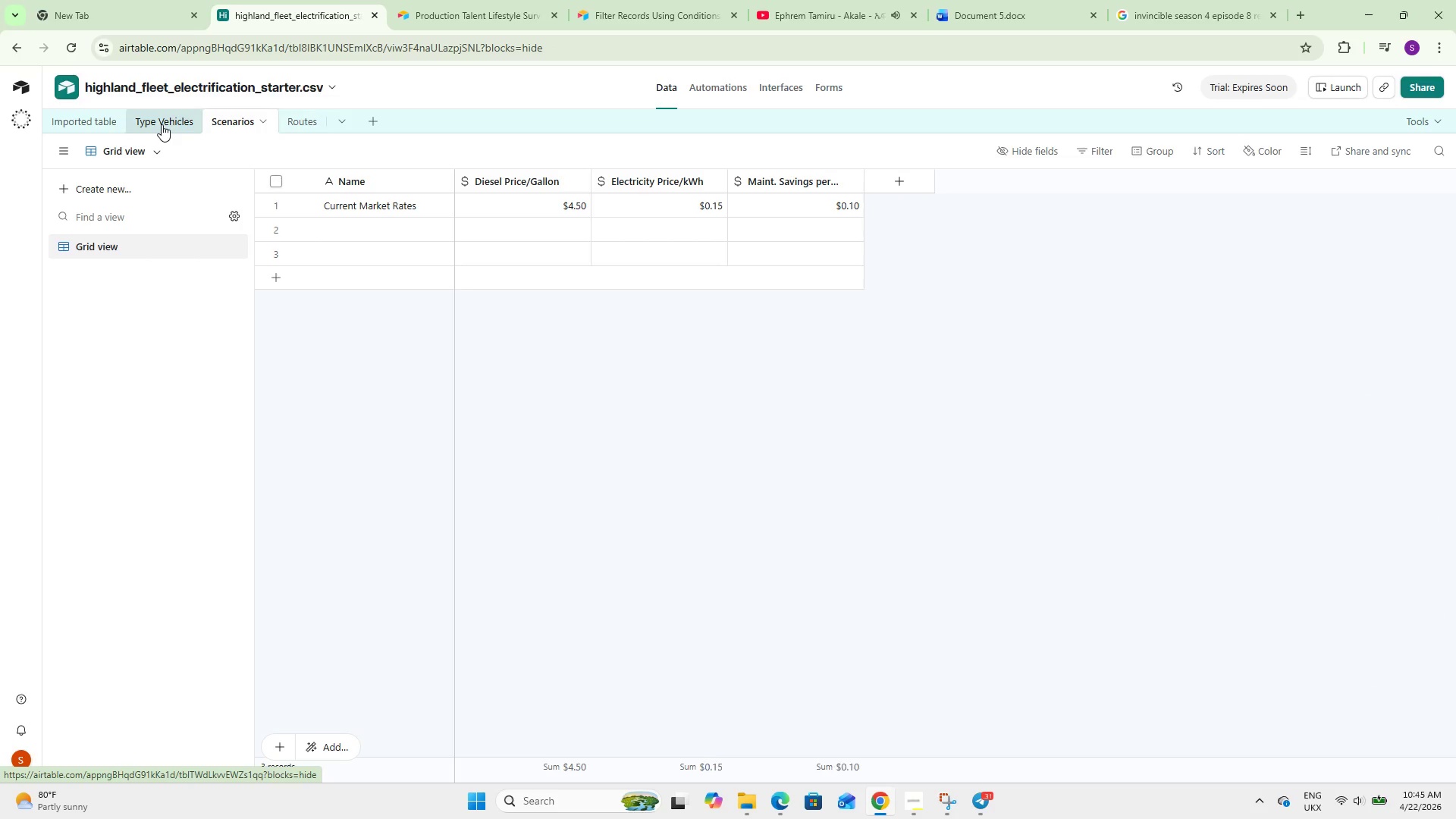 
left_click([162, 124])
 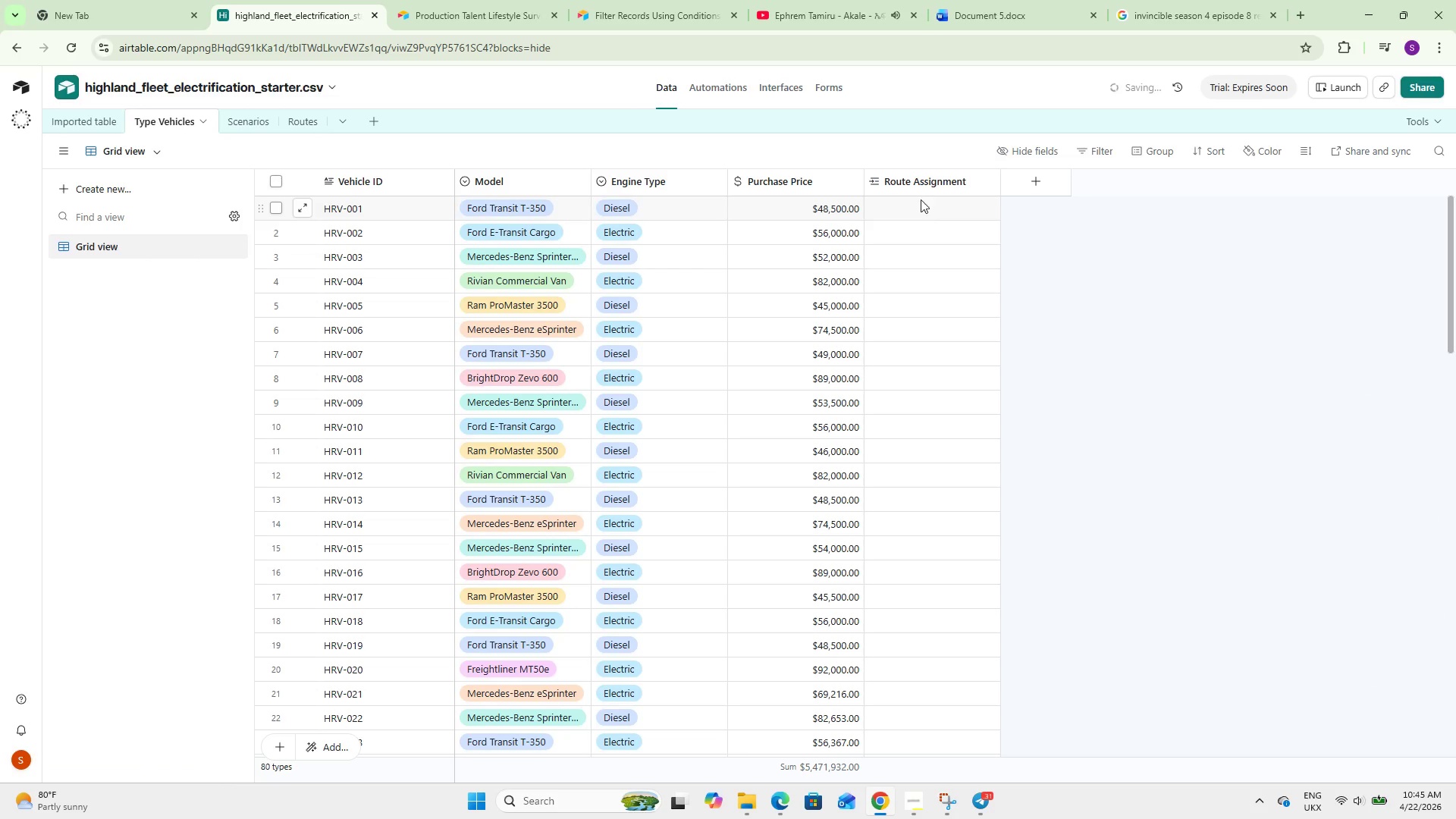 
left_click([916, 183])
 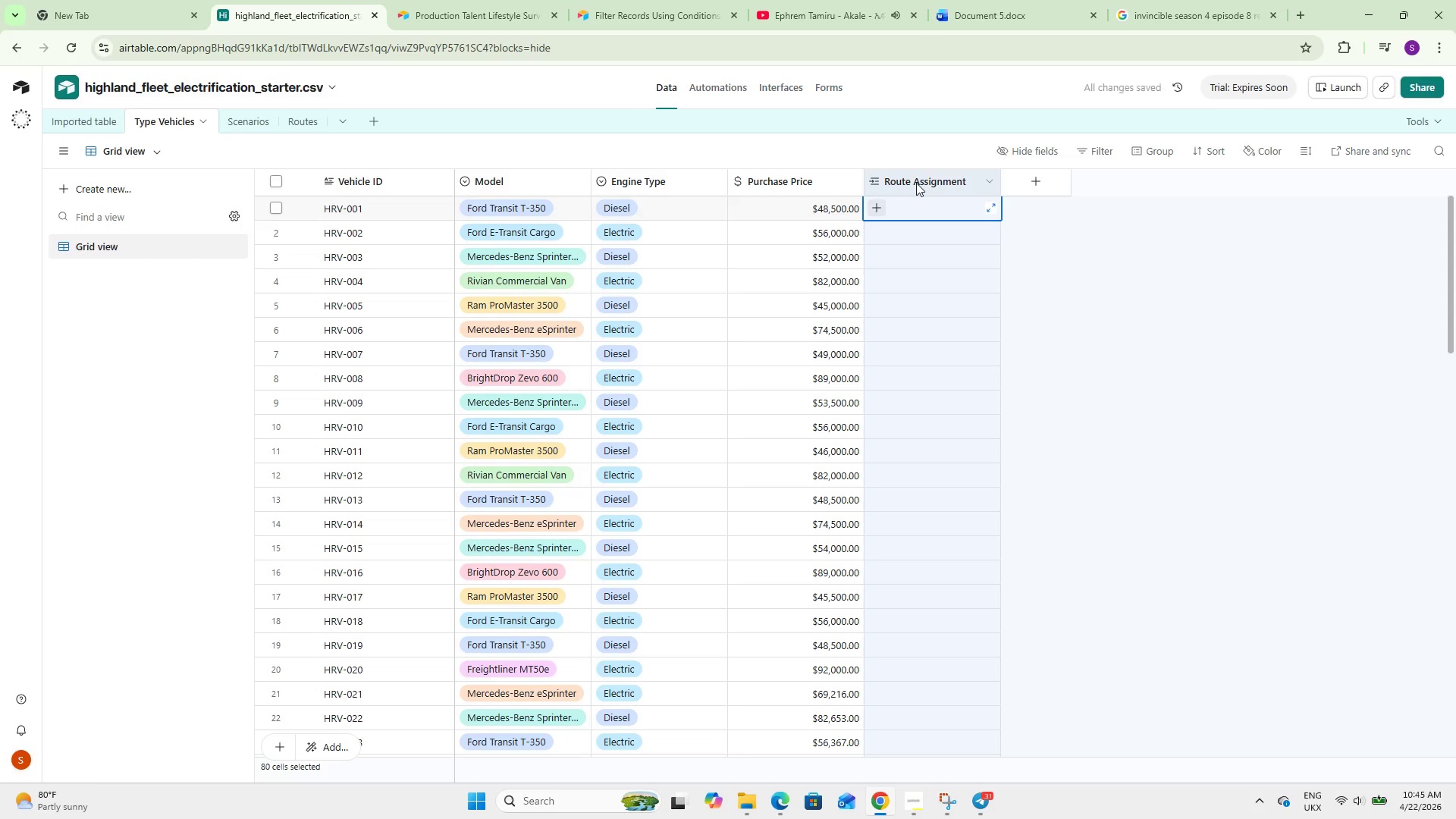 
key(Control+V)
 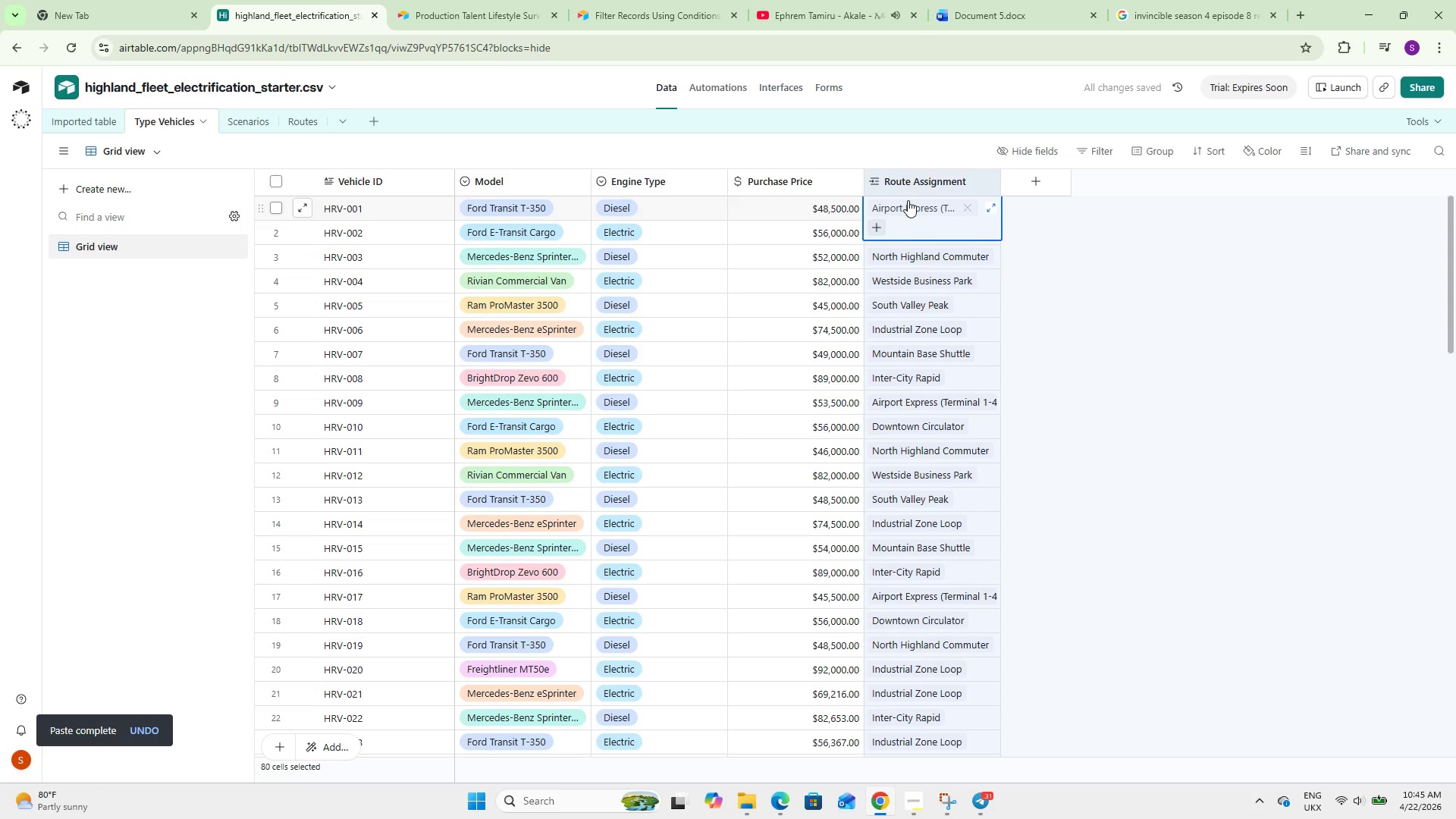 
left_click([1097, 313])
 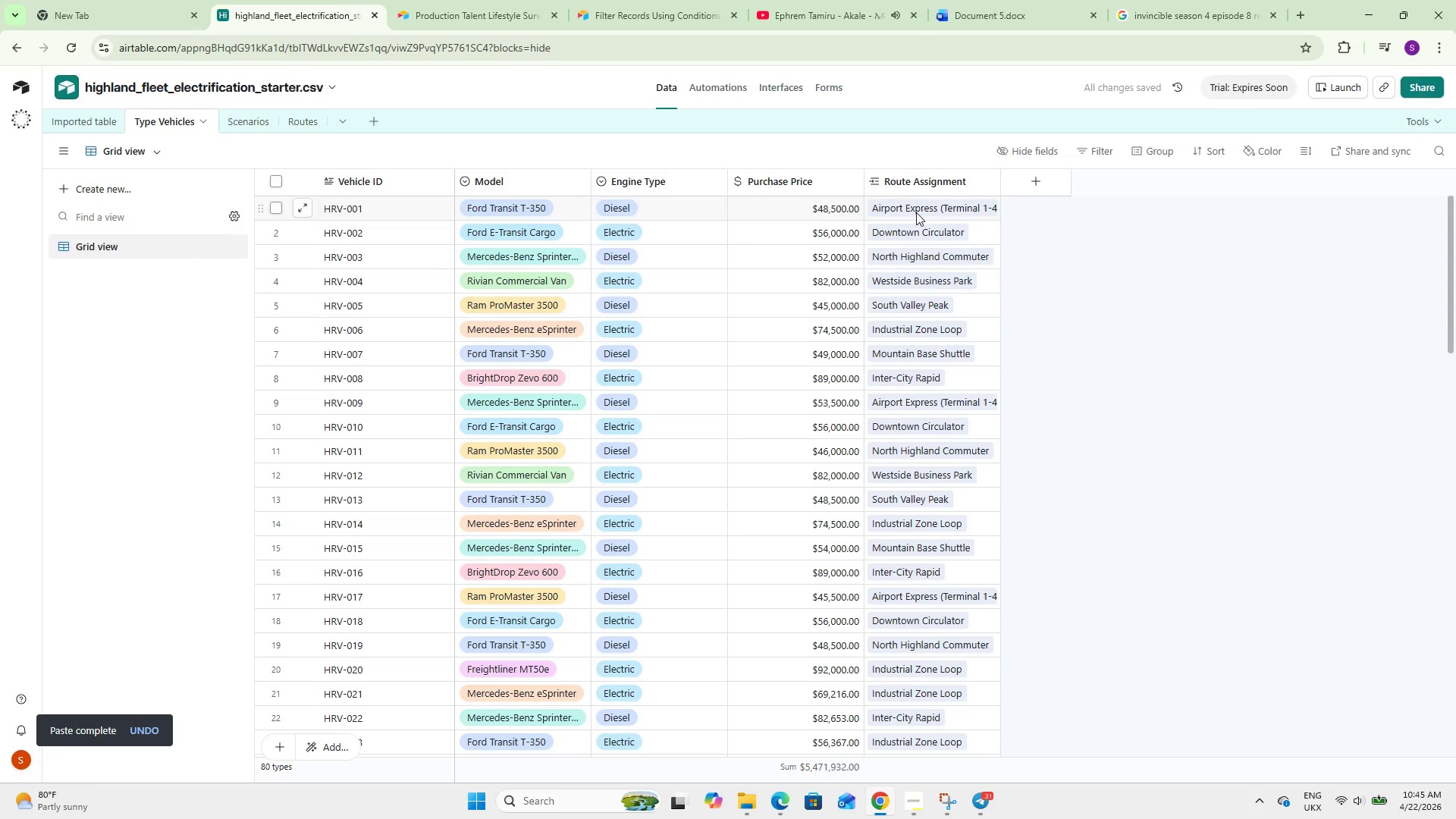 
scroll: coordinate [905, 370], scroll_direction: down, amount: 9.0
 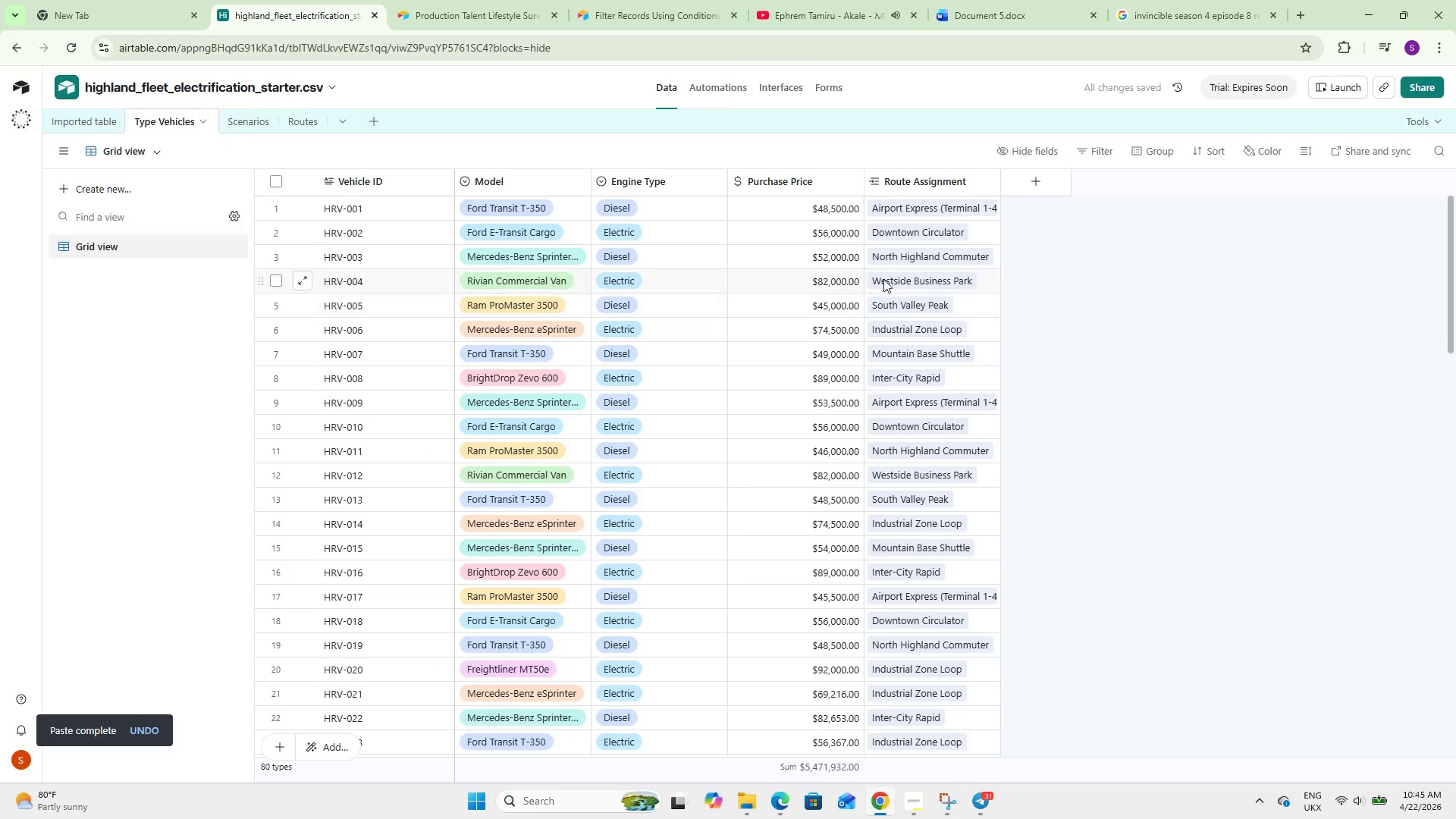 
scroll: coordinate [883, 278], scroll_direction: up, amount: 5.0
 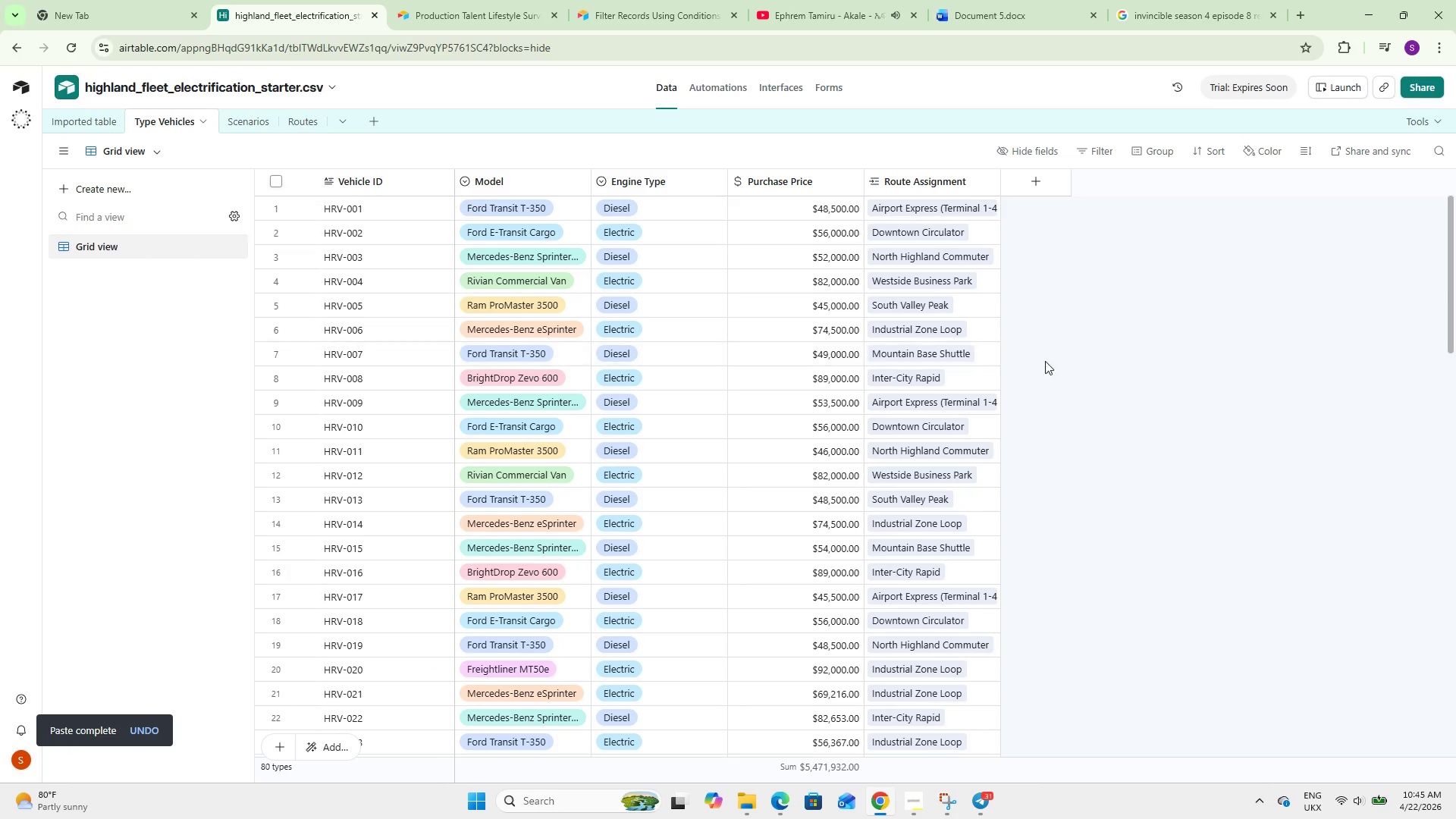 
left_click([1116, 352])
 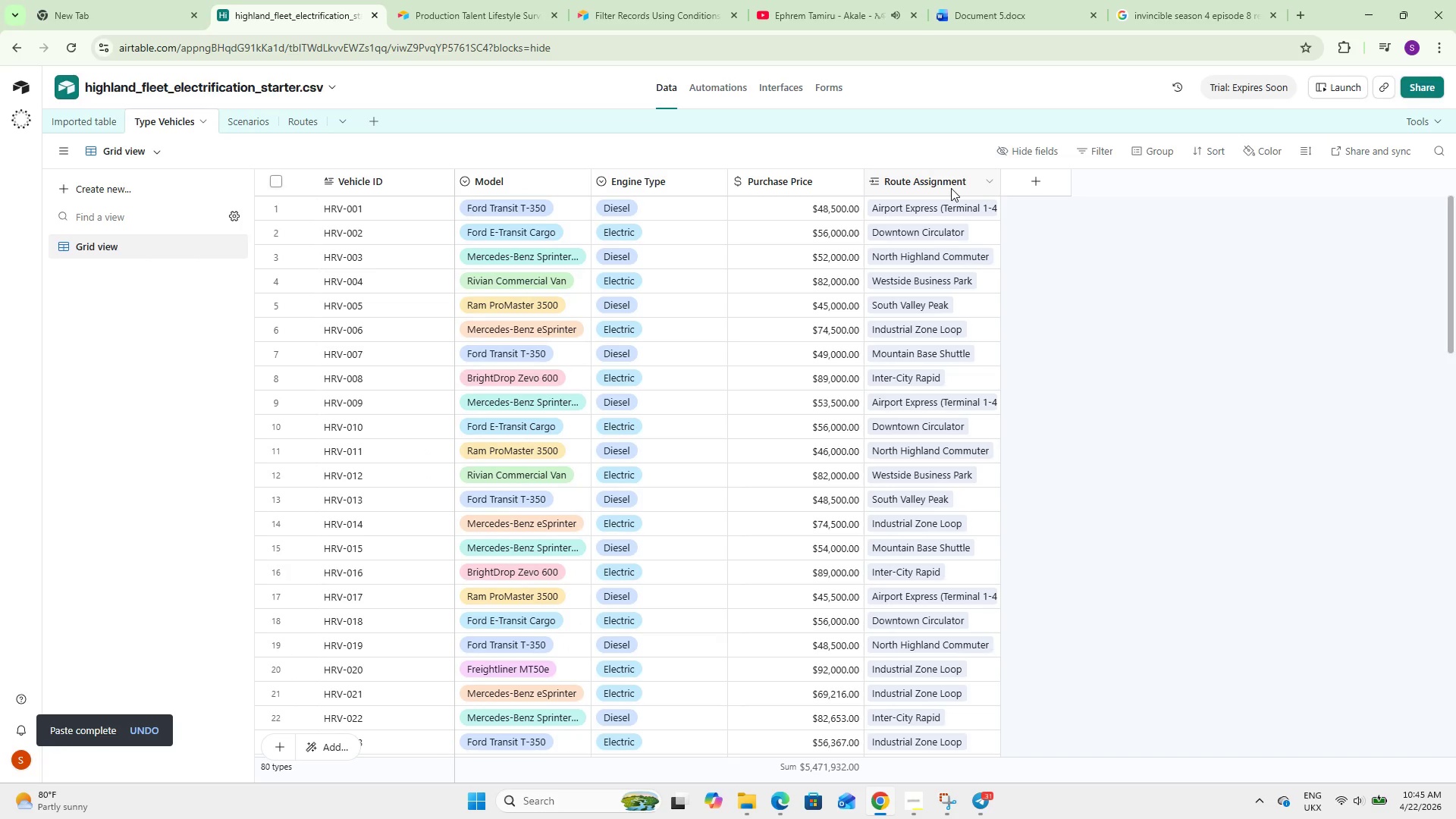 
double_click([951, 188])
 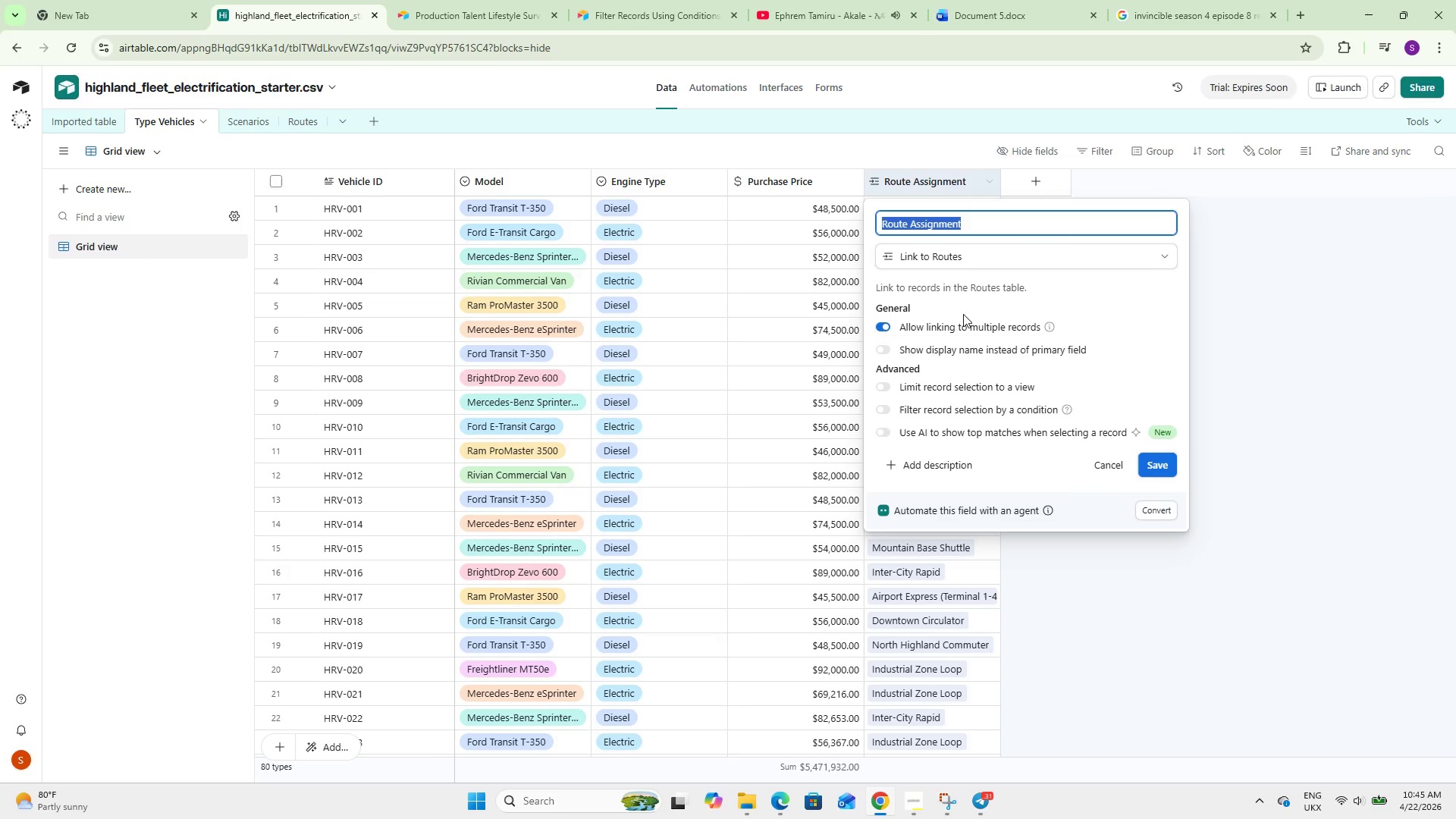 
left_click([956, 322])
 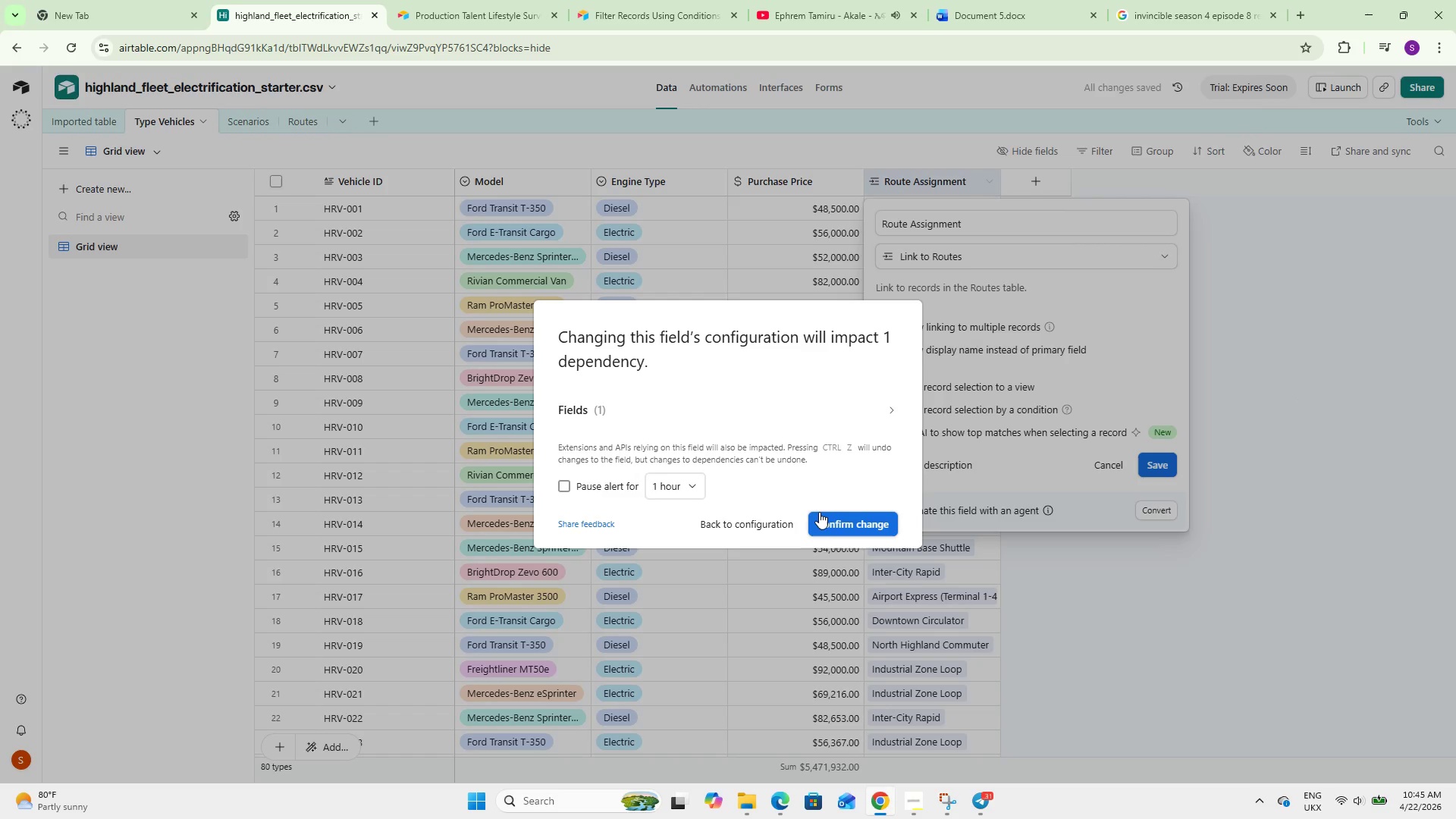 
left_click([846, 522])
 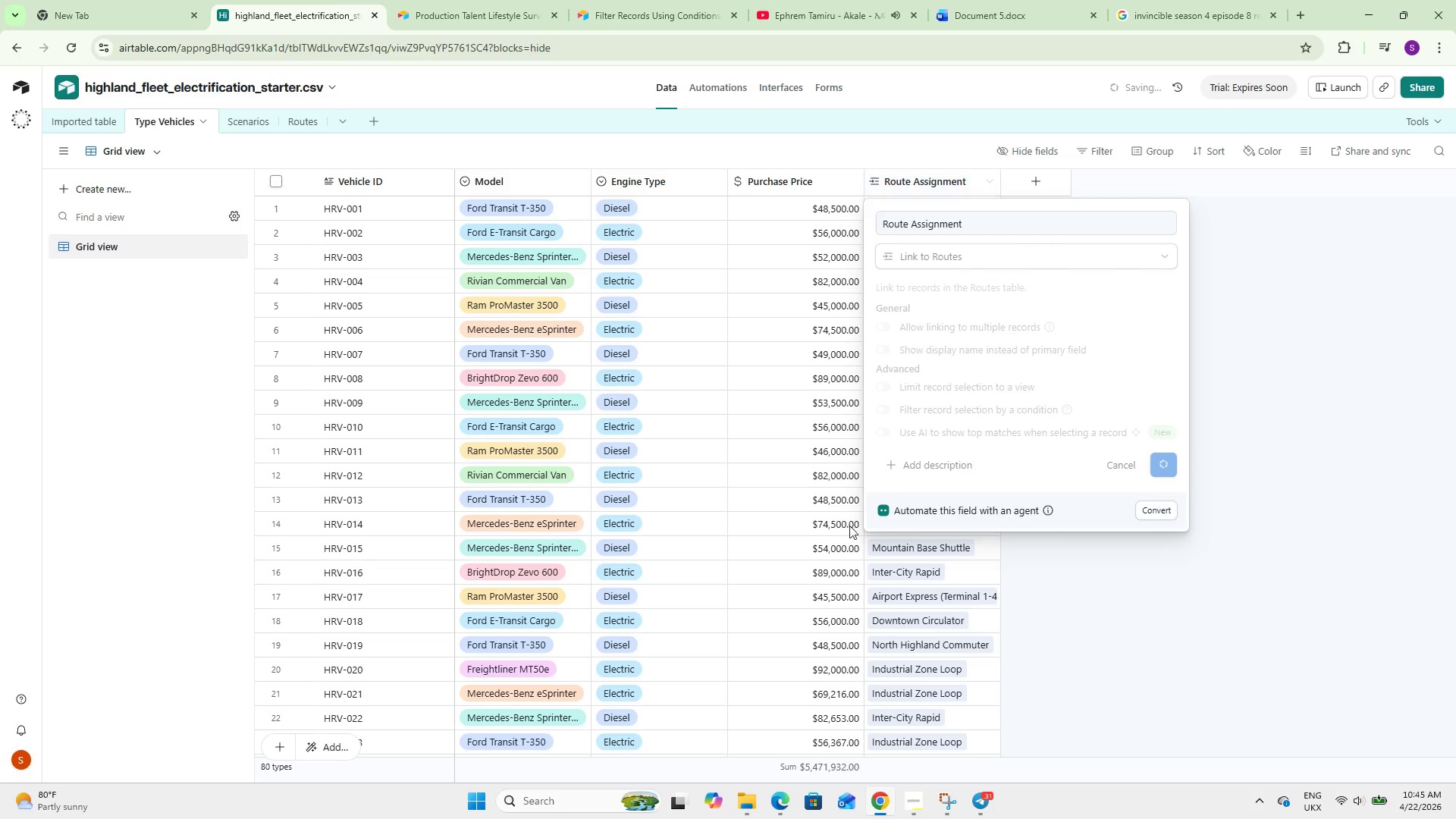 
scroll: coordinate [890, 519], scroll_direction: up, amount: 3.0
 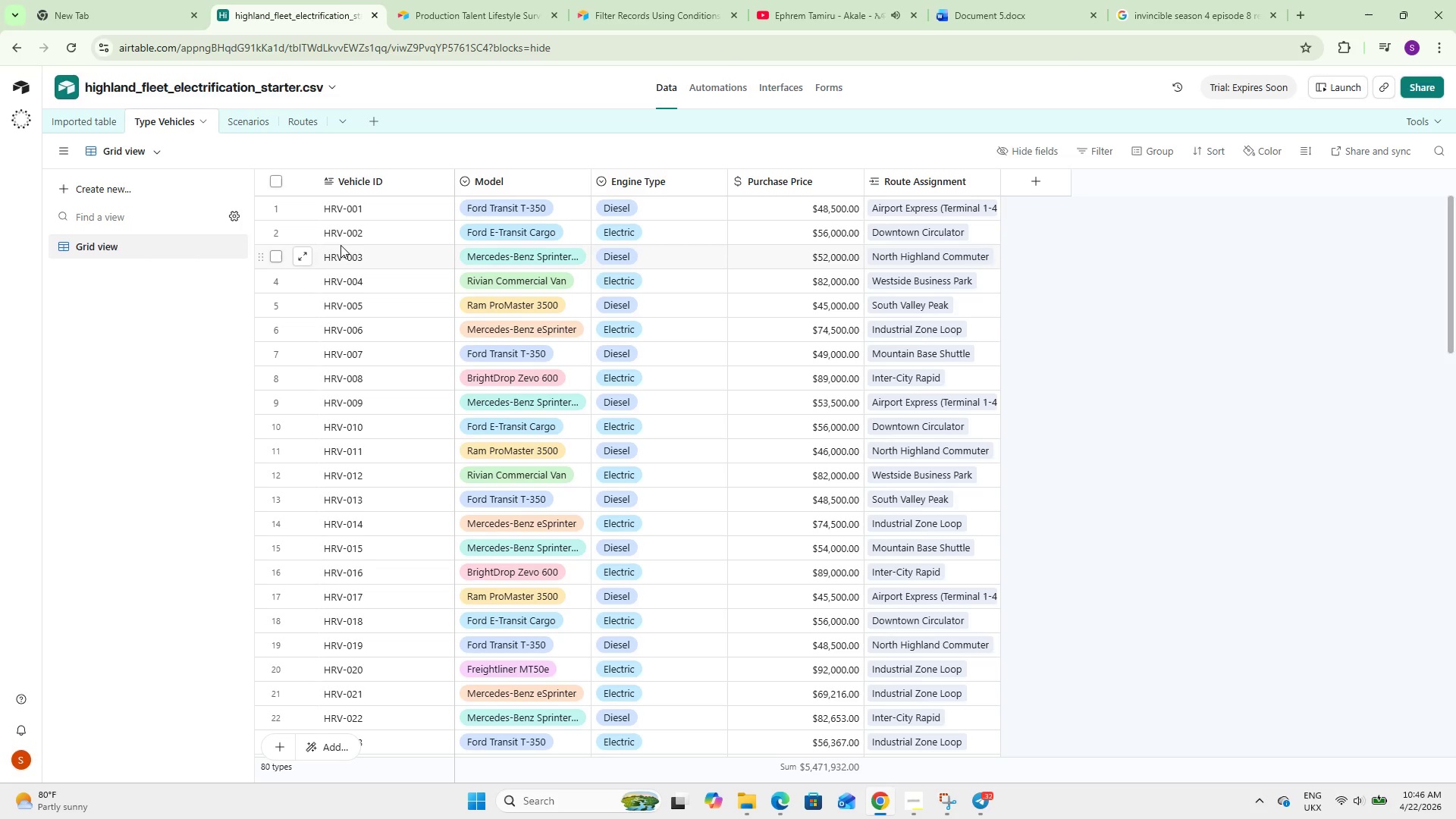 
wait(21.63)
 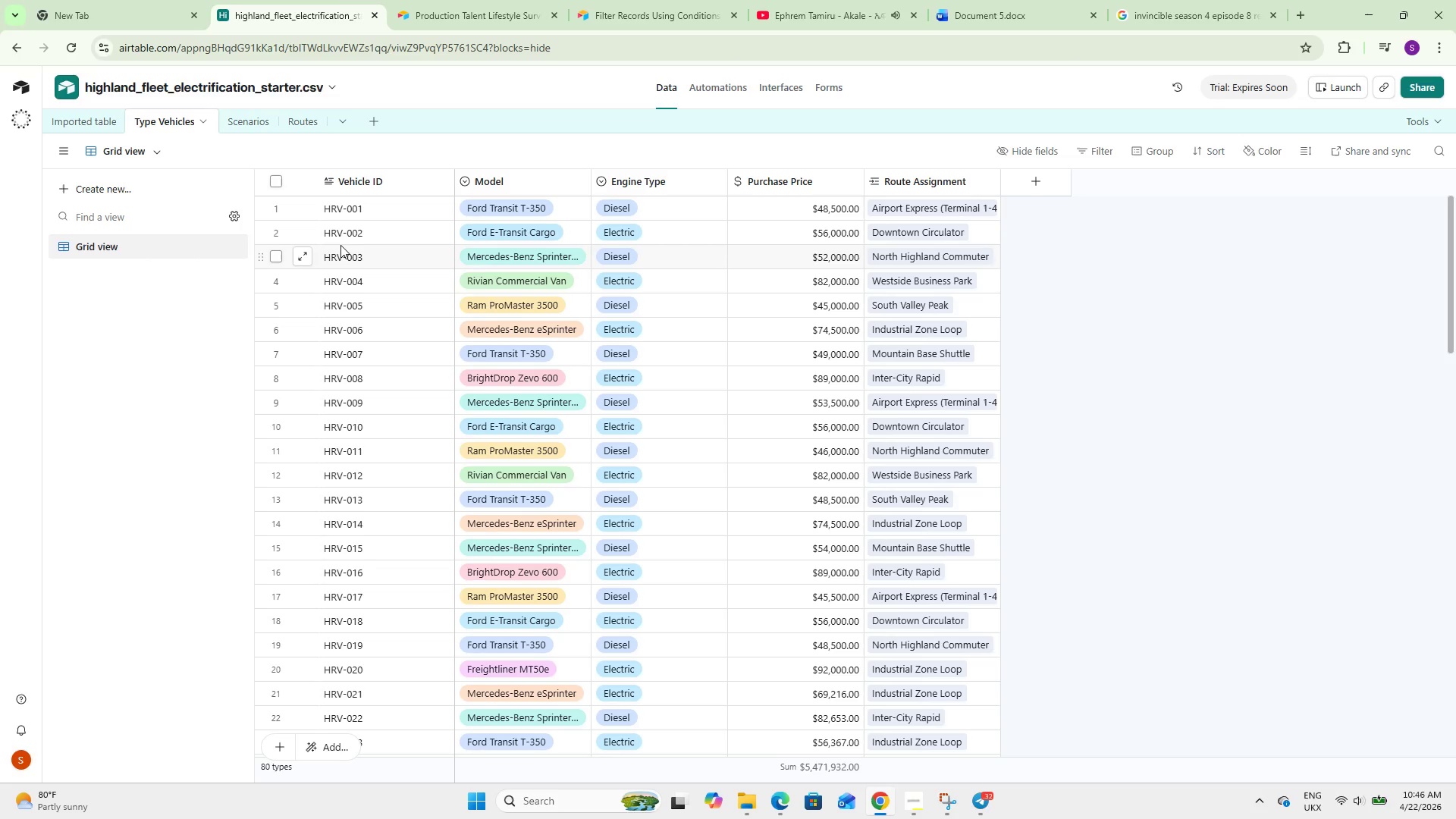 
left_click([1028, 176])
 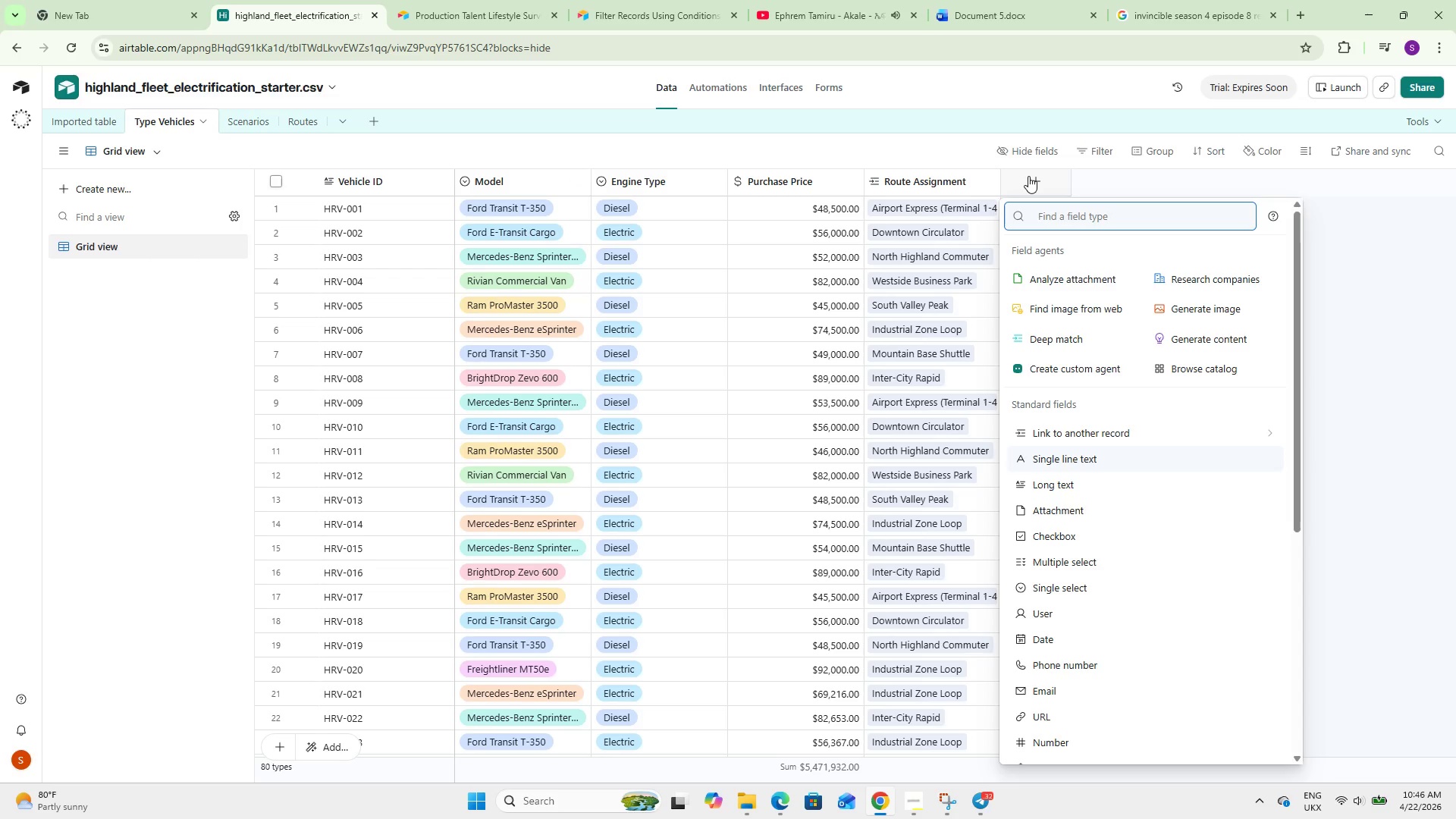 
type(link)
 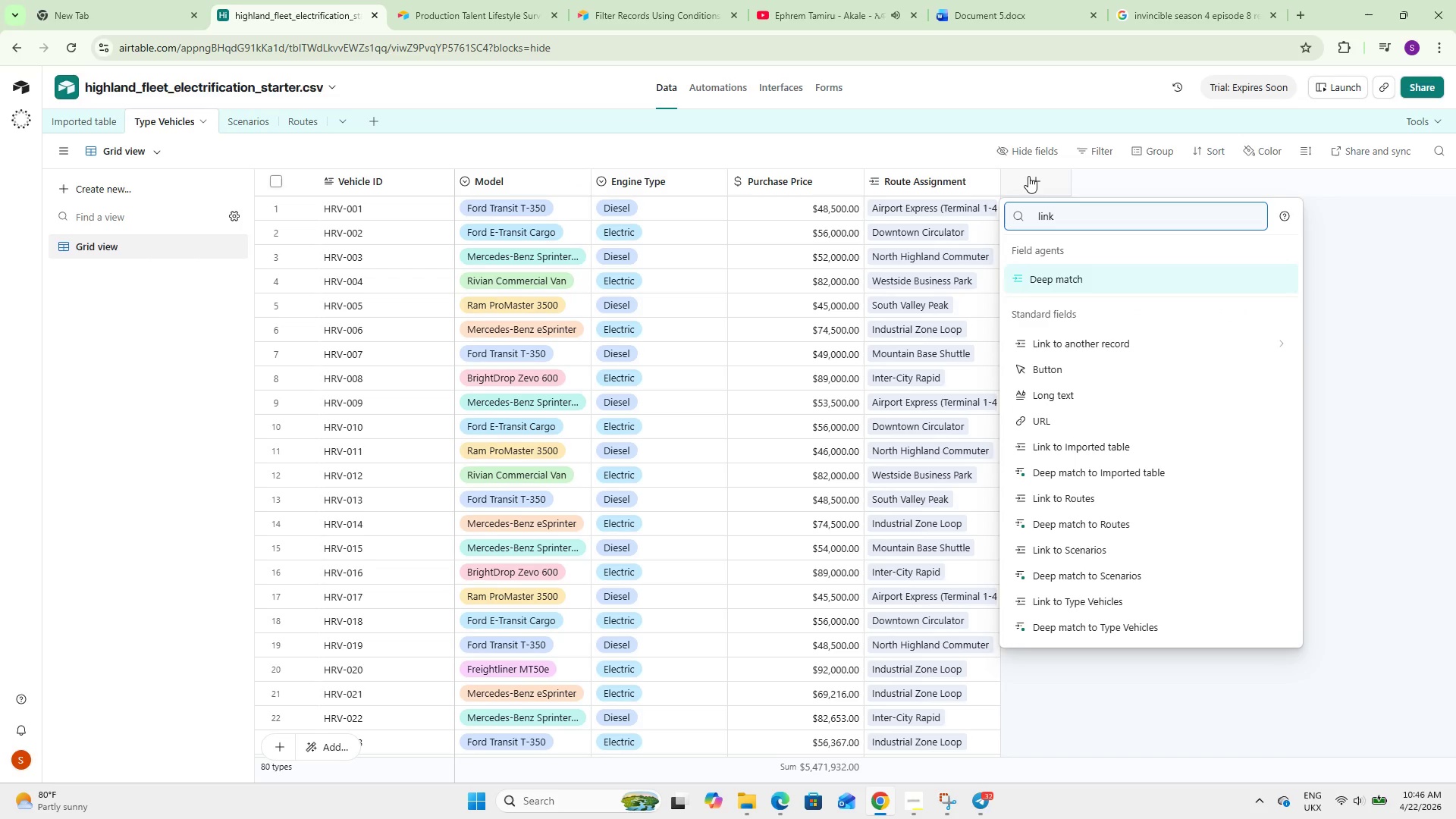 
key(ArrowDown)
 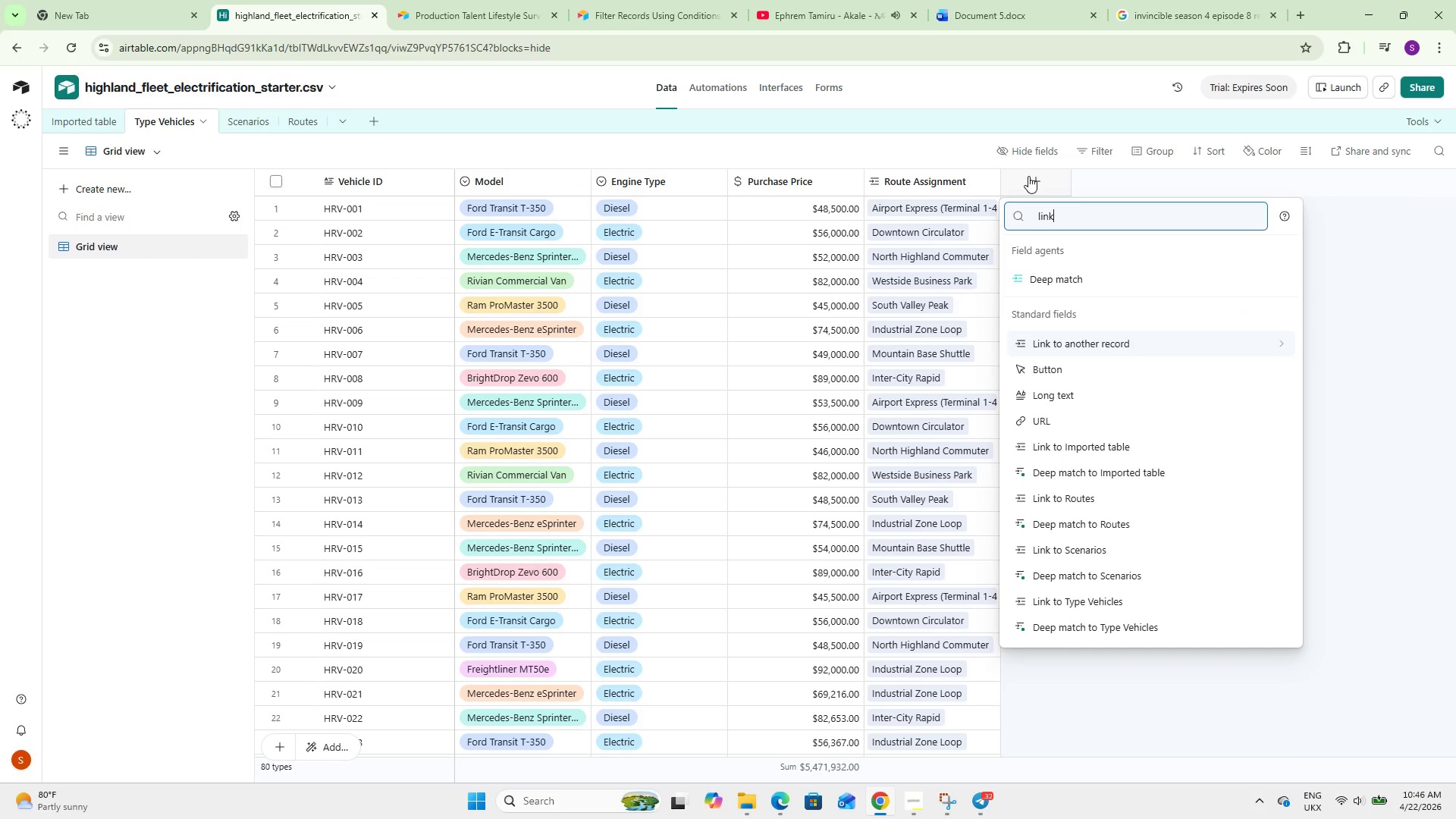 
key(Enter)
 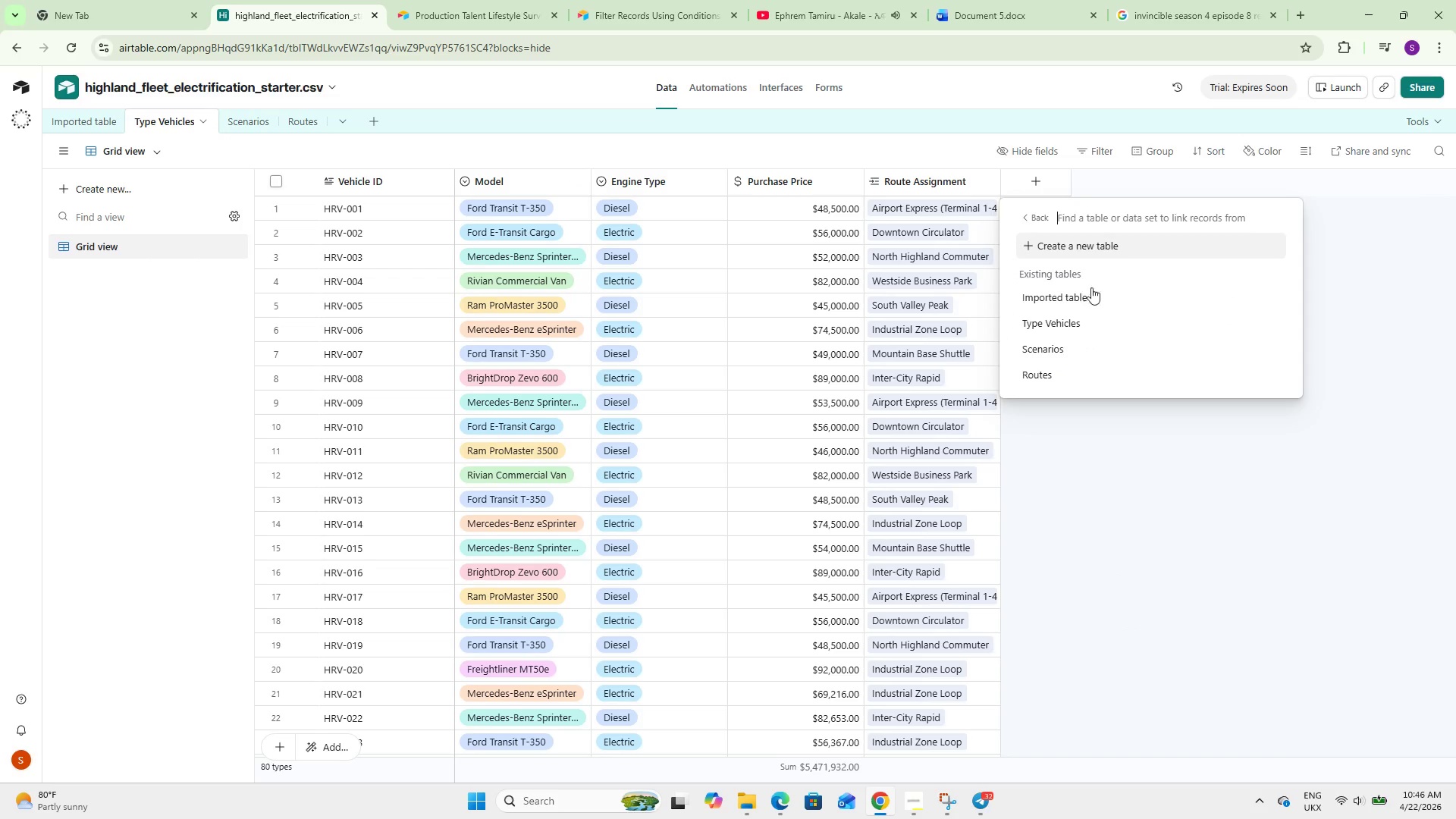 
left_click([1082, 336])
 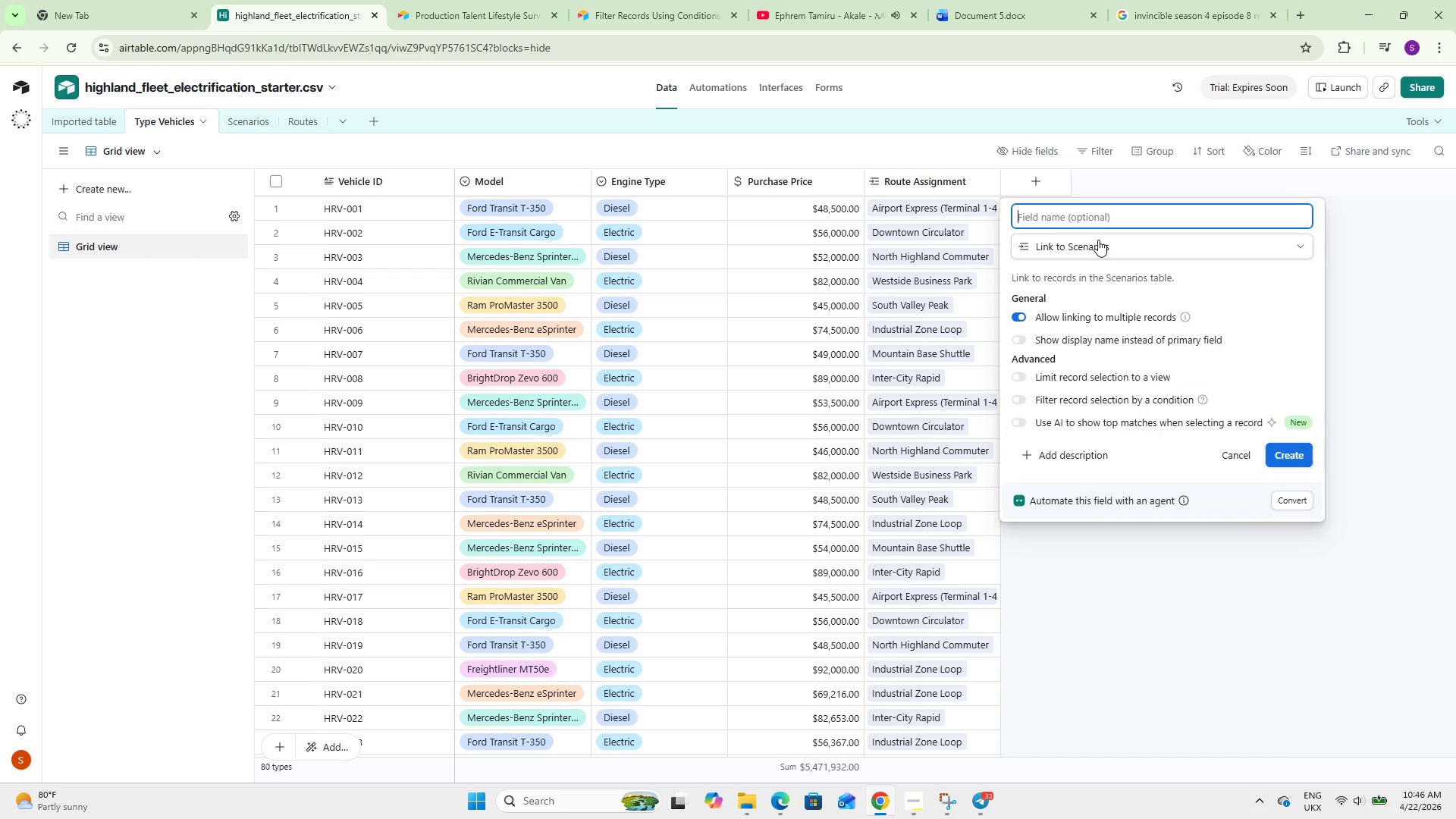 
type(Market Scenario)
 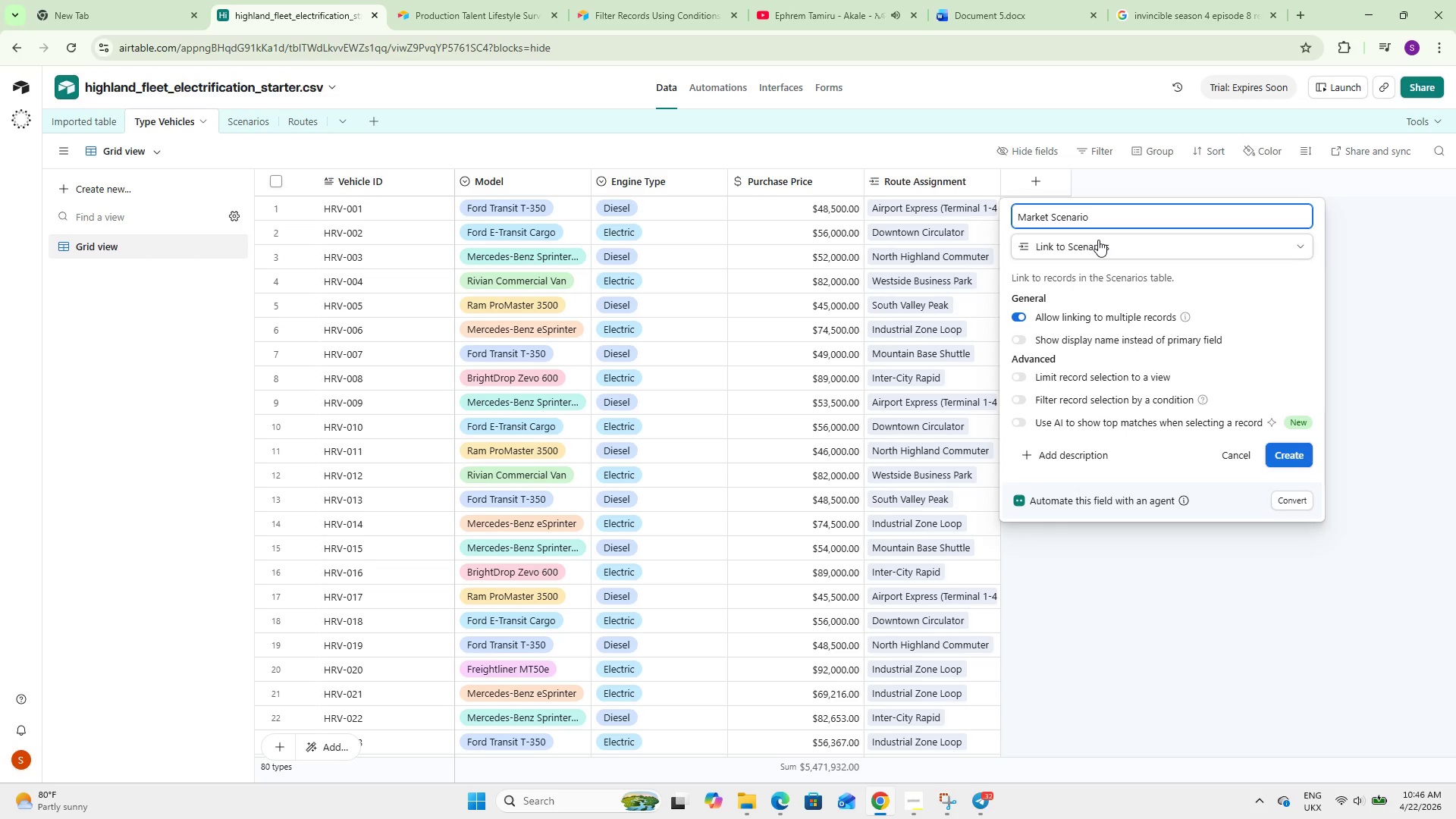 
left_click([1294, 446])
 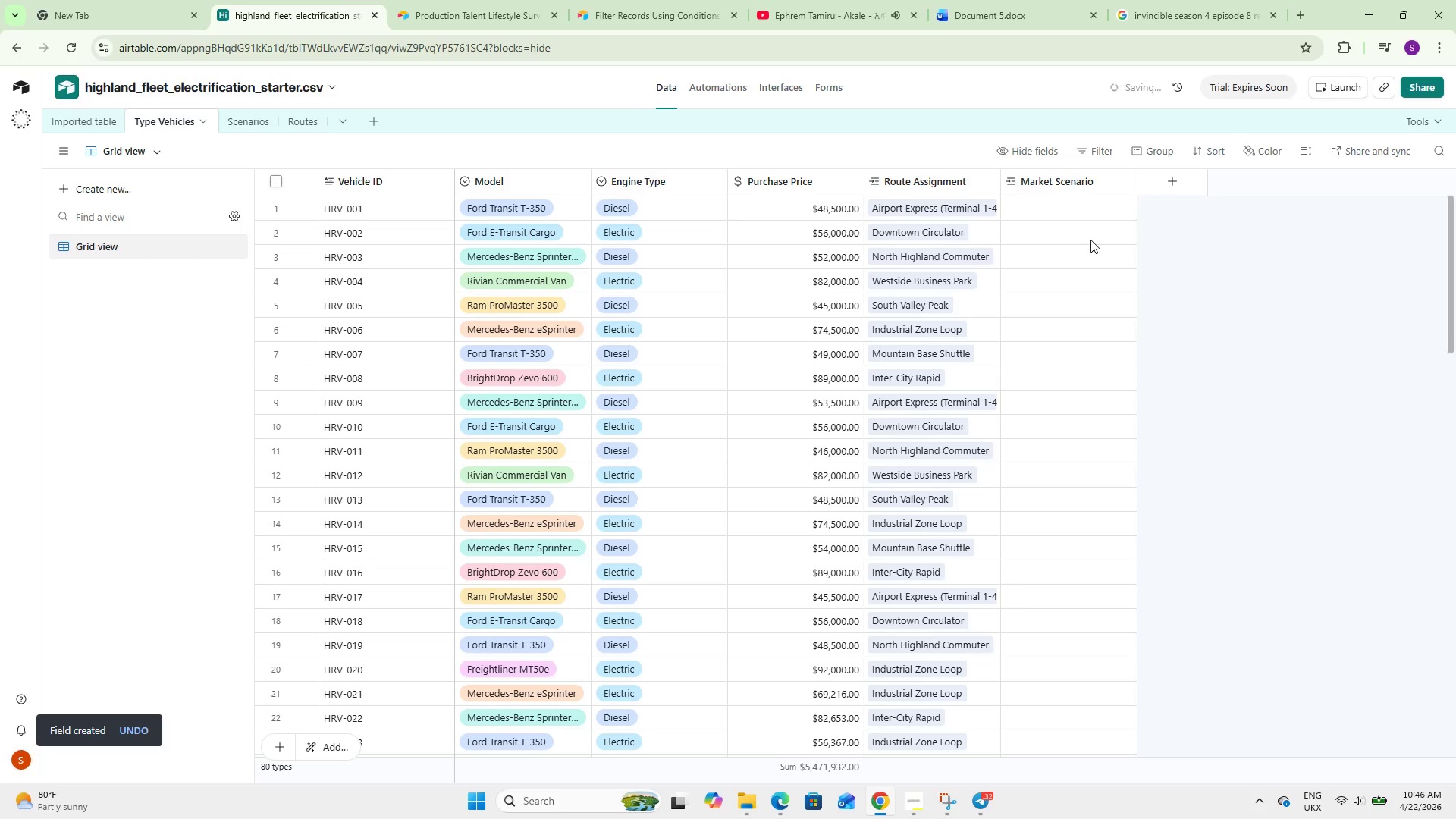 
left_click([1046, 201])
 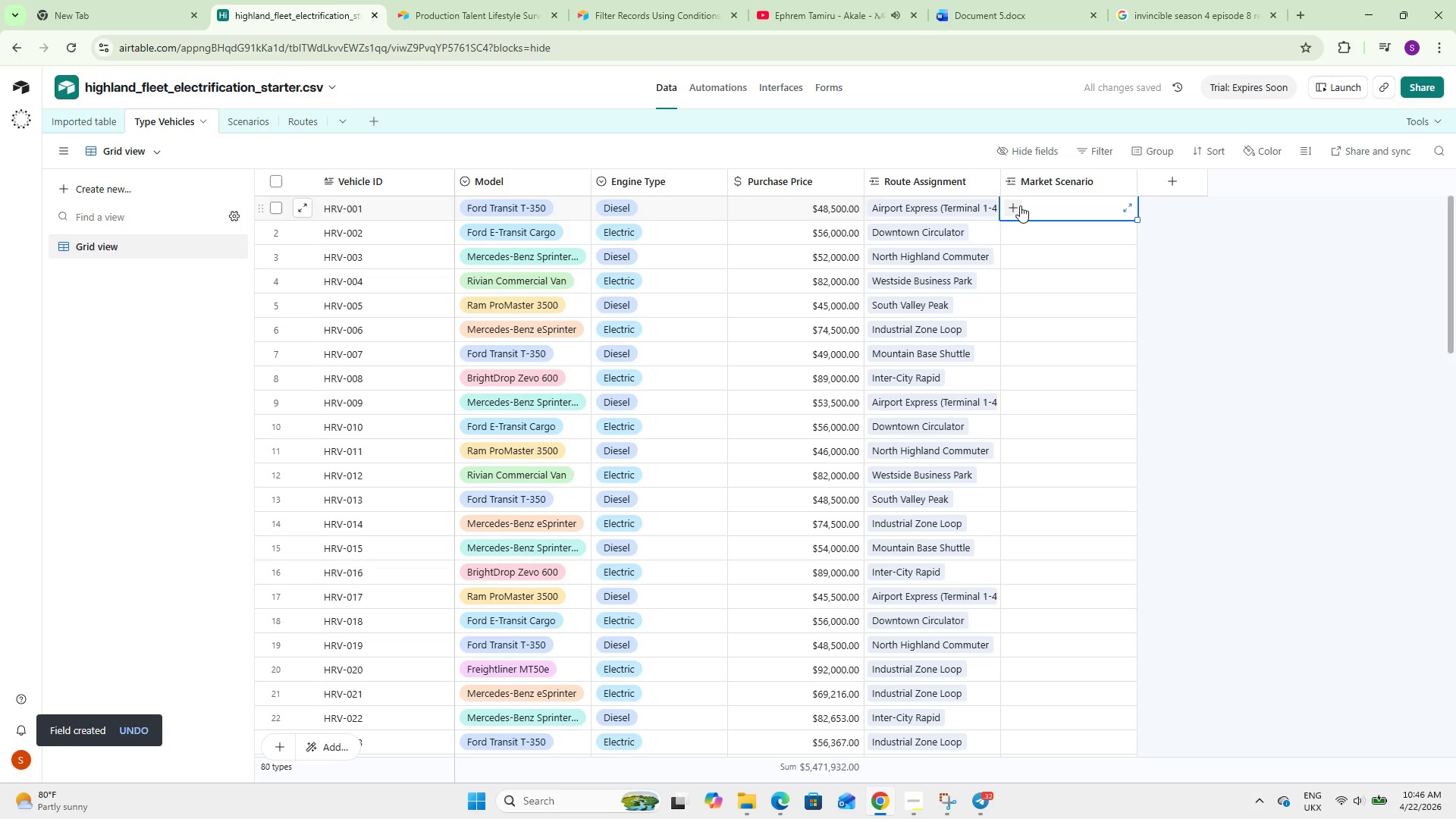 
left_click([1016, 206])
 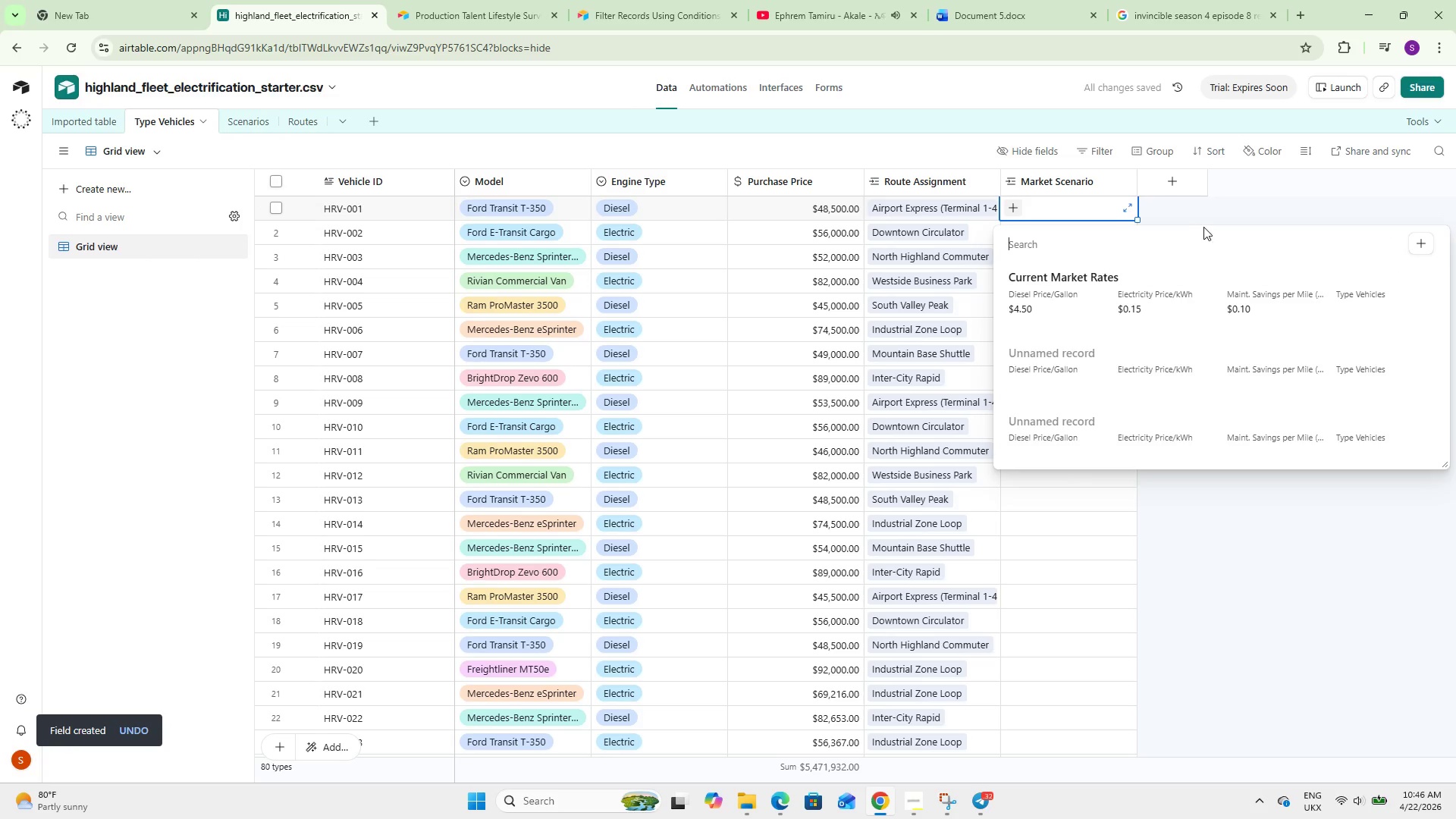 
left_click([1217, 215])
 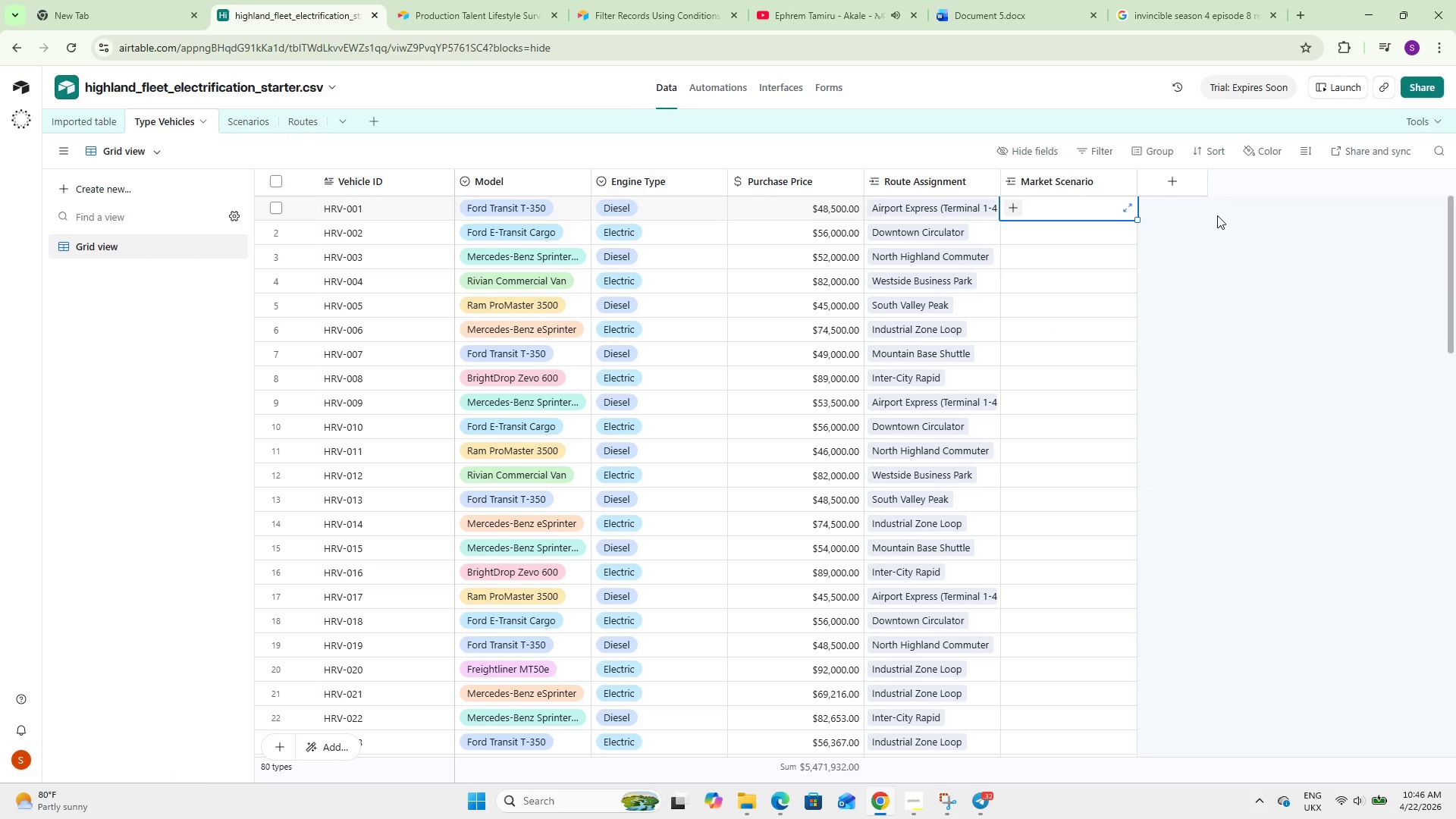 
wait(9.73)
 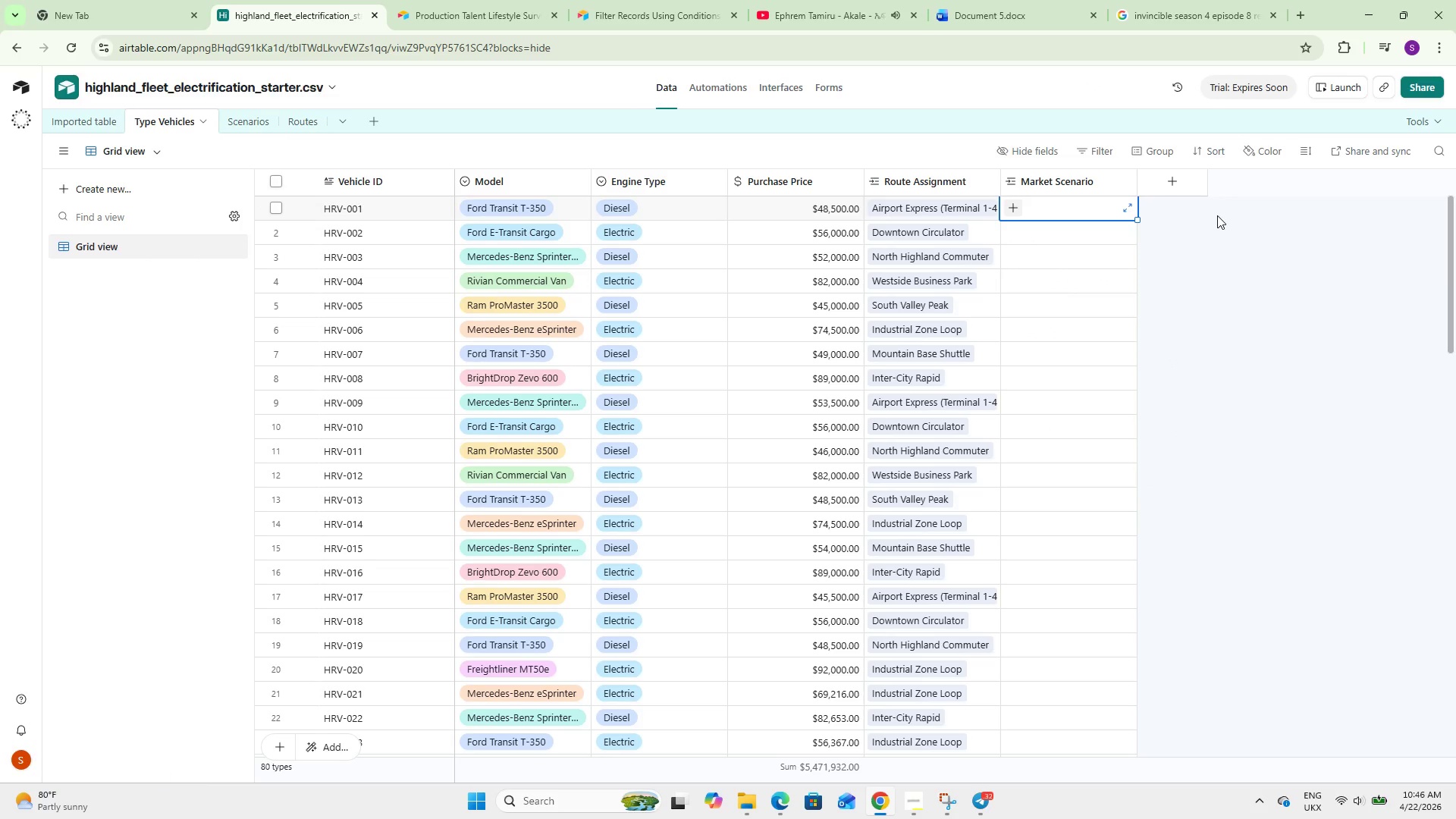 
left_click([1014, 208])
 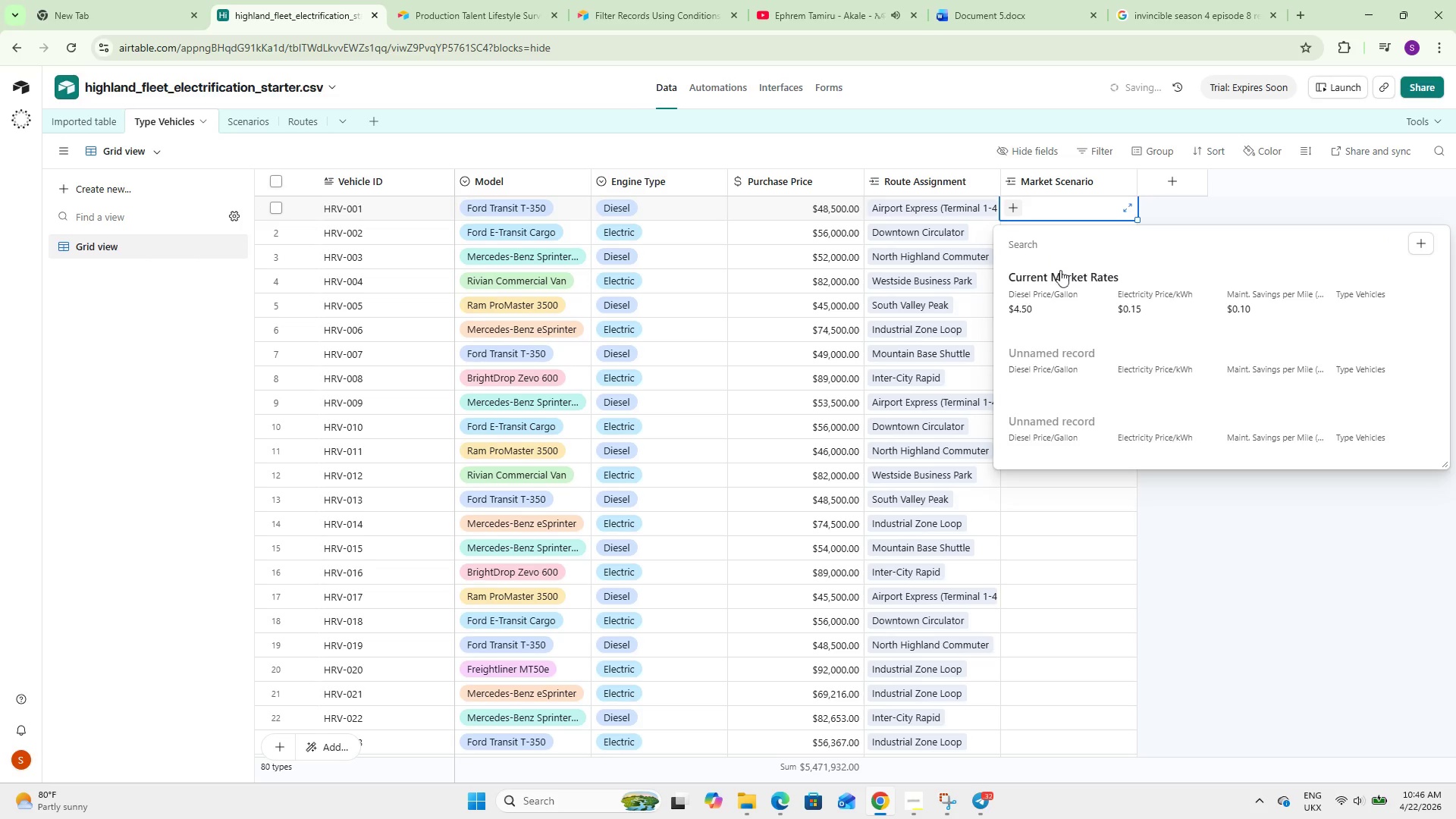 
left_click([1065, 298])
 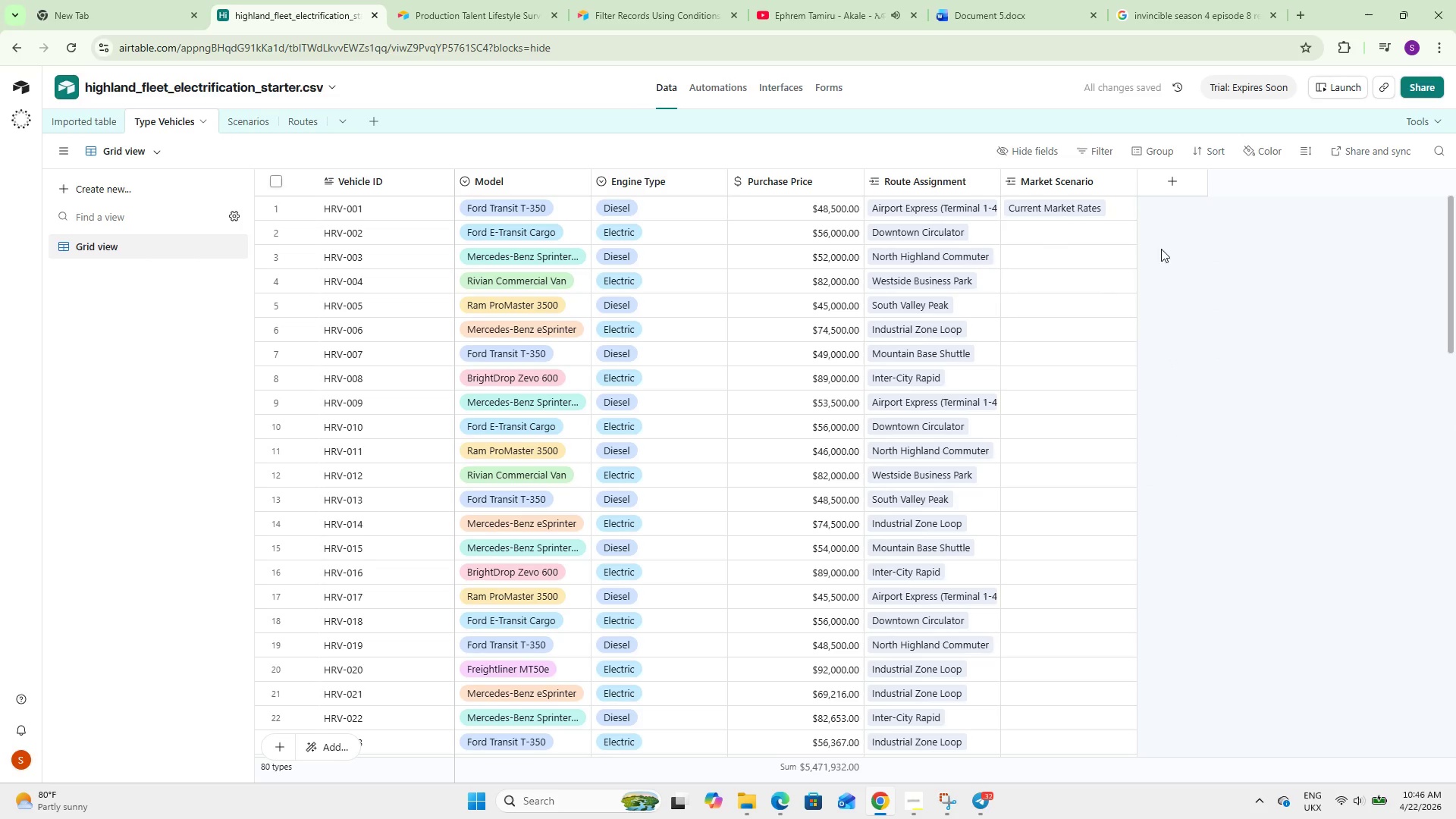 
left_click([1106, 209])
 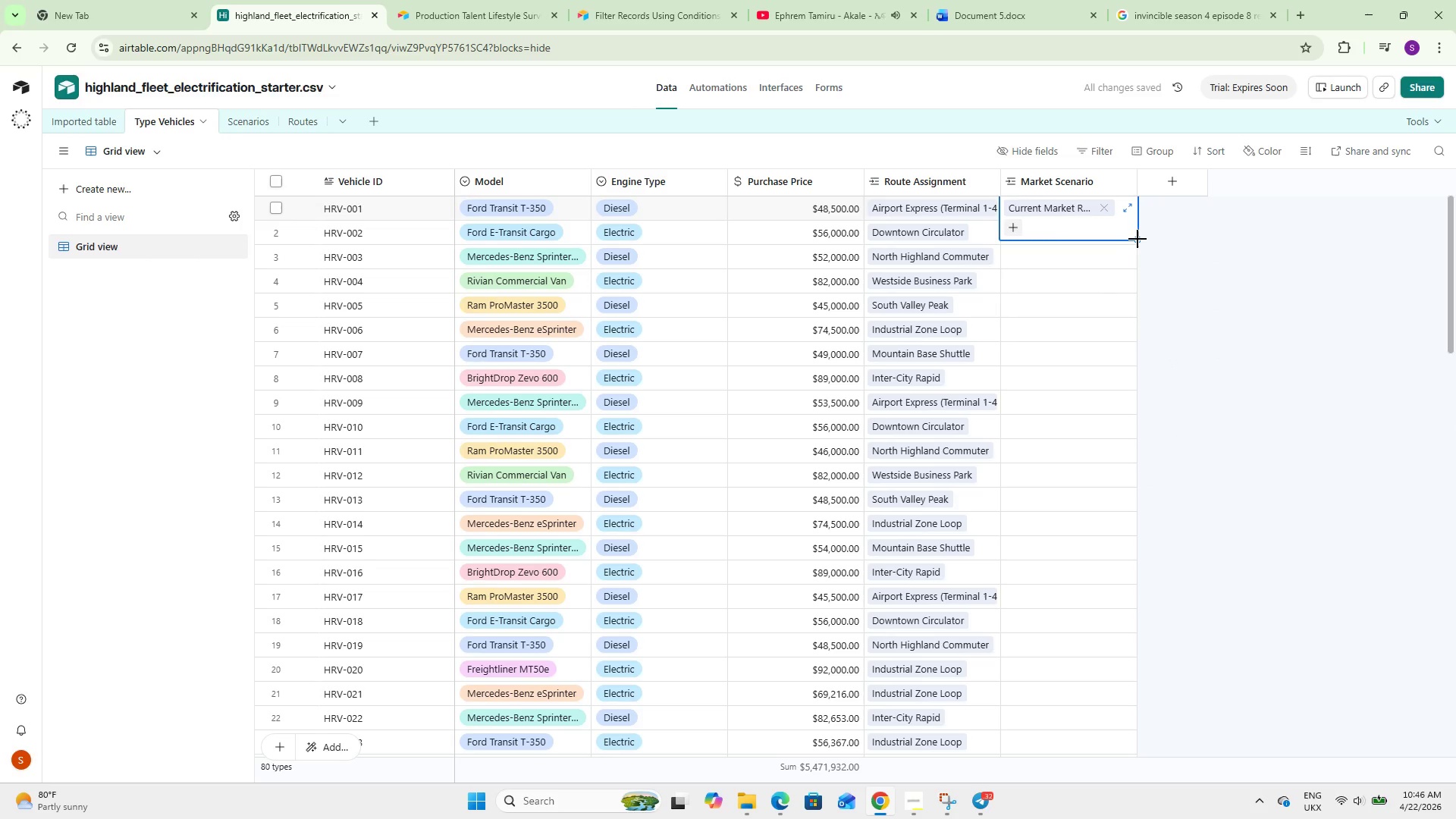 
left_click_drag(start_coordinate=[1138, 238], to_coordinate=[1116, 635])
 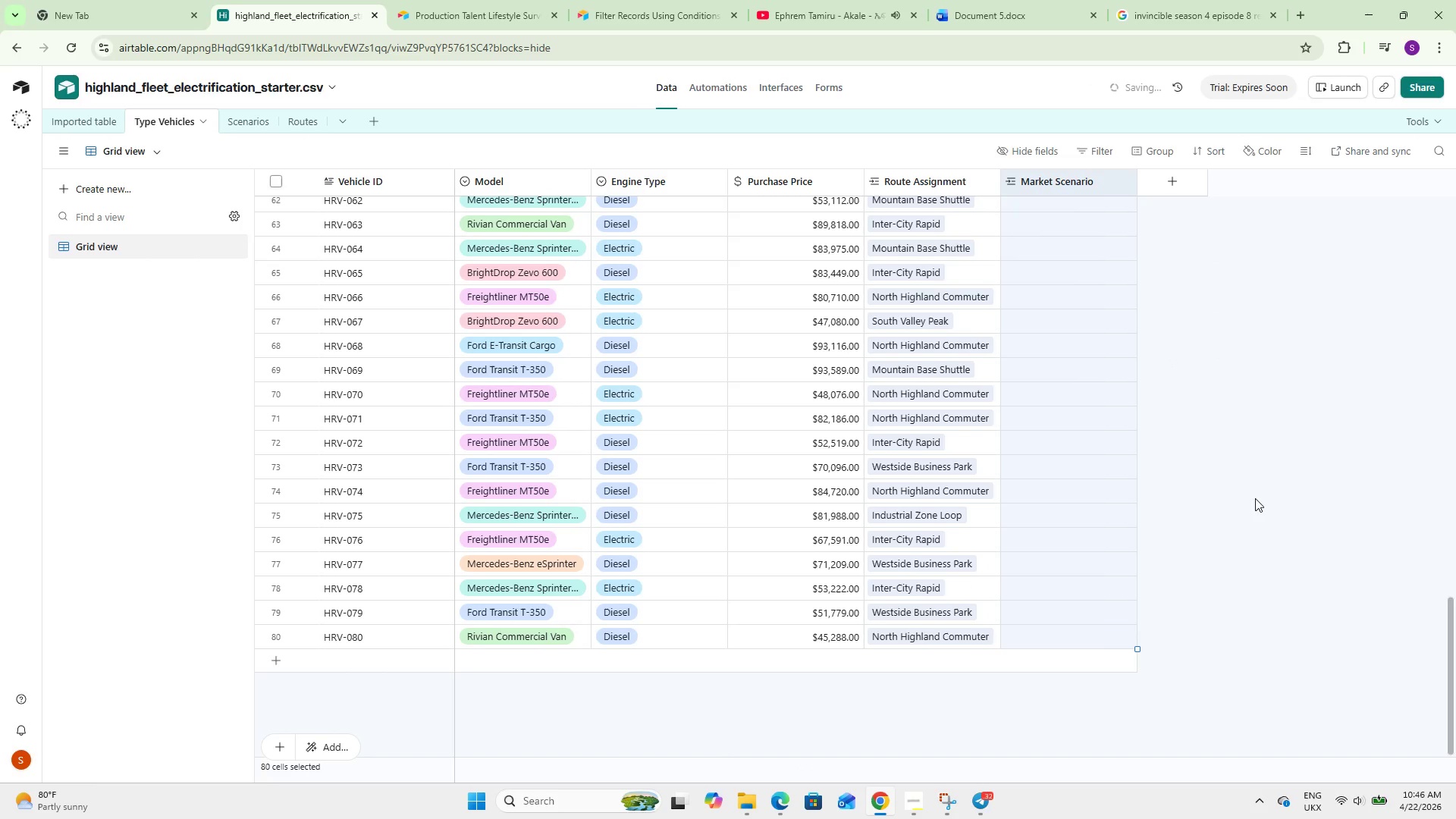 
scroll: coordinate [1107, 627], scroll_direction: down, amount: 28.0
 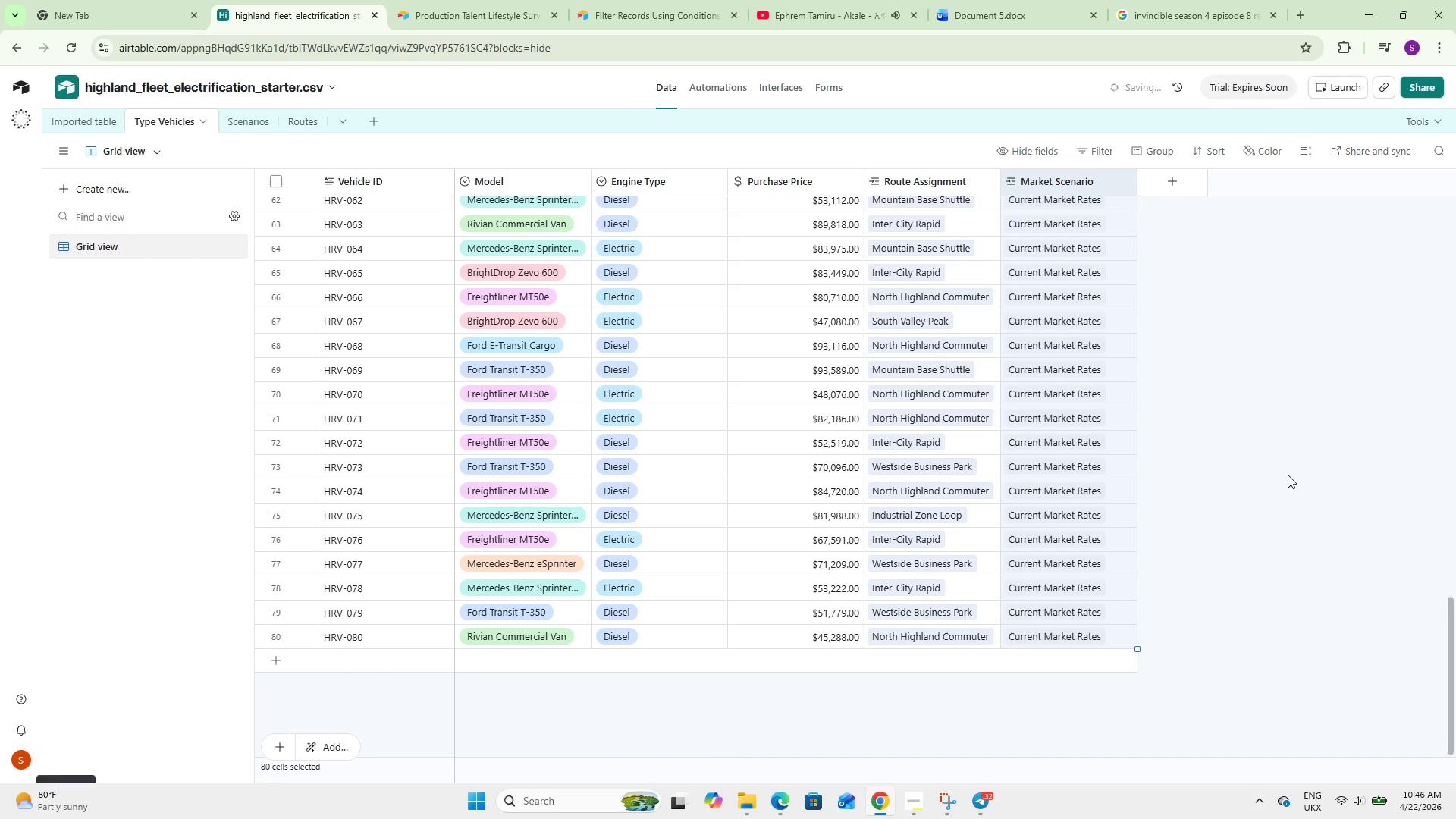 
left_click([1288, 475])
 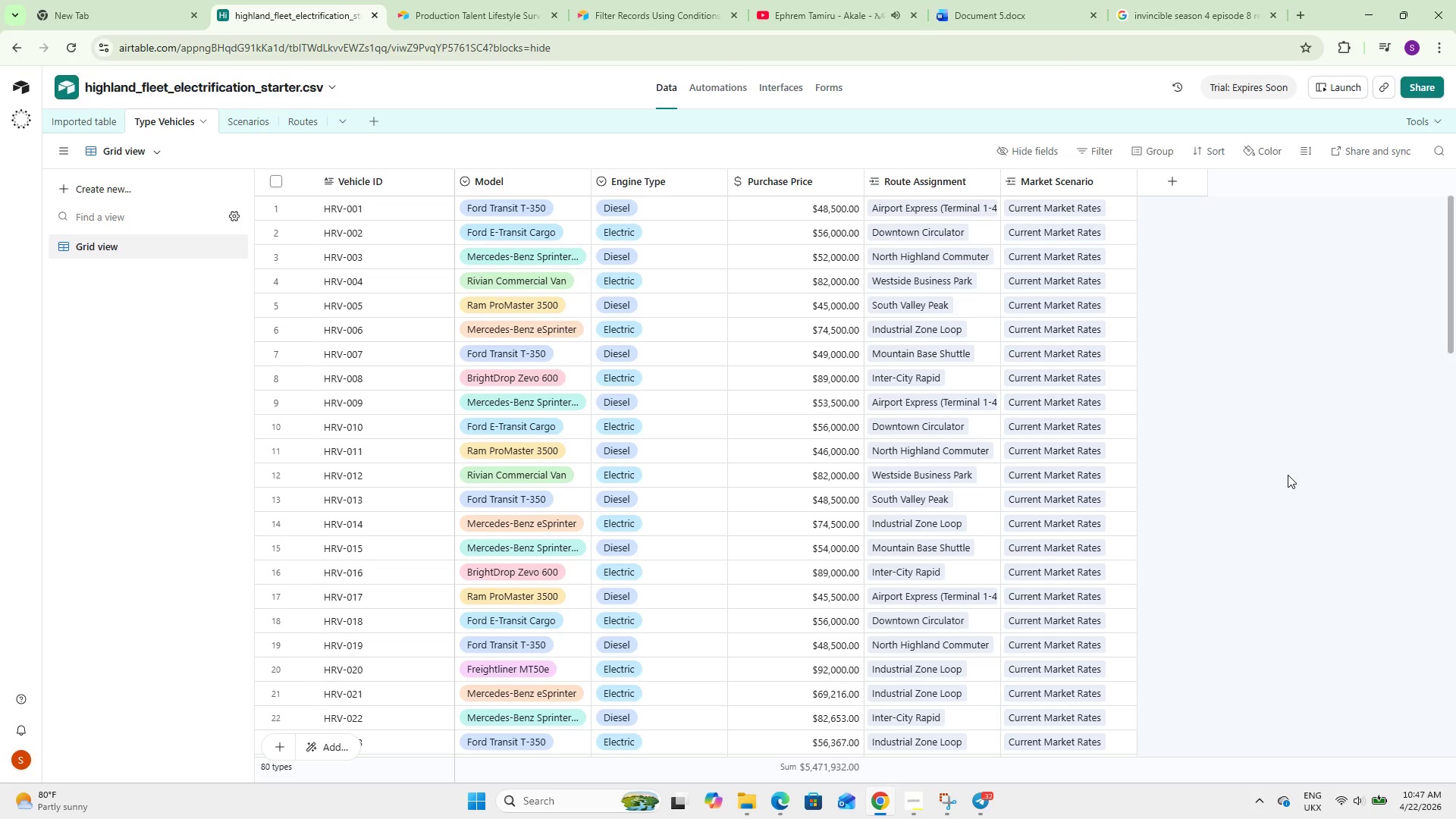 
scroll: coordinate [1288, 475], scroll_direction: up, amount: 39.0
 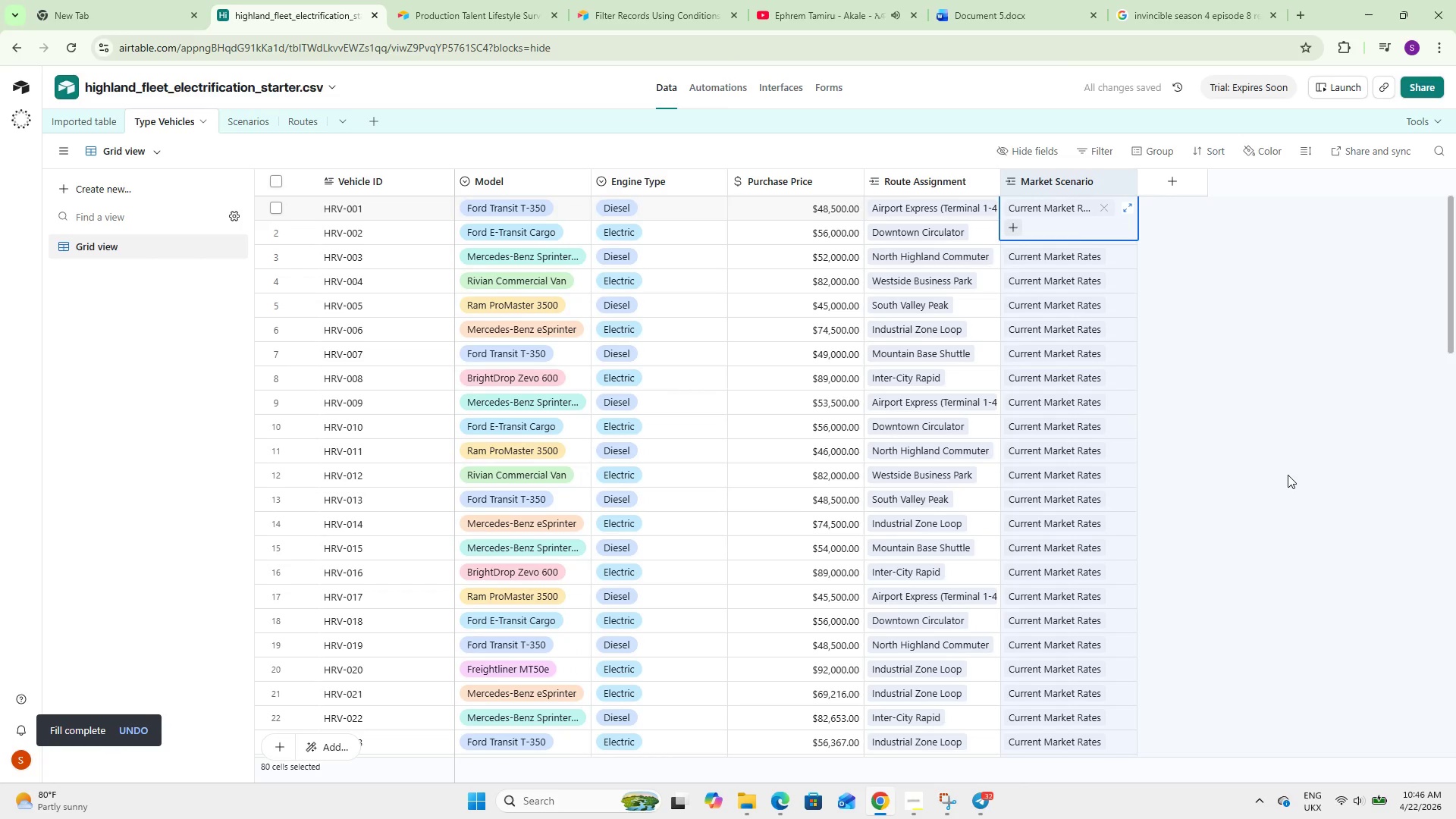 
wait(15.99)
 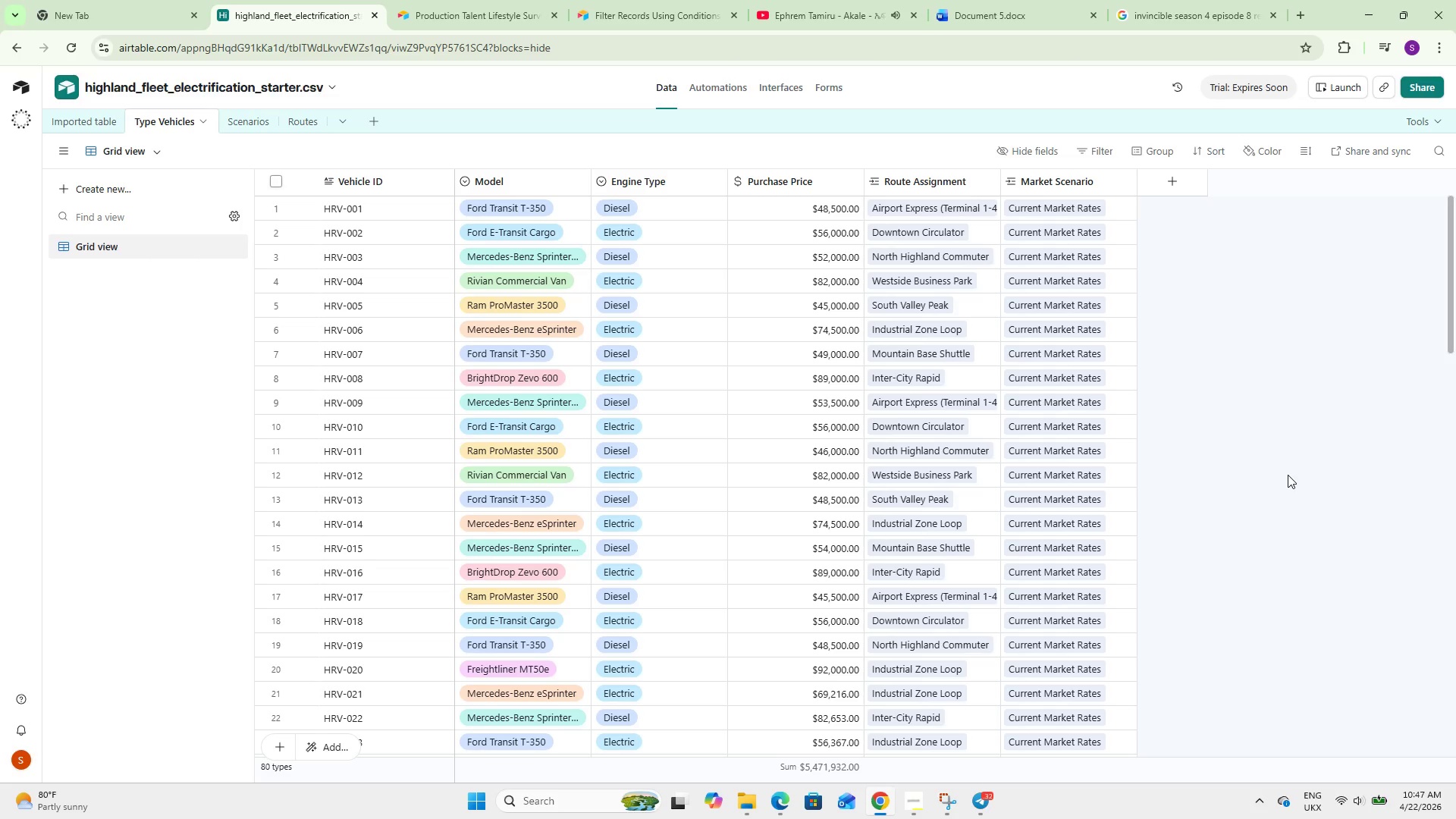 
left_click([1177, 176])
 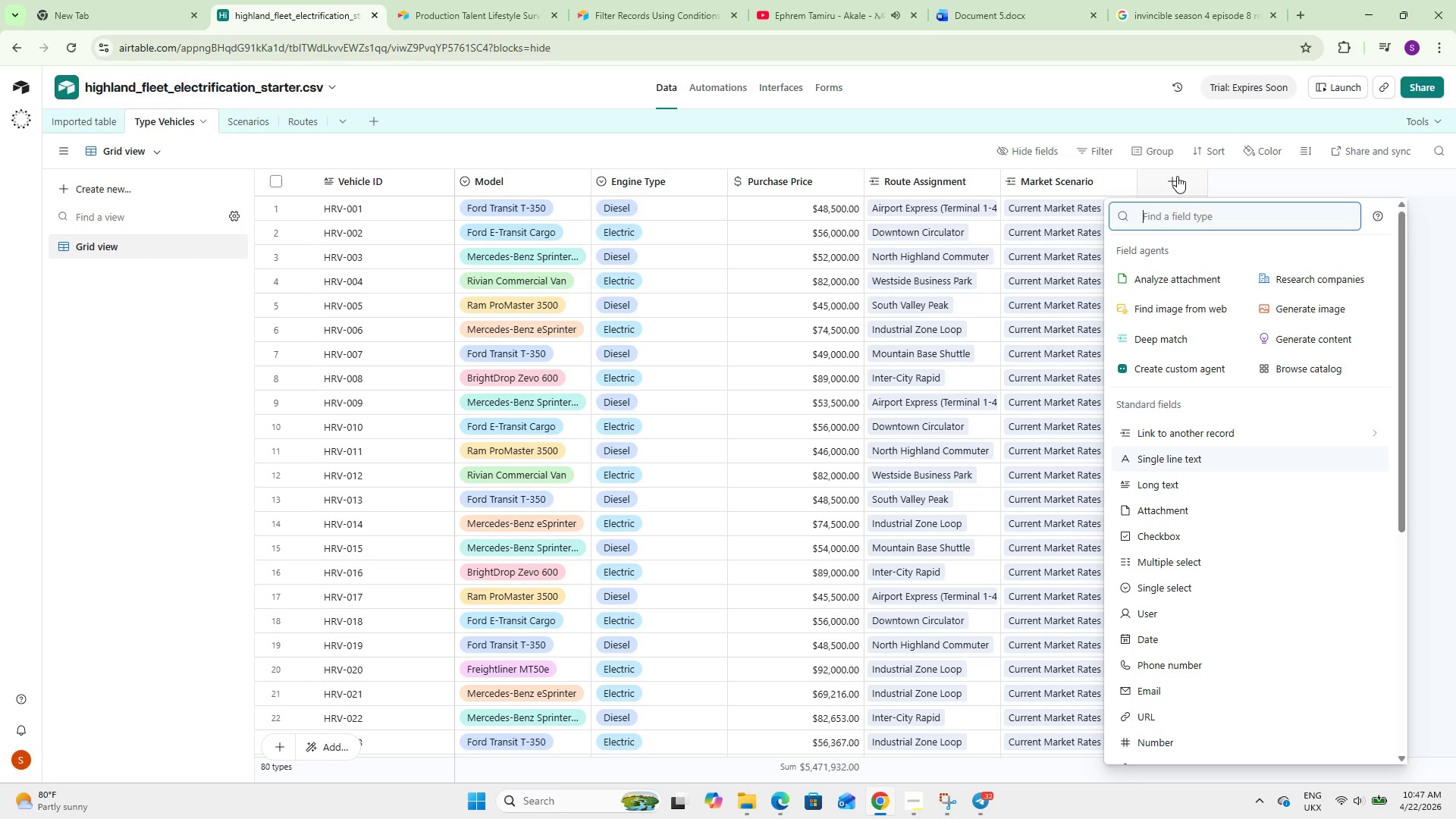 
type(look)
 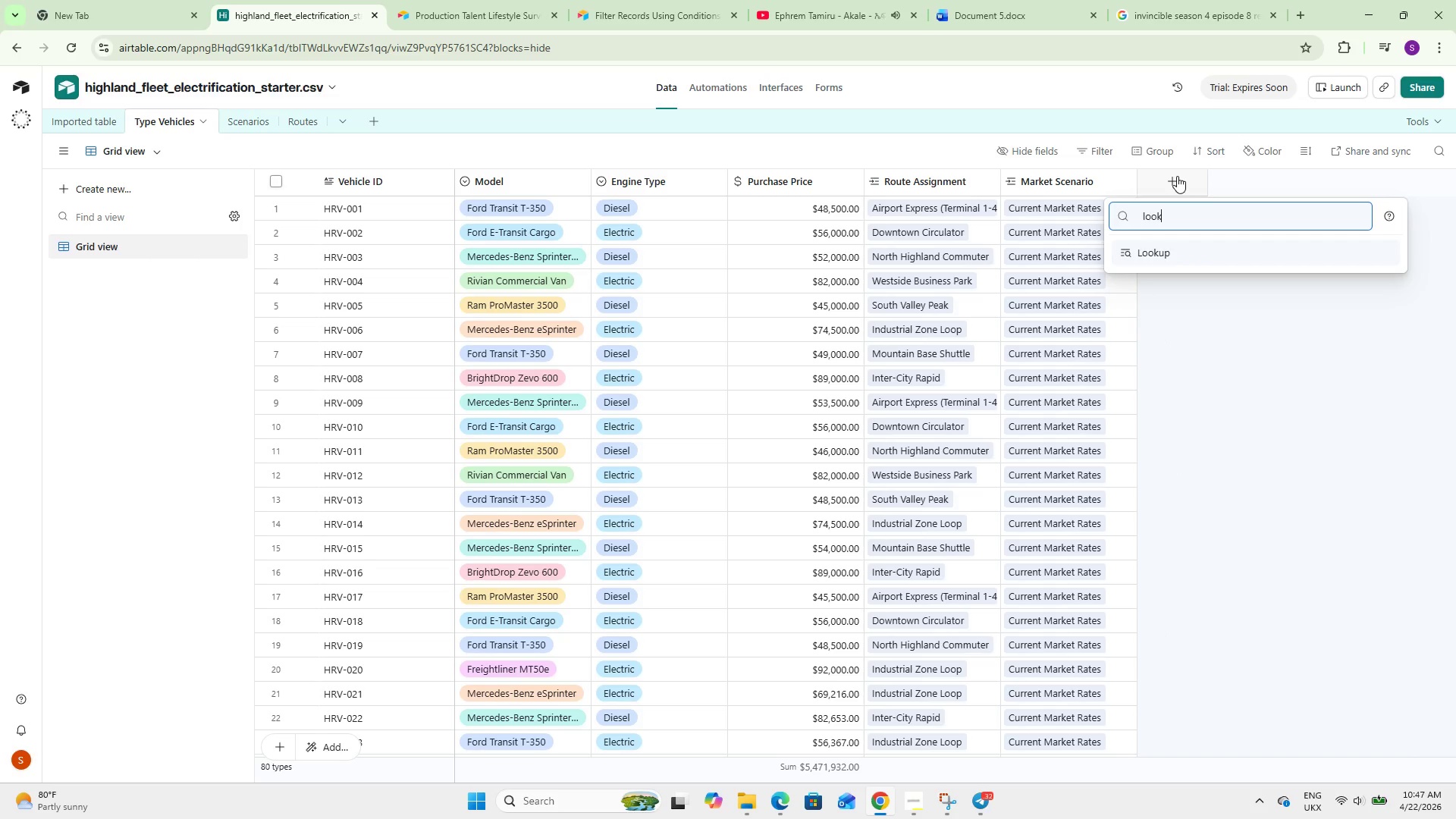 
key(Enter)
 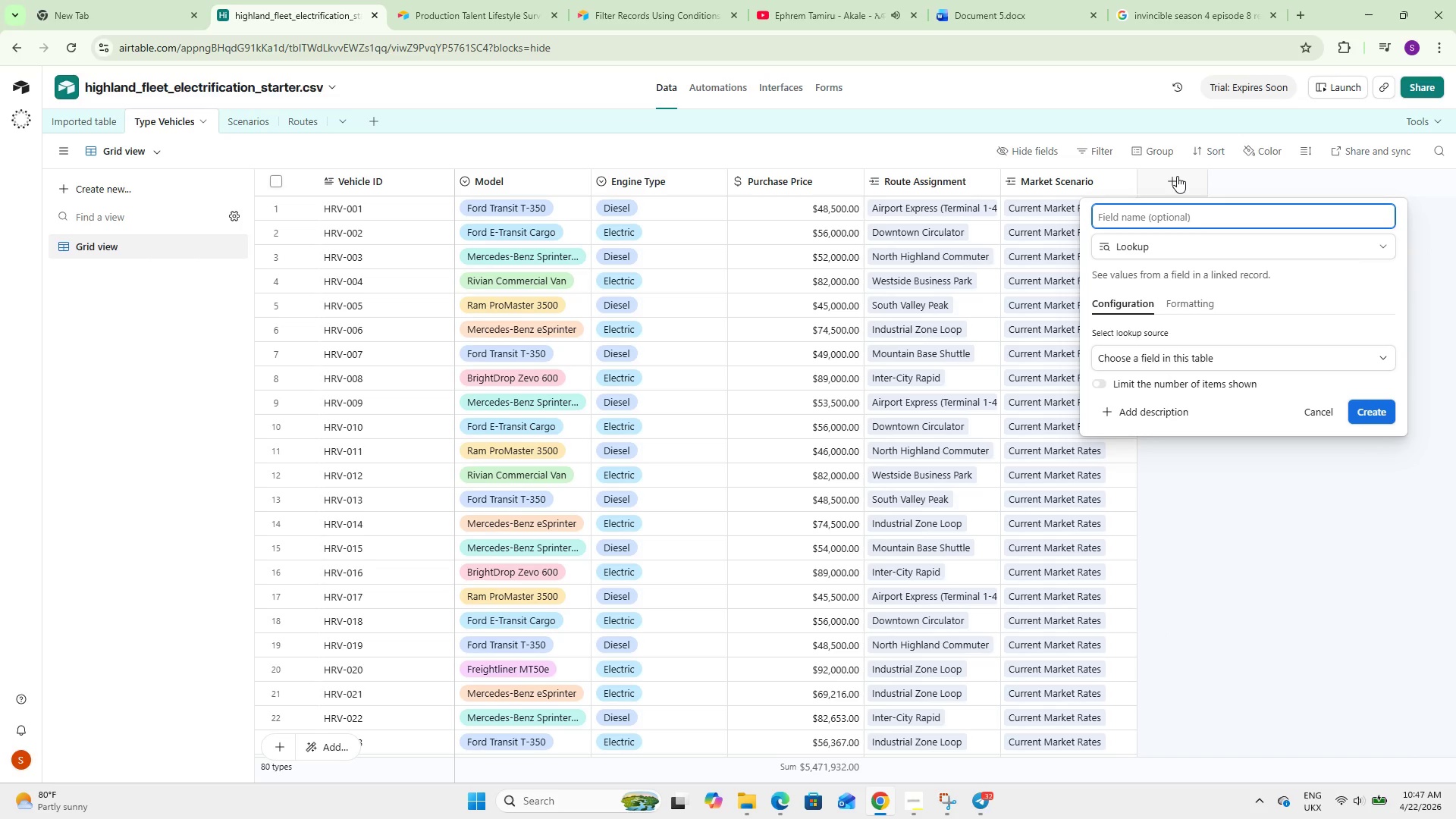 
type(Price of Electric)
 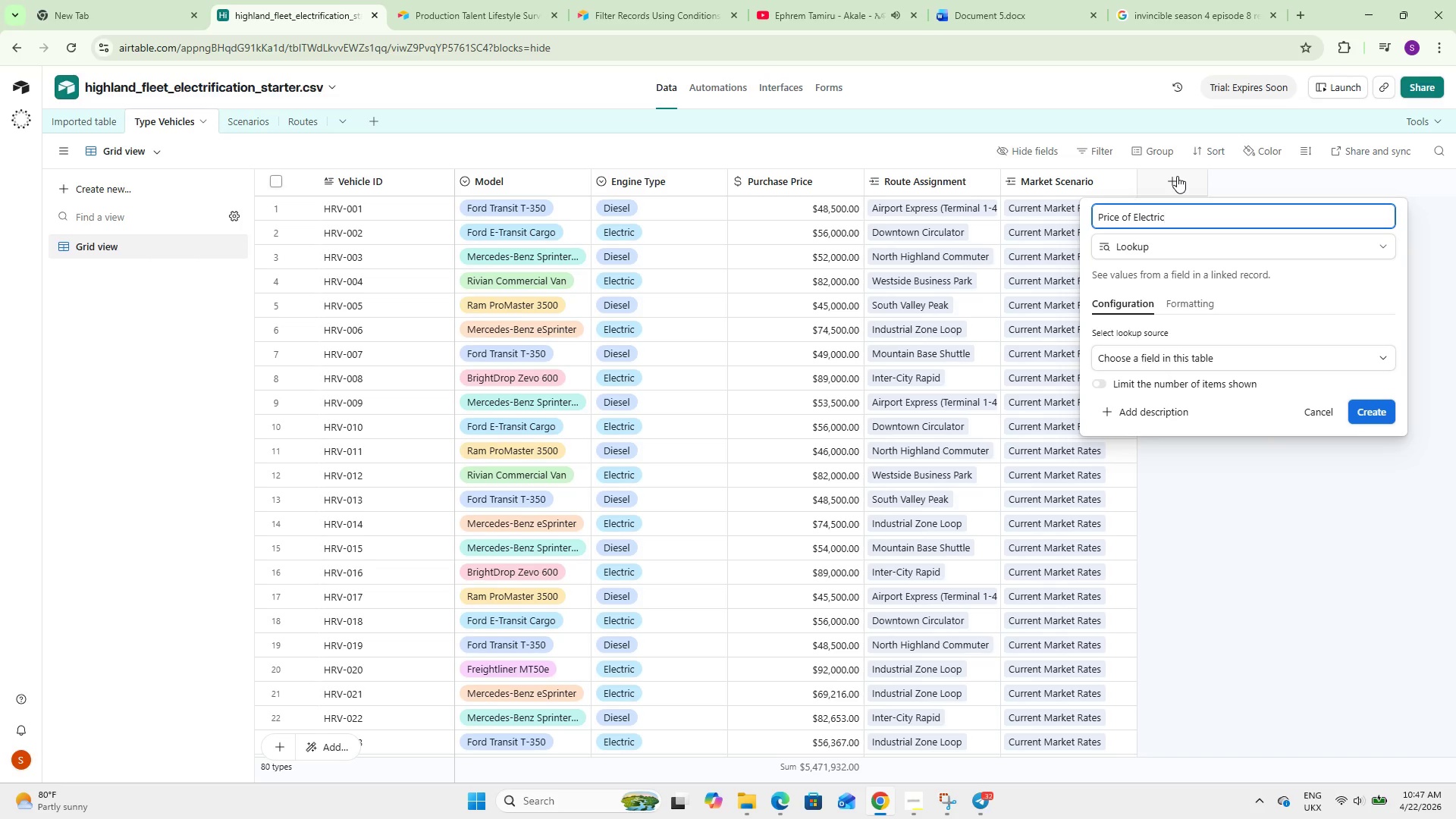 
wait(5.62)
 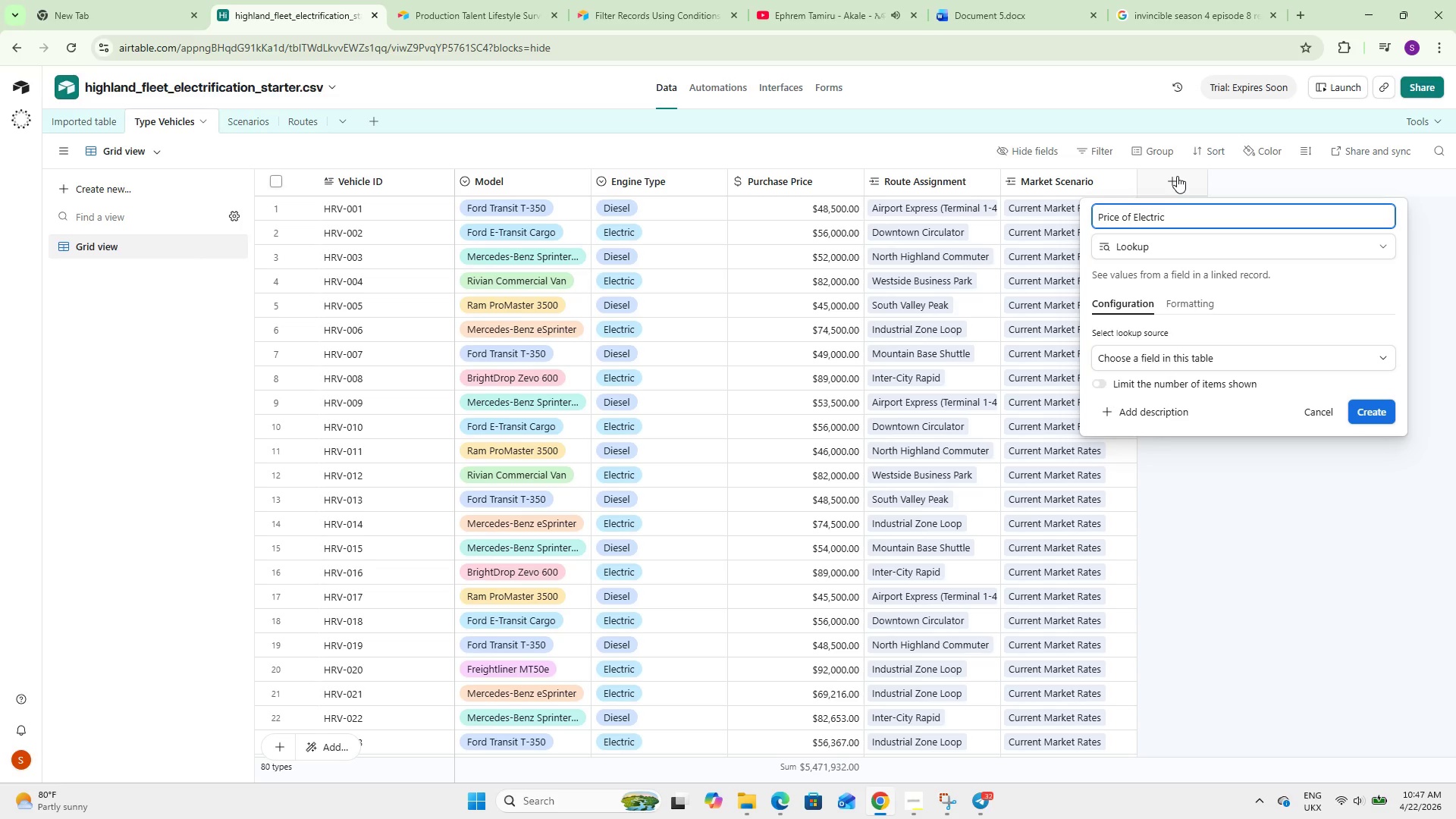 
key(Backspace)
type(city)
 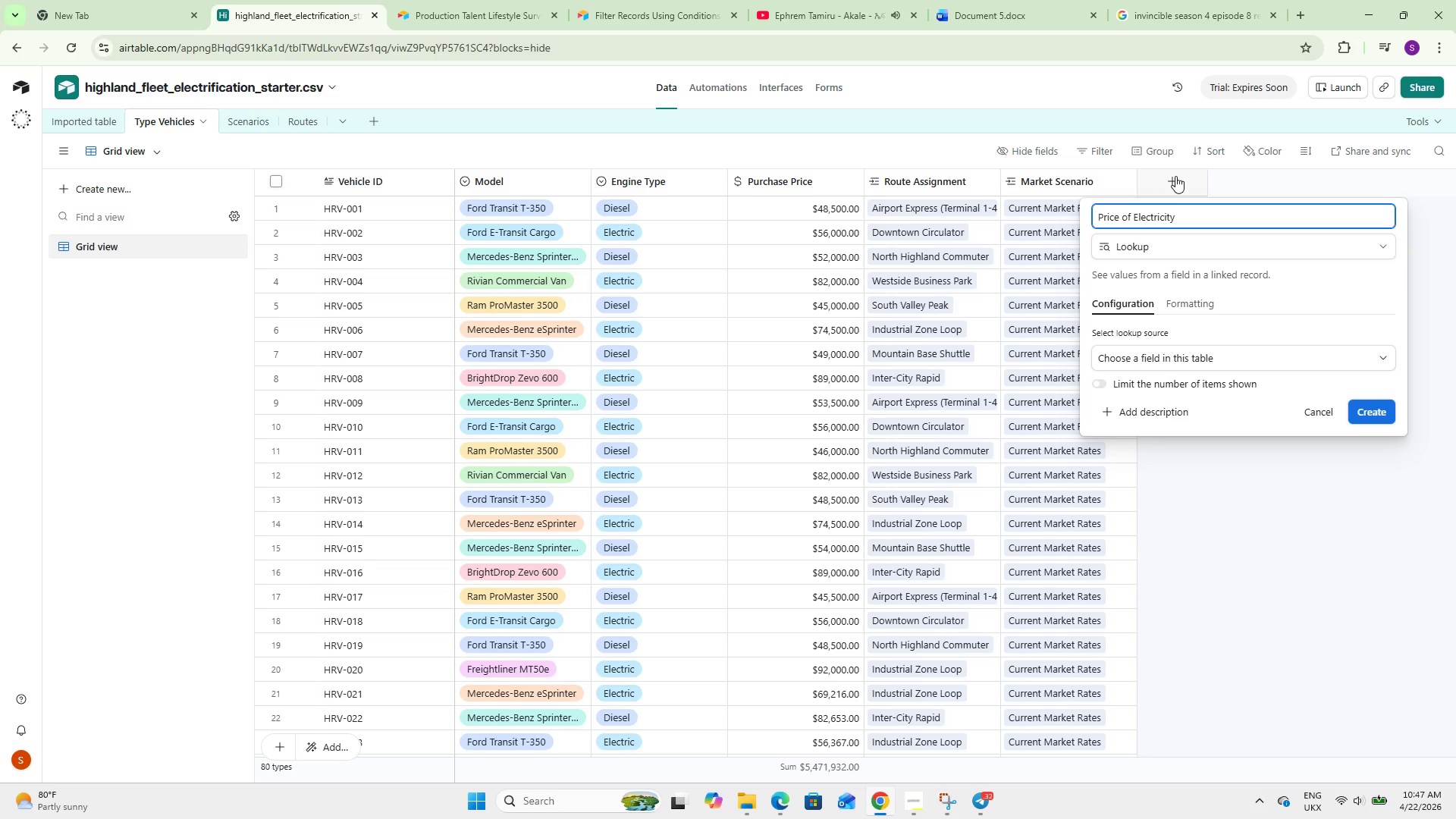 
left_click([1184, 347])
 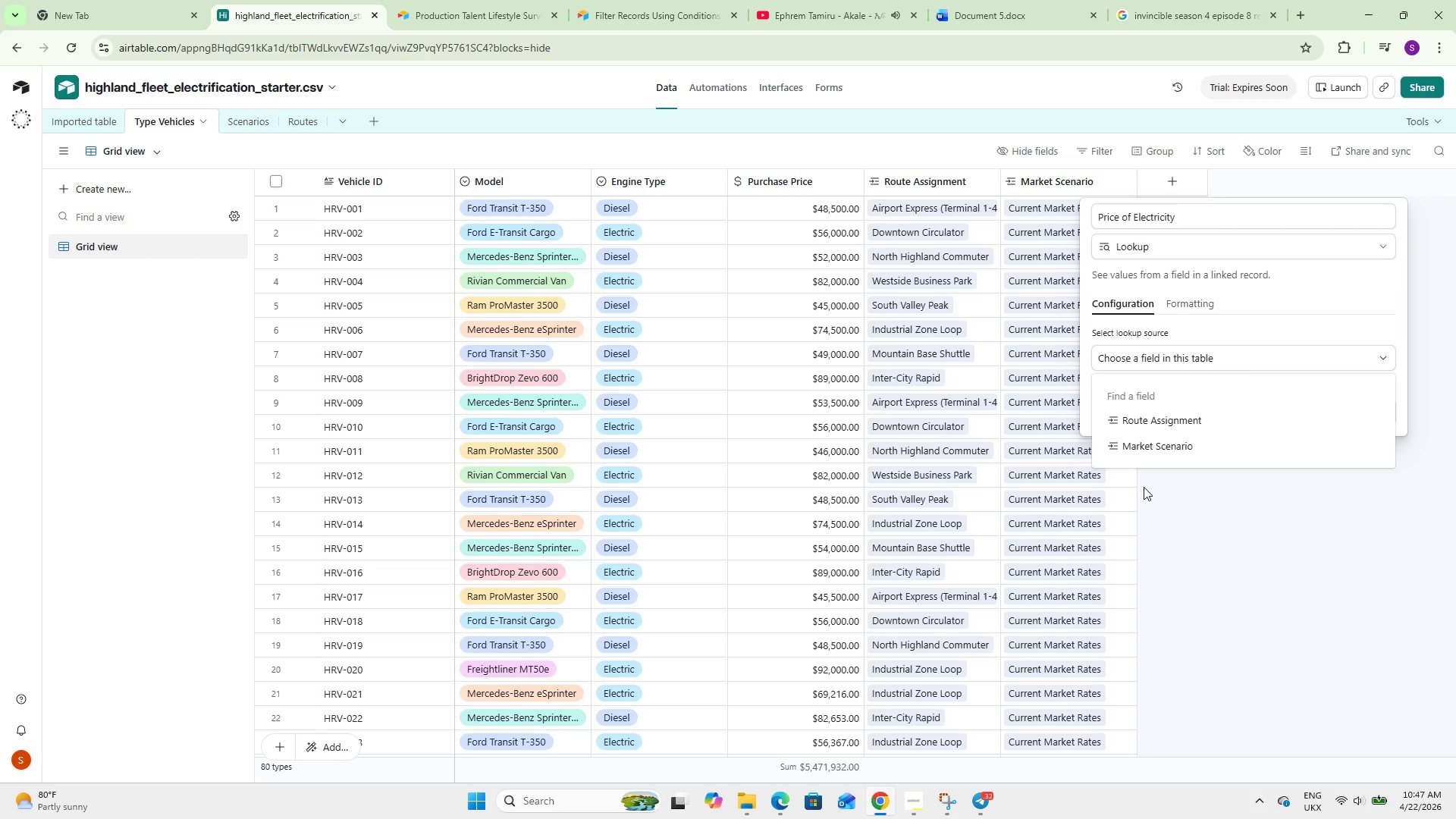 
left_click([1131, 455])
 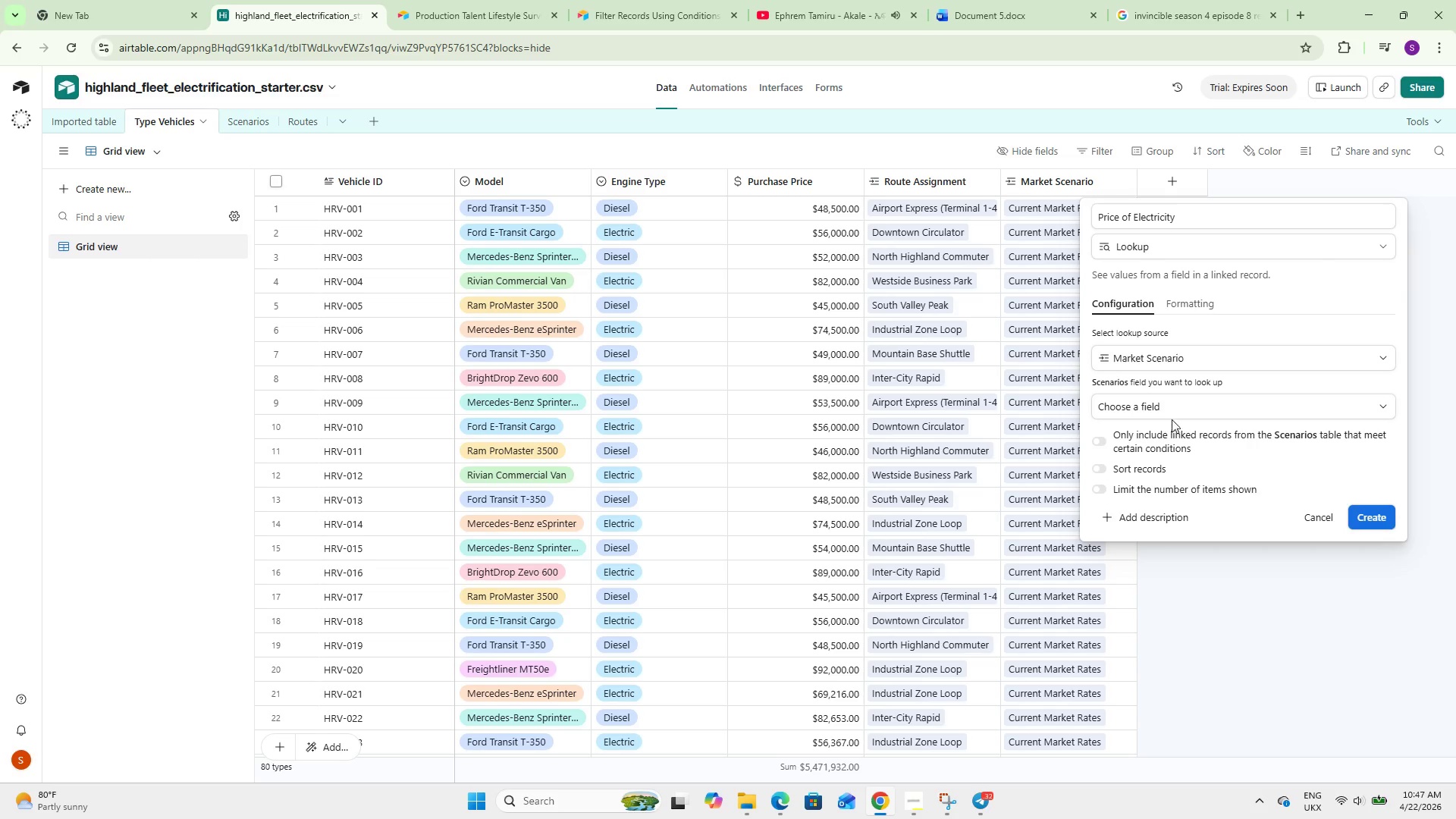 
left_click([1178, 403])
 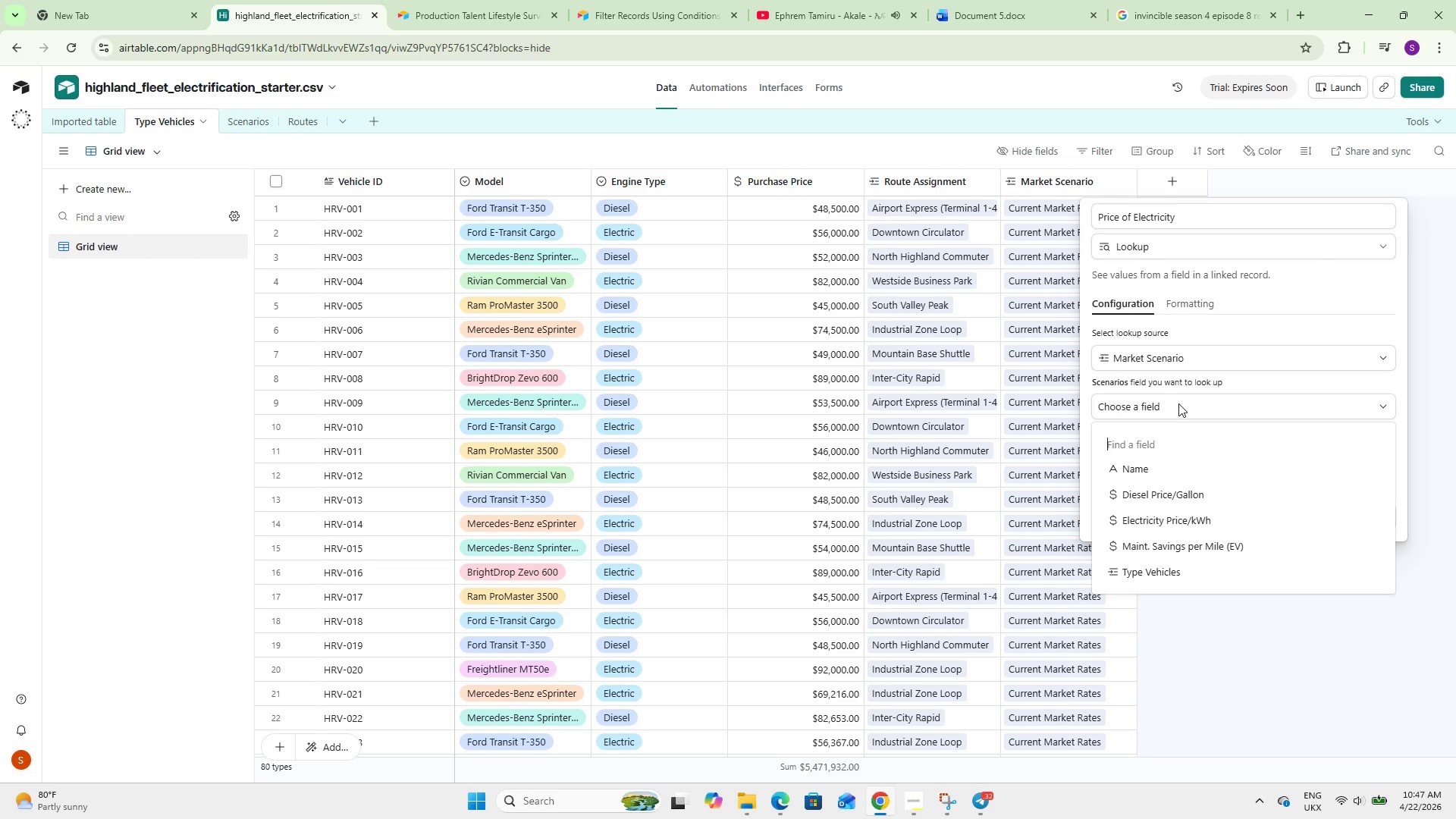 
wait(5.91)
 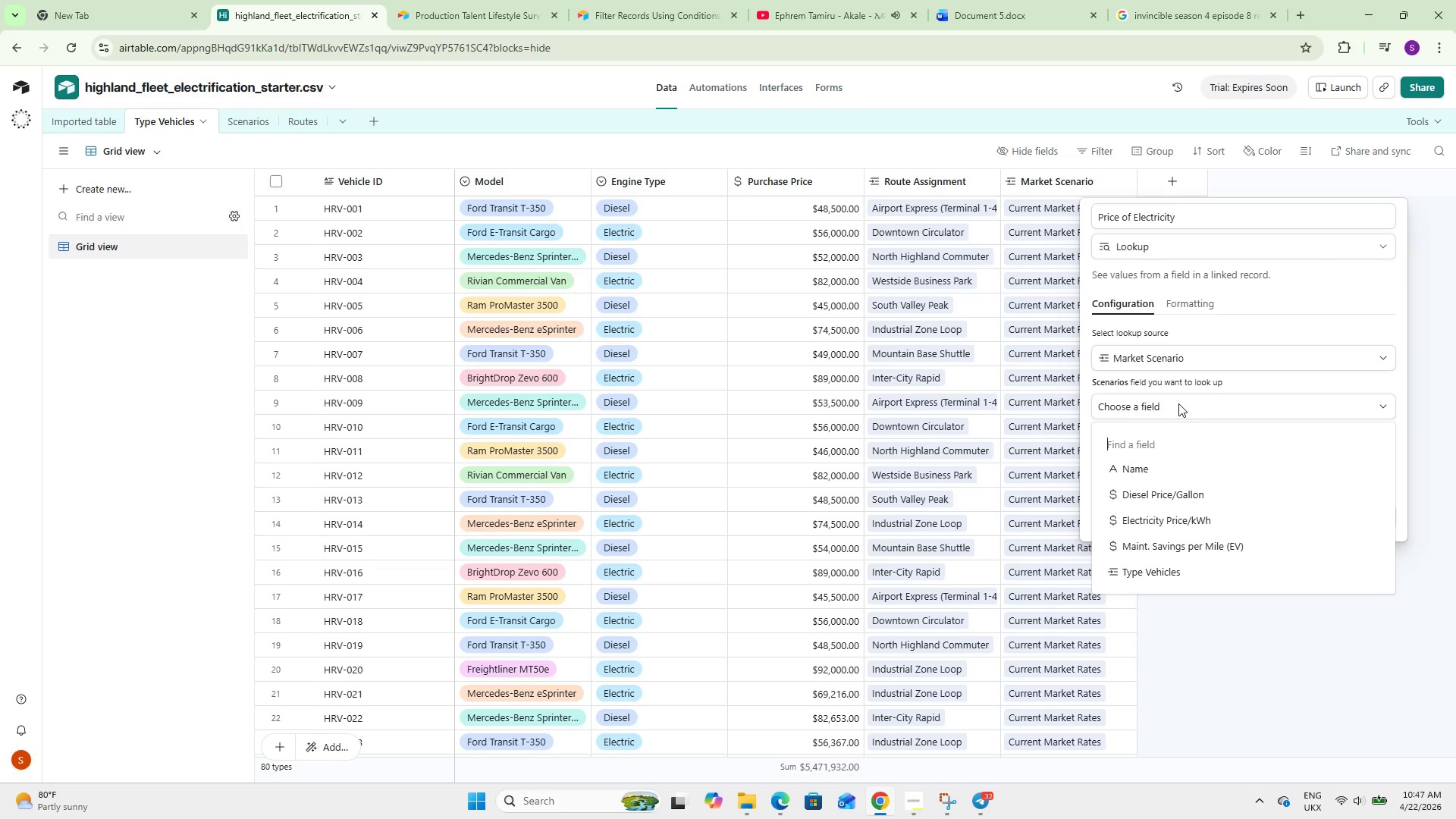 
left_click([1204, 500])
 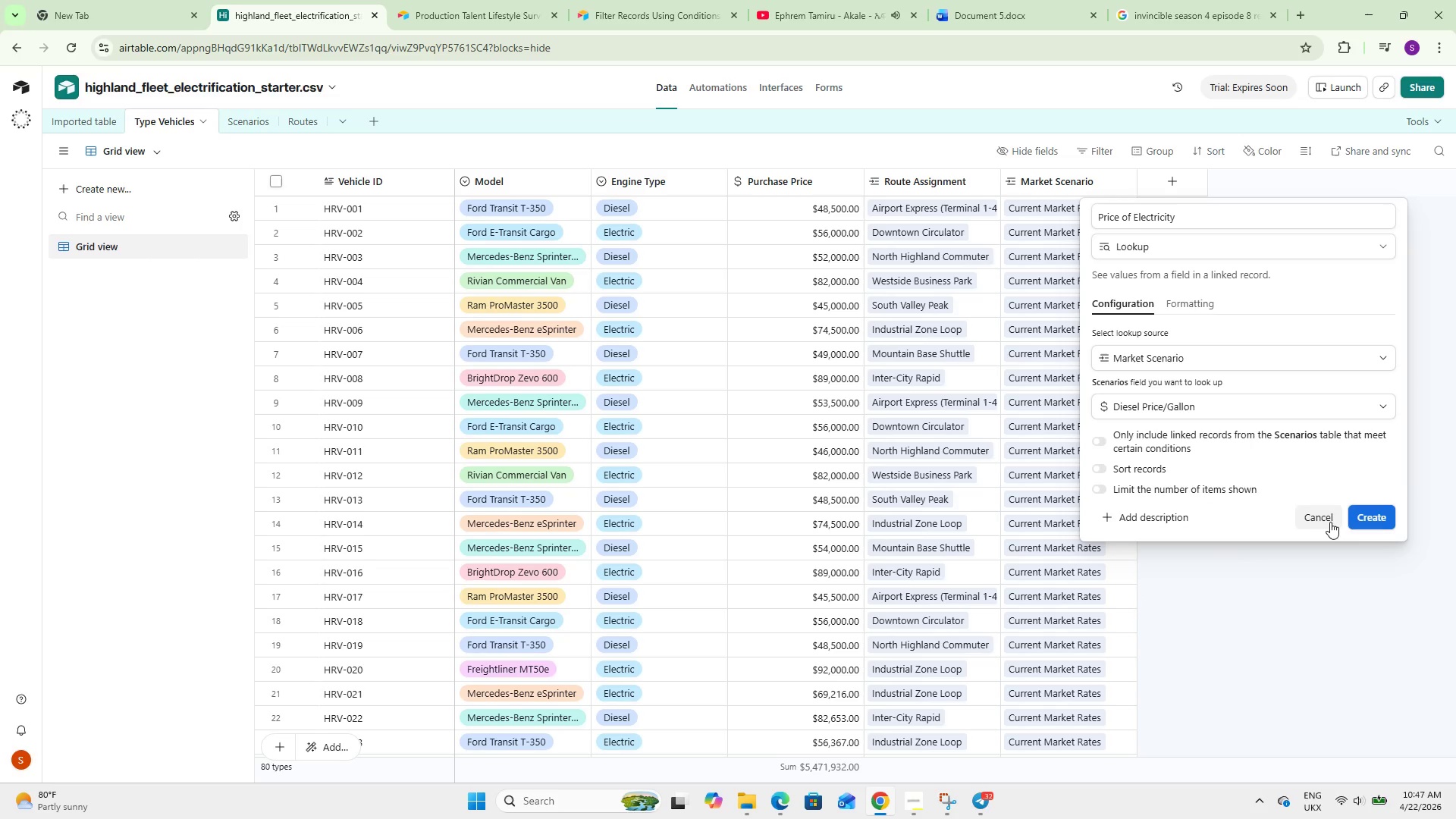 
left_click([1376, 511])
 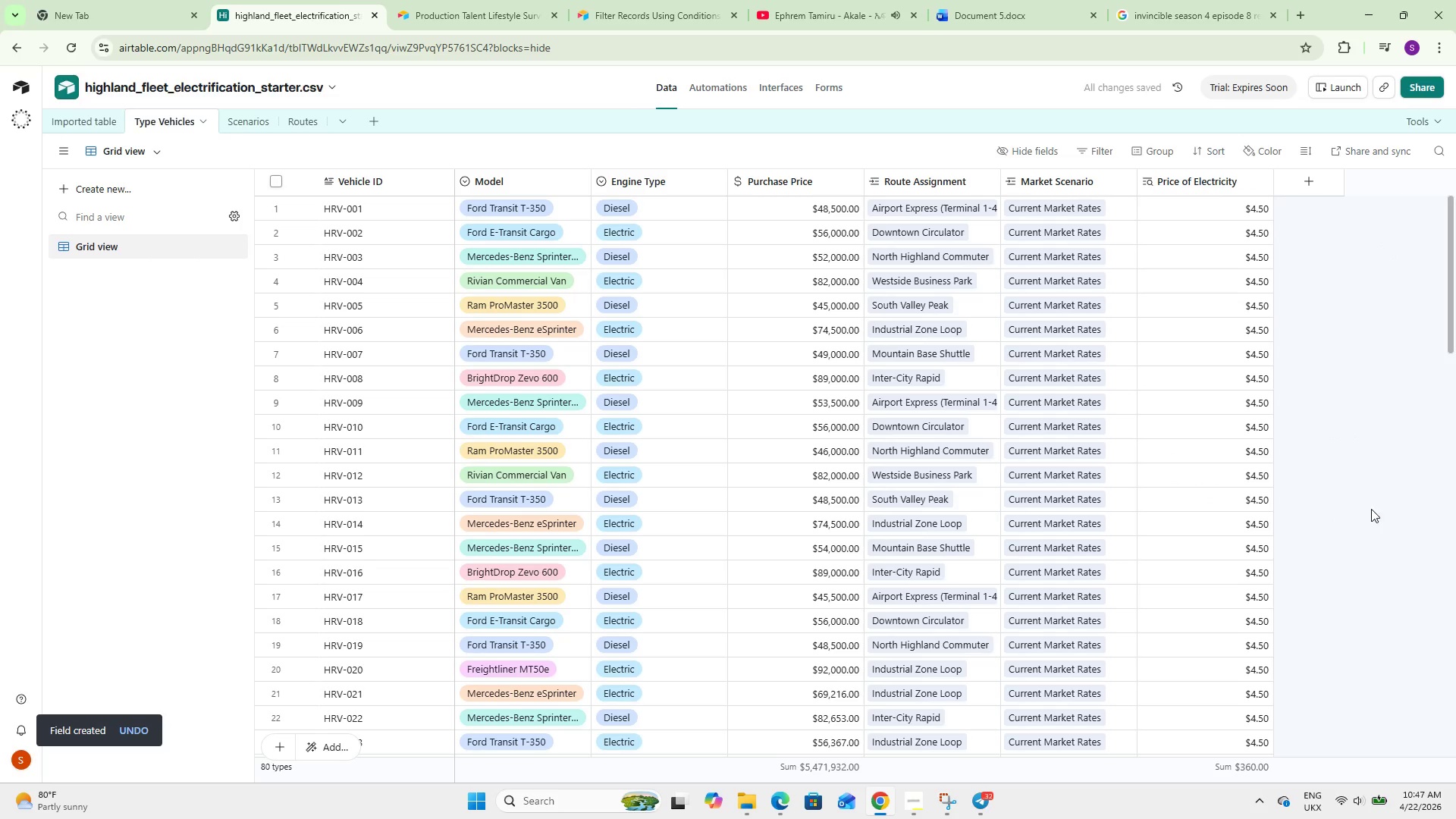 
scroll: coordinate [1184, 463], scroll_direction: up, amount: 7.0
 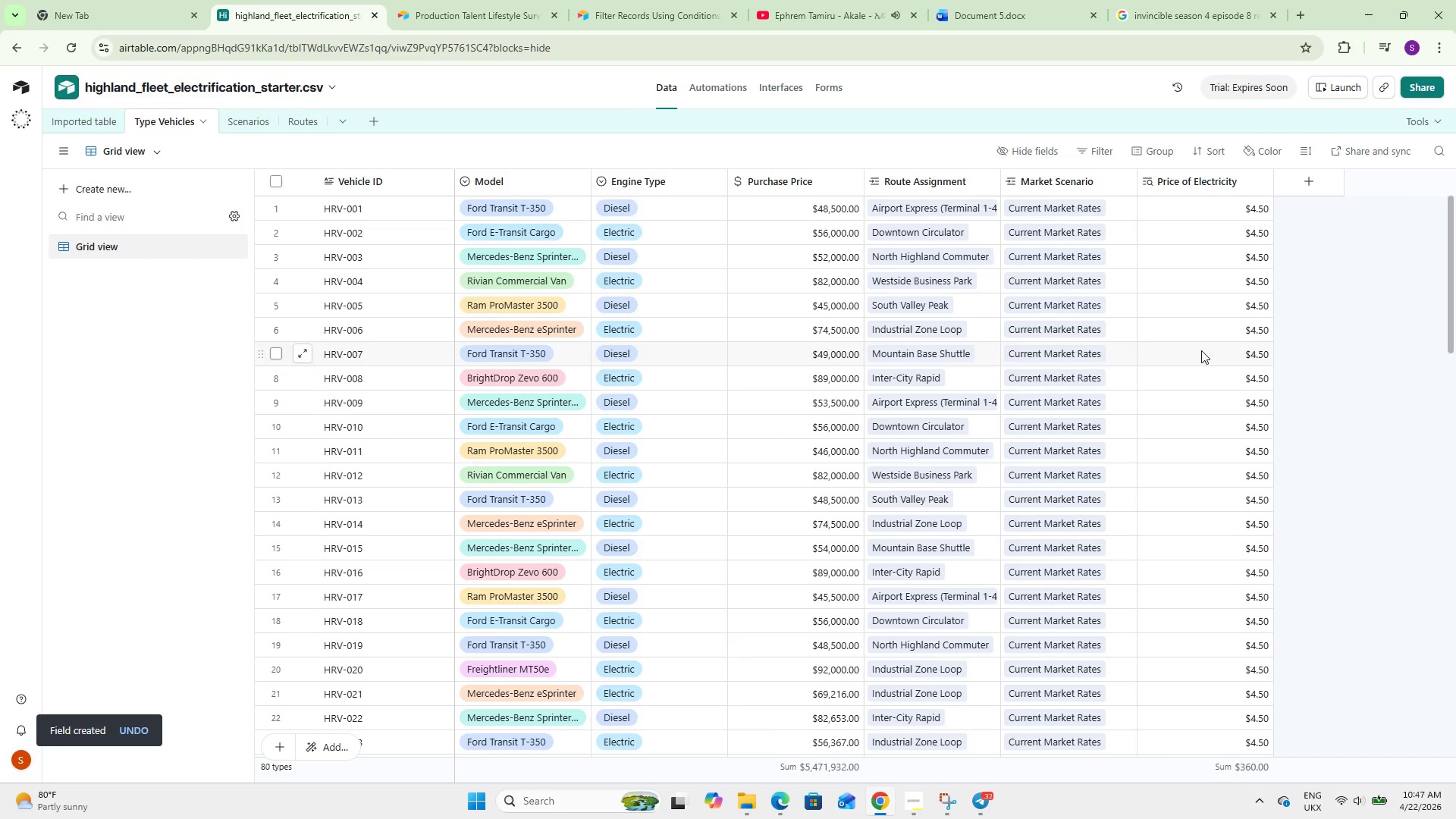 
wait(9.62)
 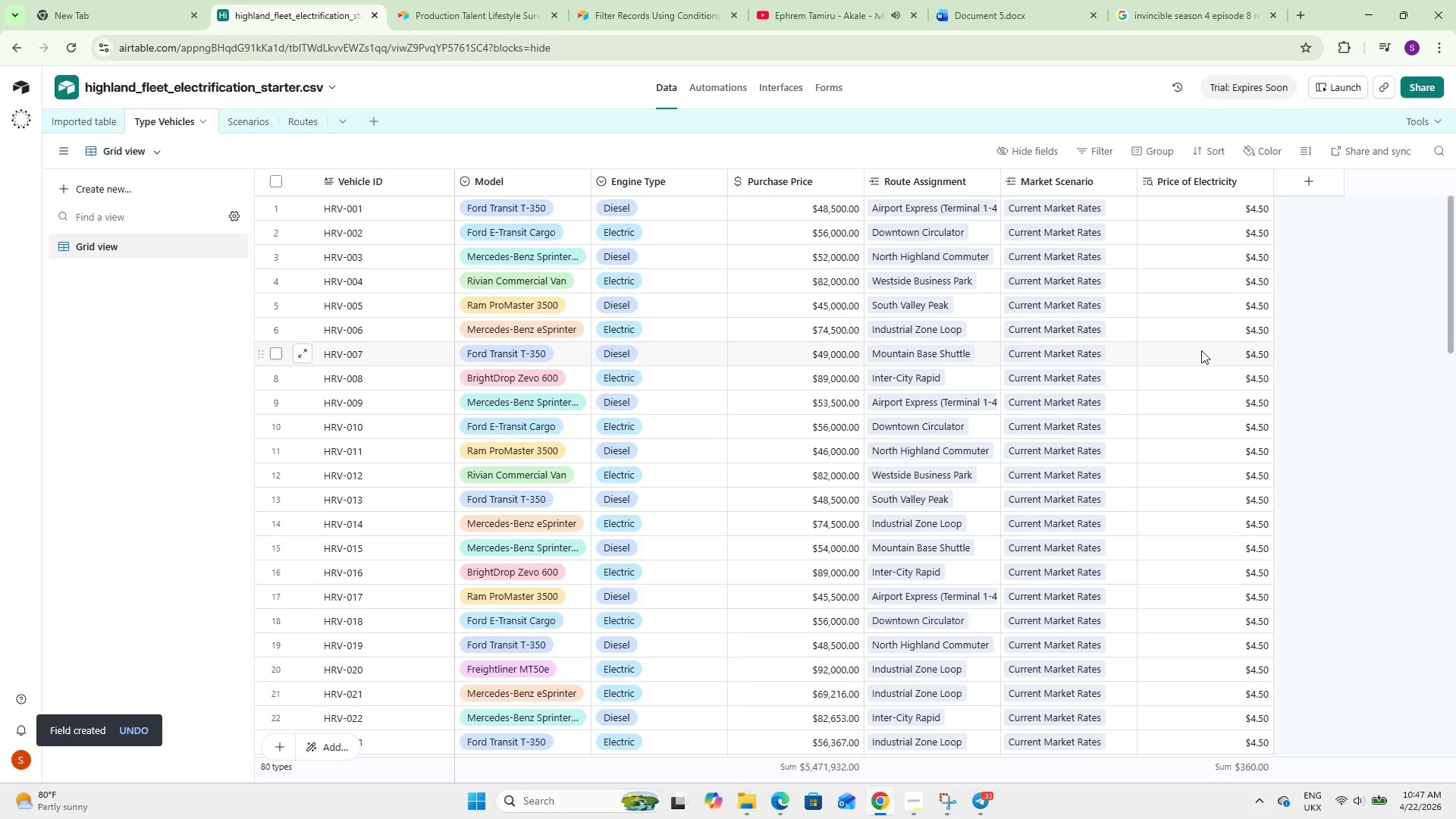 
left_click([1319, 180])
 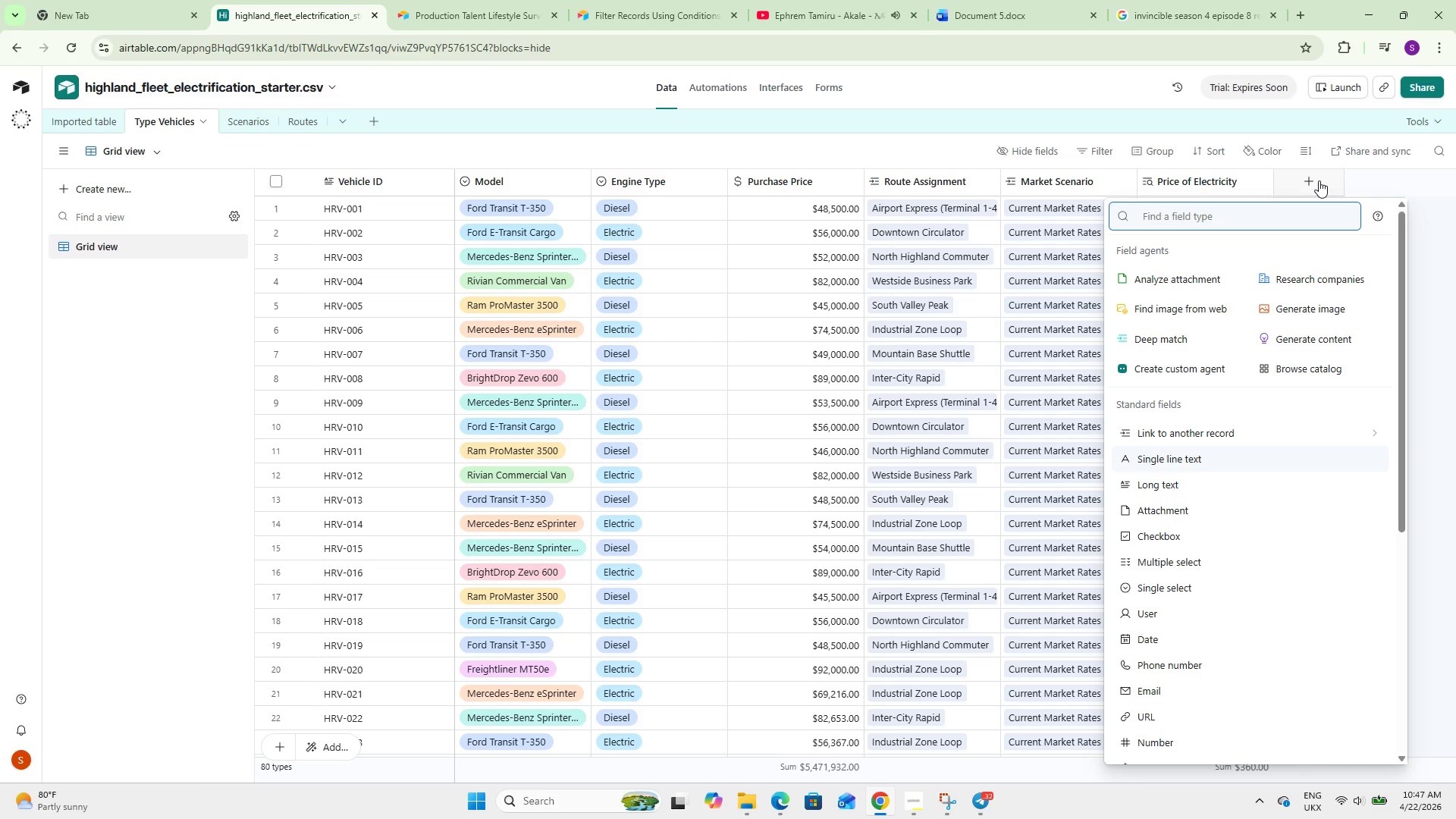 
type(look)
 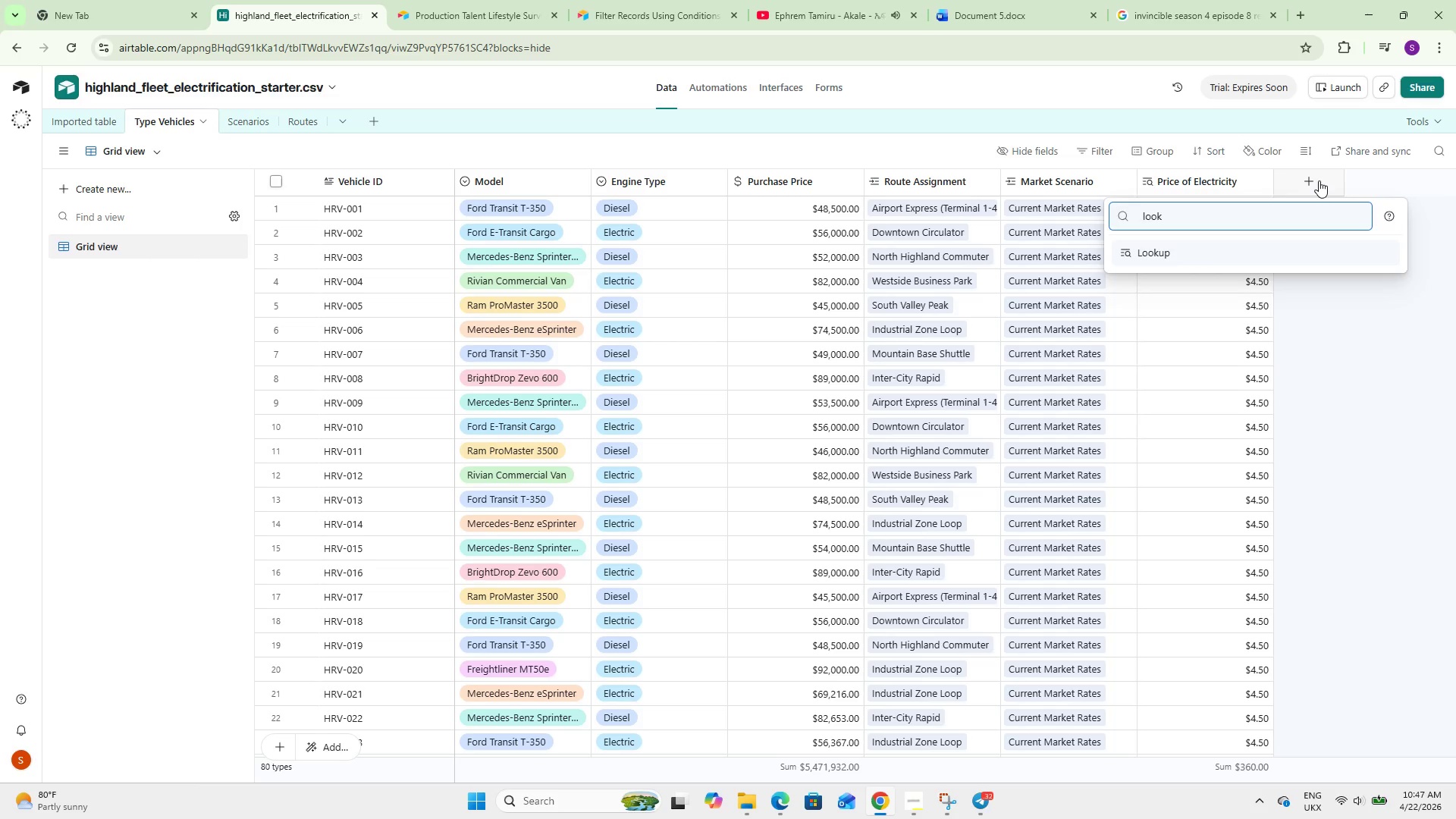 
key(Enter)
 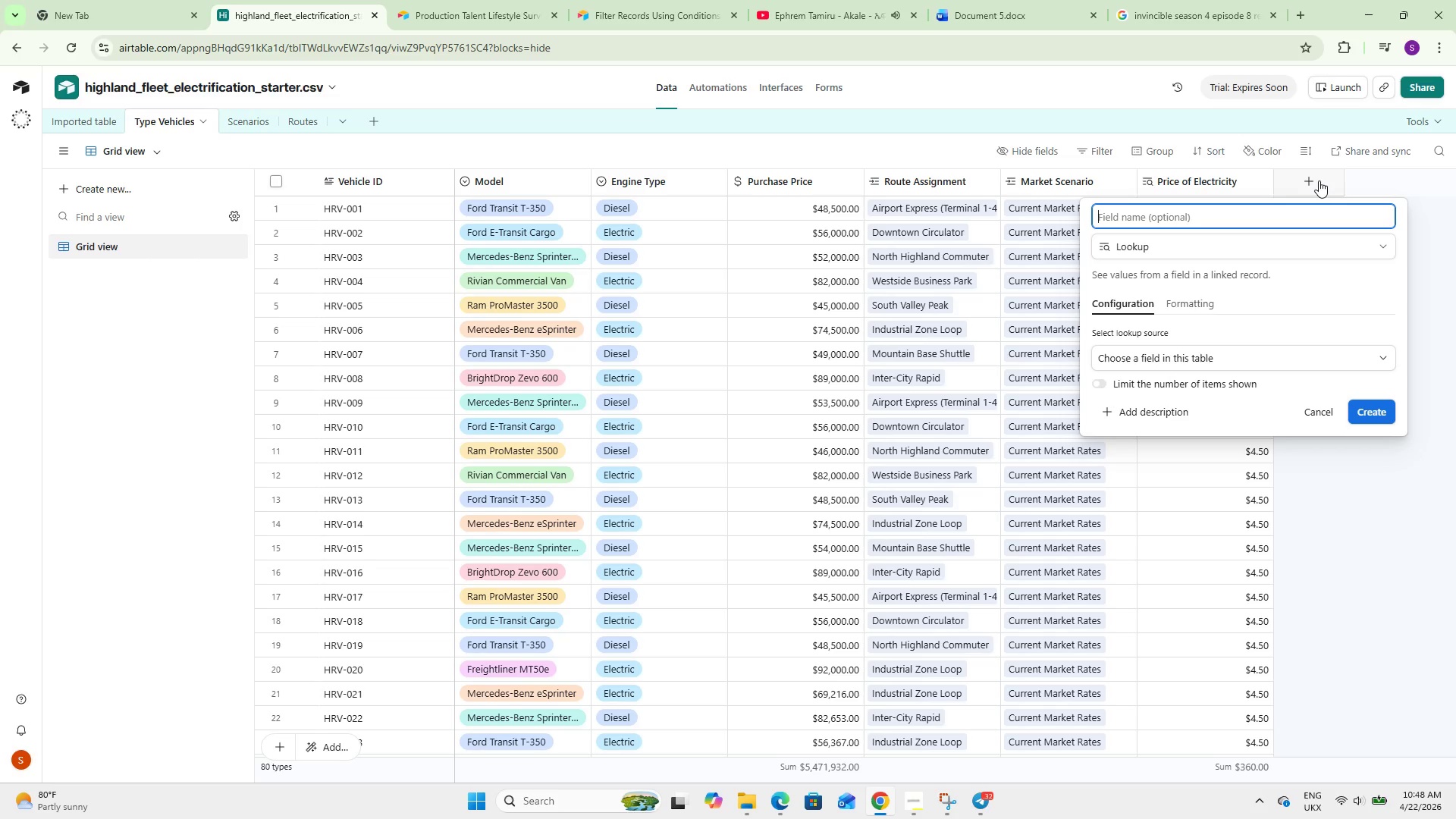 
wait(8.08)
 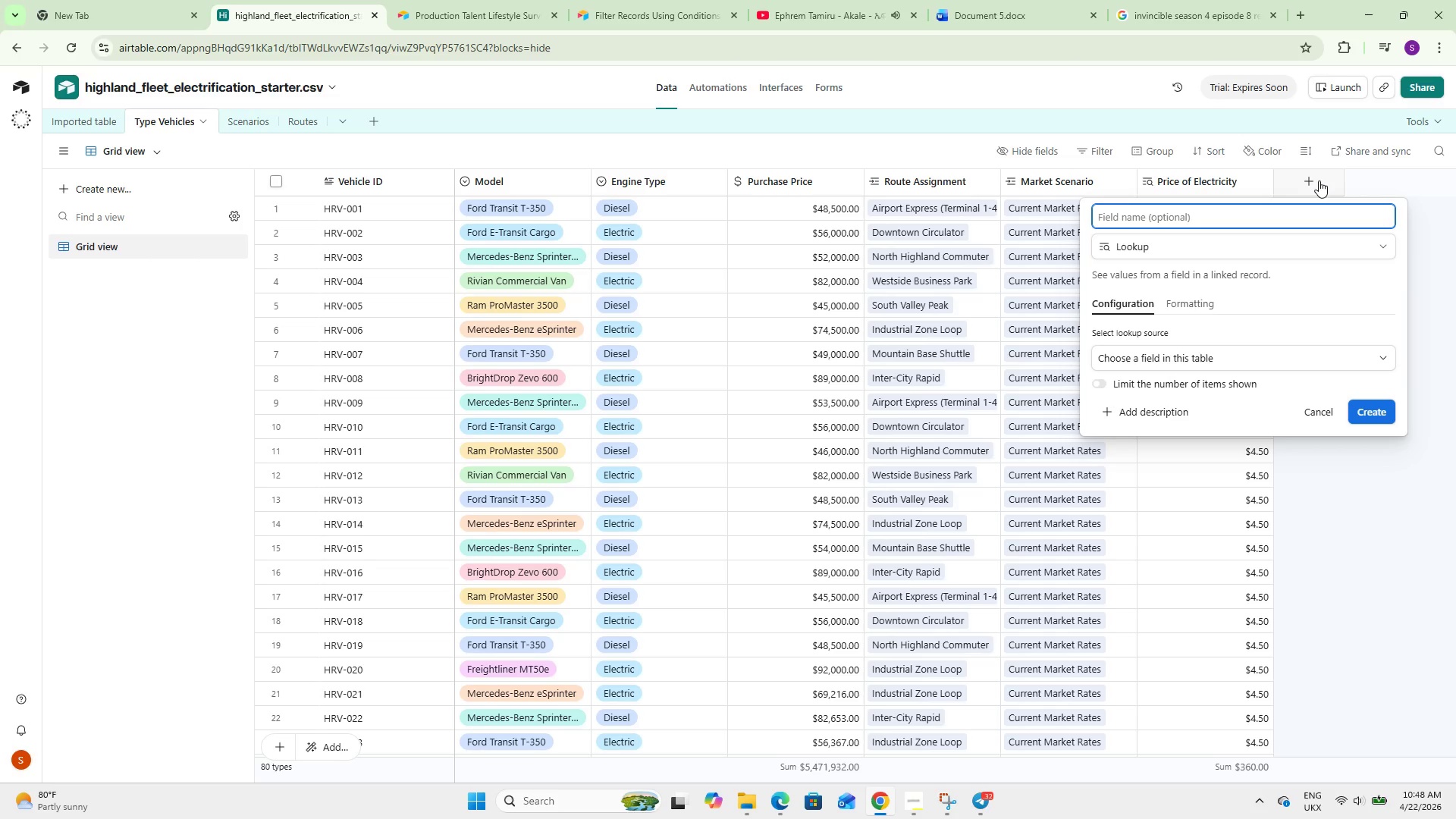 
type(Daily Miles)
 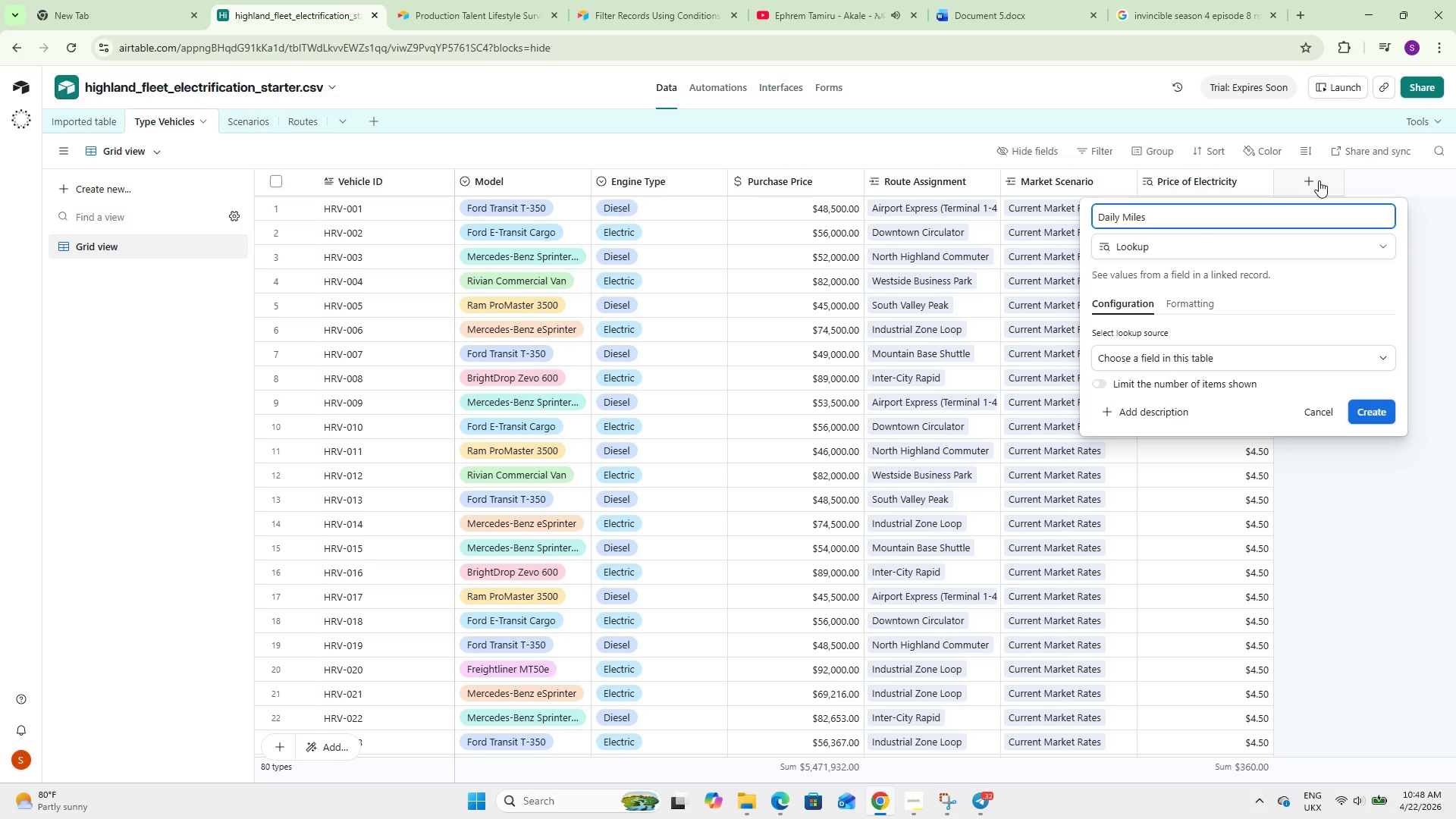 
wait(8.08)
 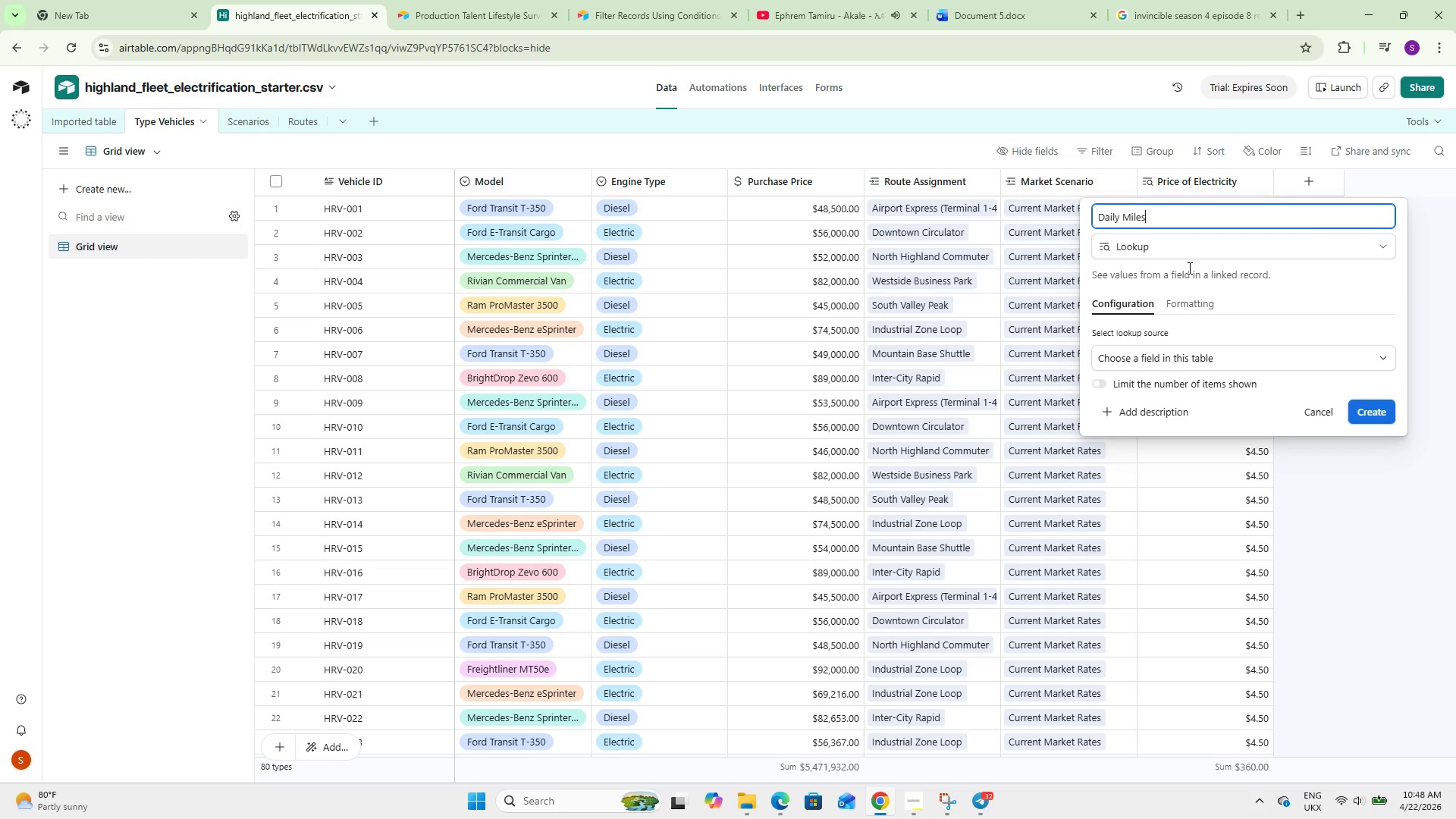 
left_click([1170, 347])
 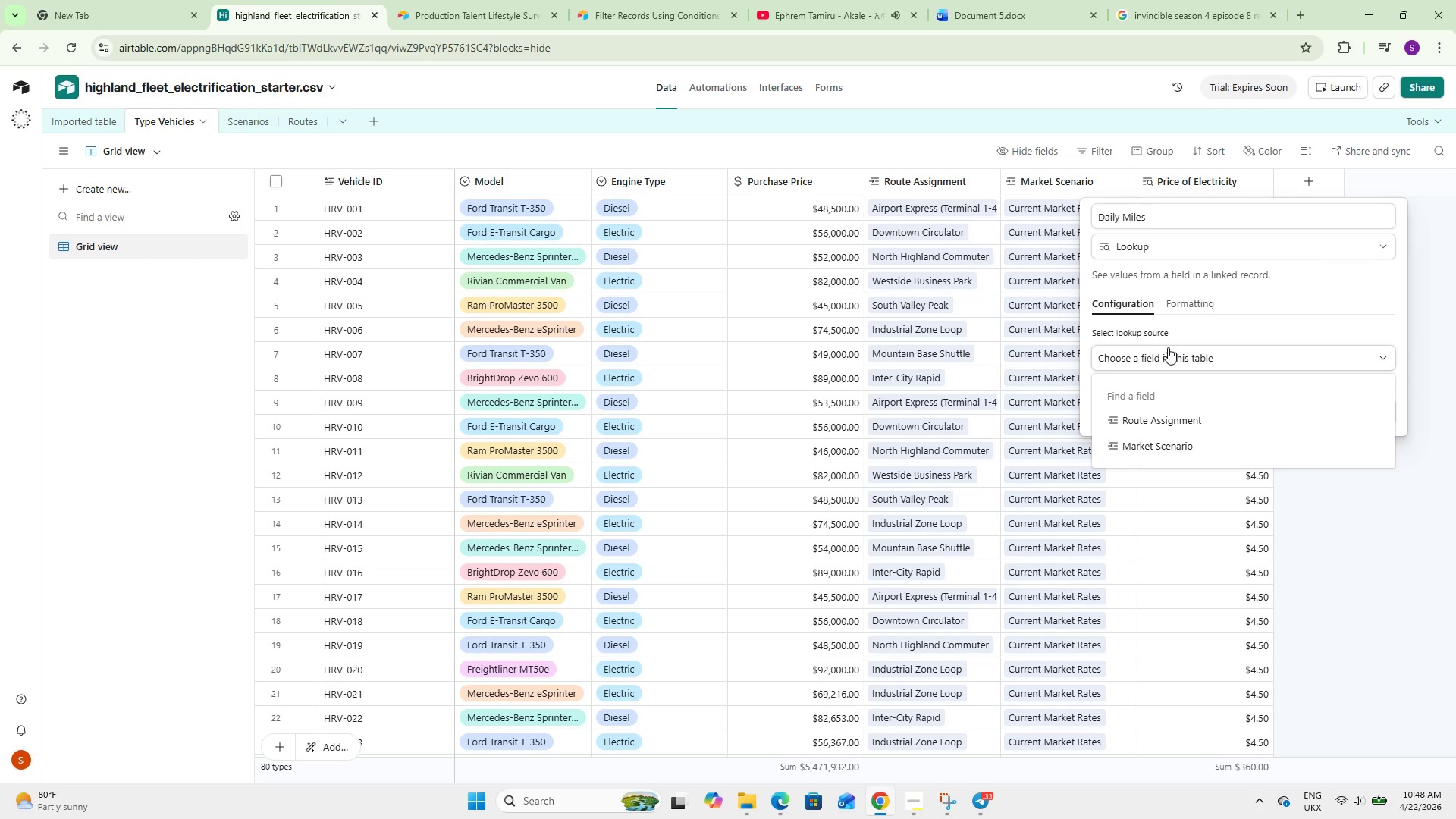 
left_click([1149, 408])
 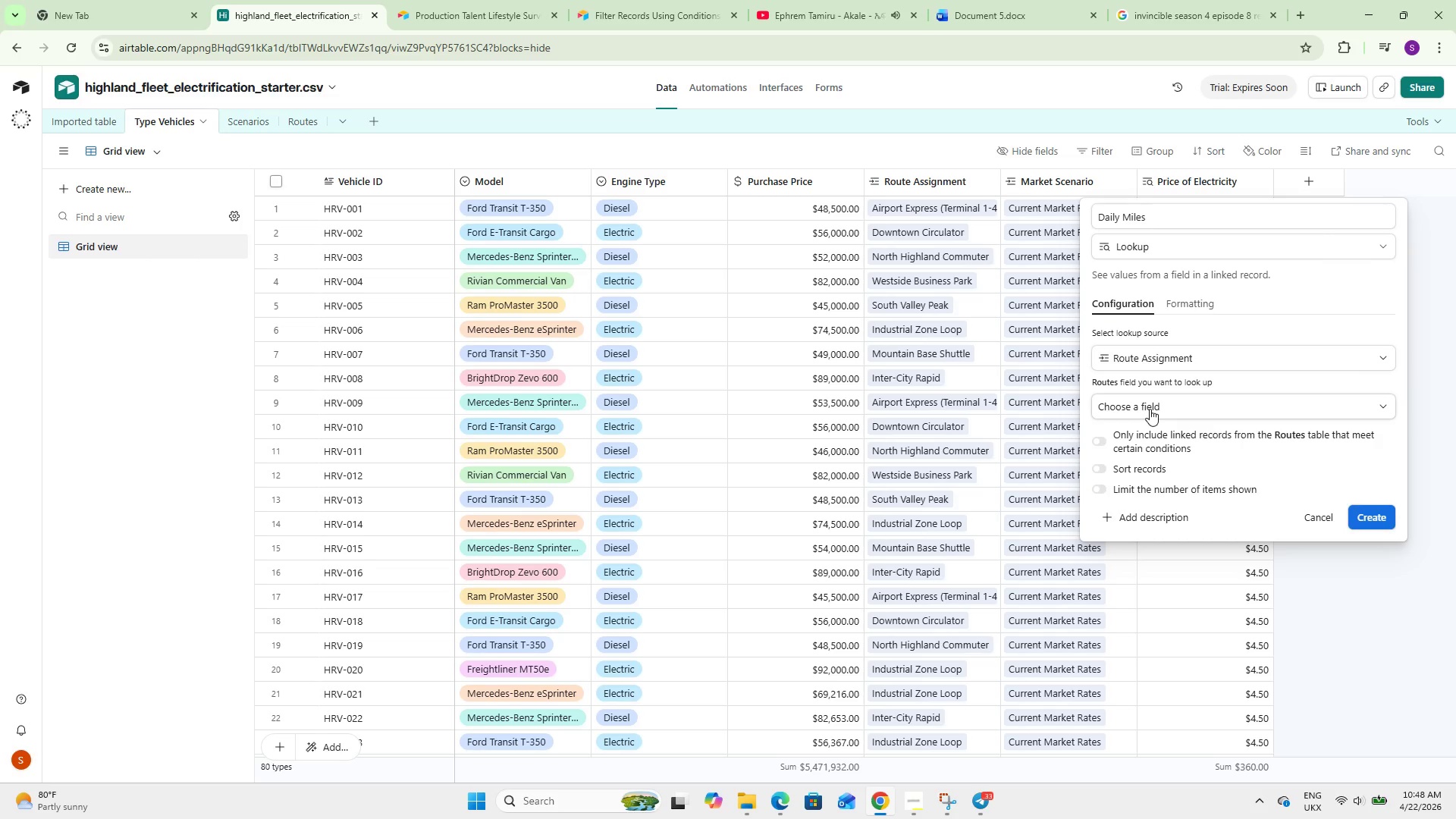 
left_click([1150, 409])
 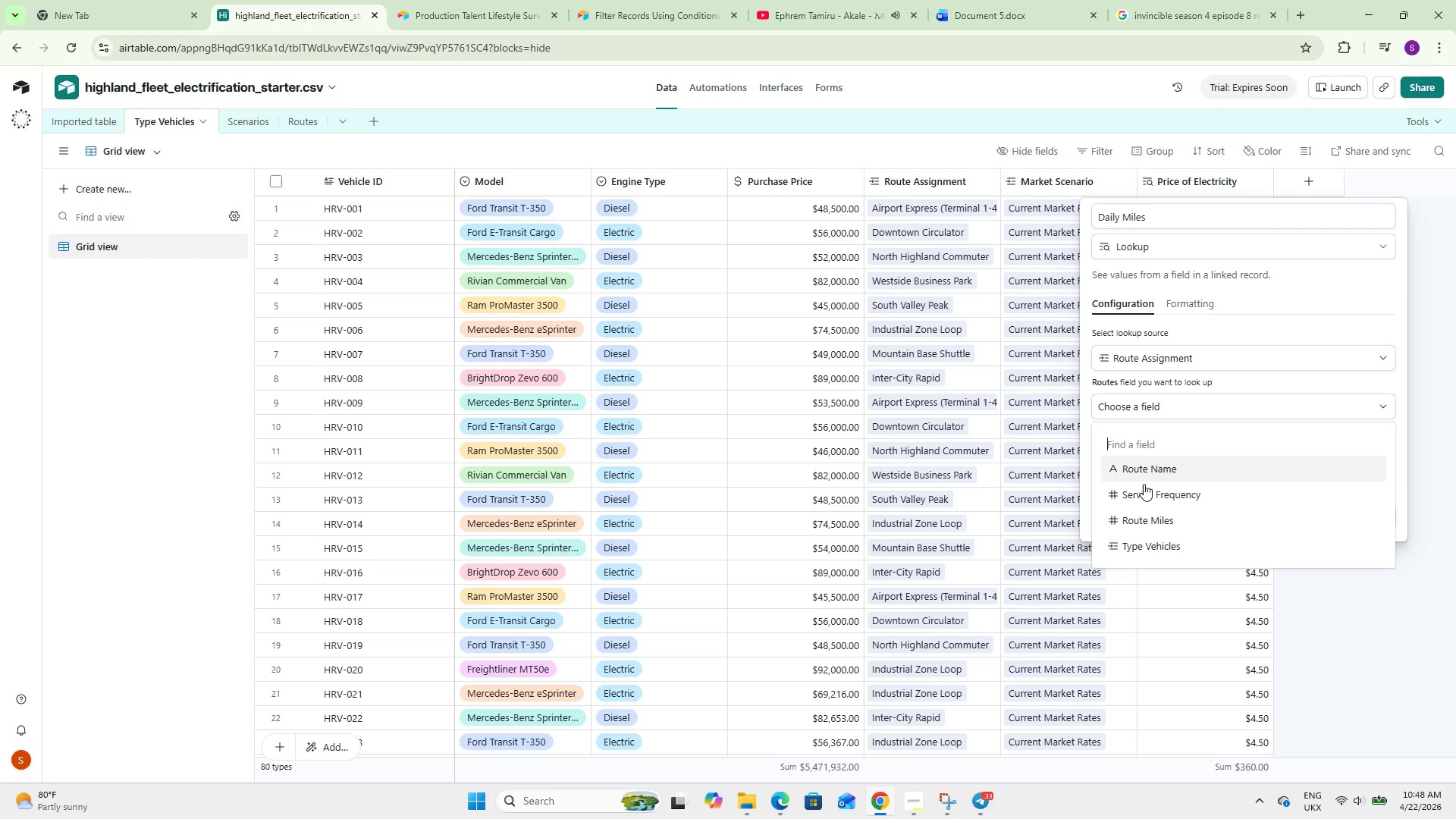 
left_click([1144, 517])
 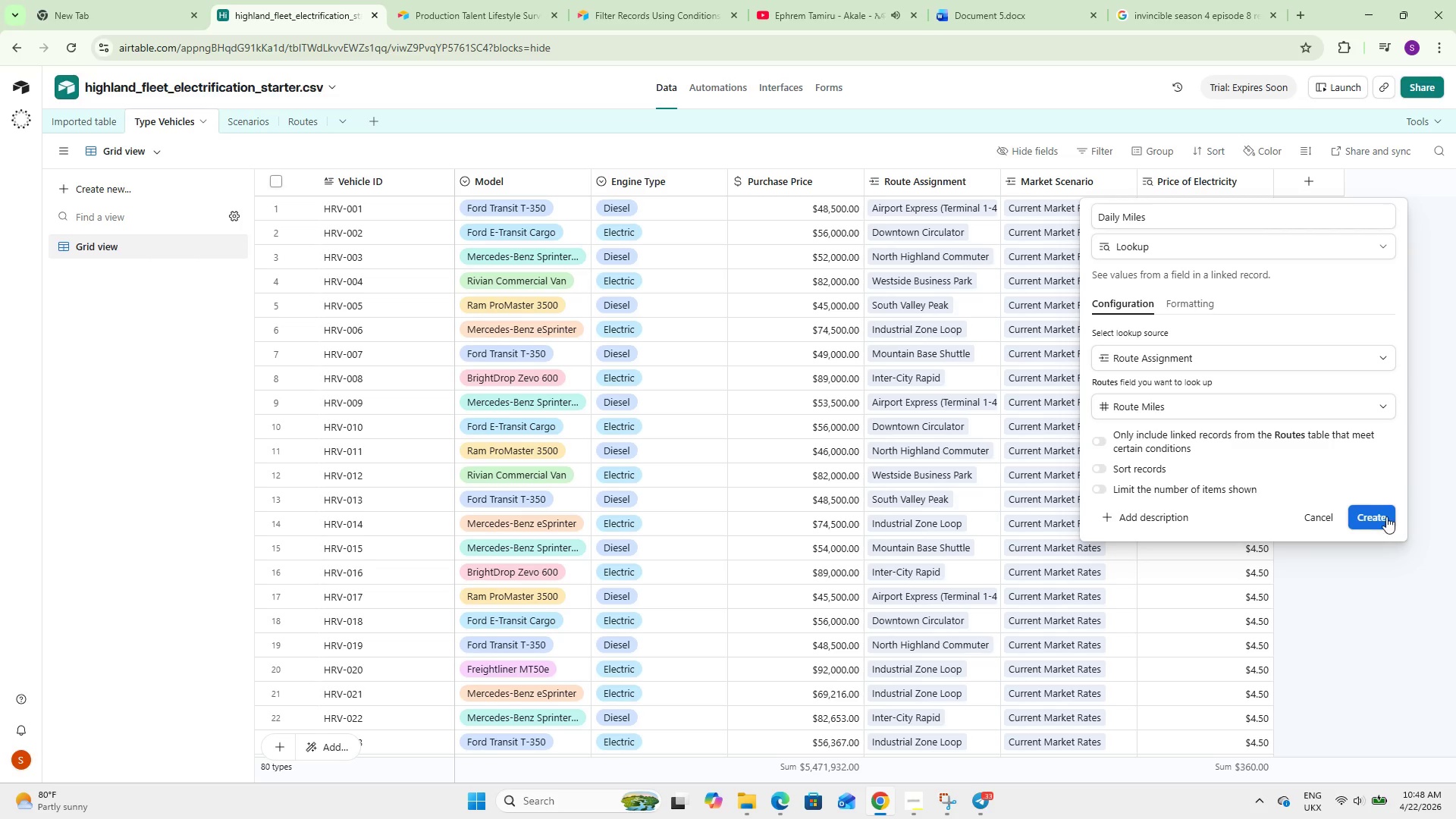 
left_click([1375, 516])
 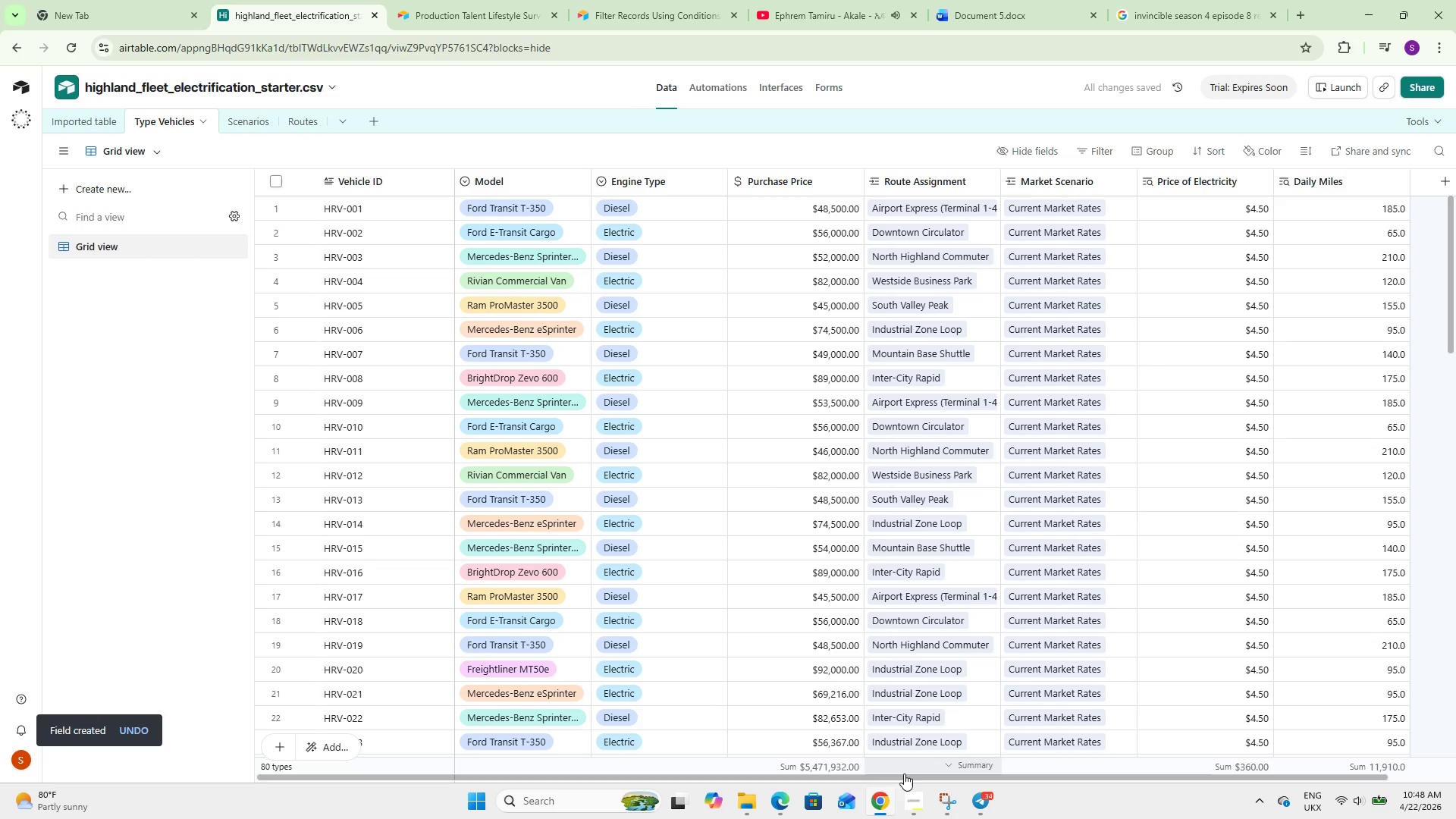 
left_click_drag(start_coordinate=[898, 777], to_coordinate=[1158, 795])
 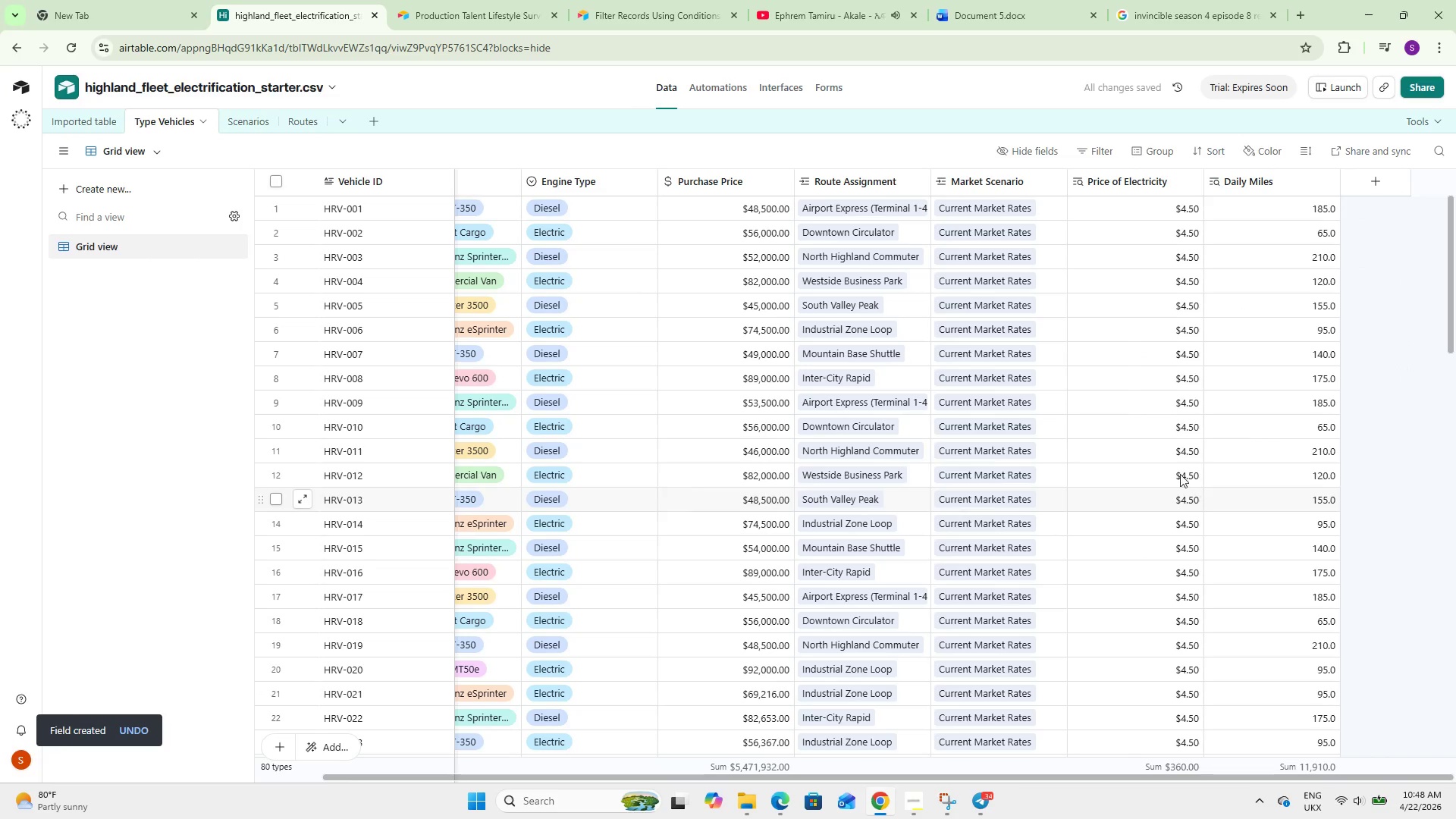 
scroll: coordinate [1165, 460], scroll_direction: down, amount: 11.0
 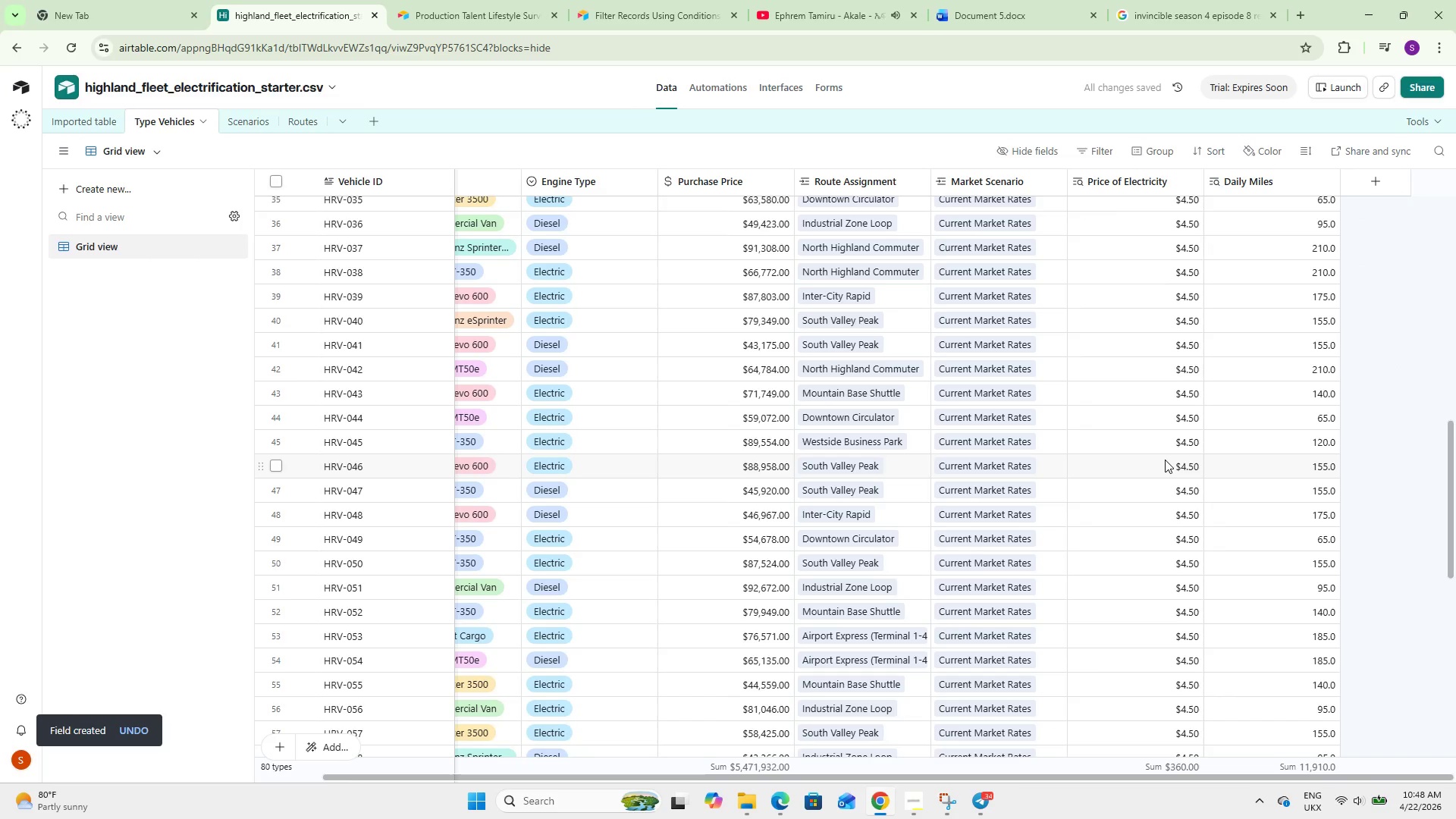 
scroll: coordinate [1165, 460], scroll_direction: up, amount: 27.0
 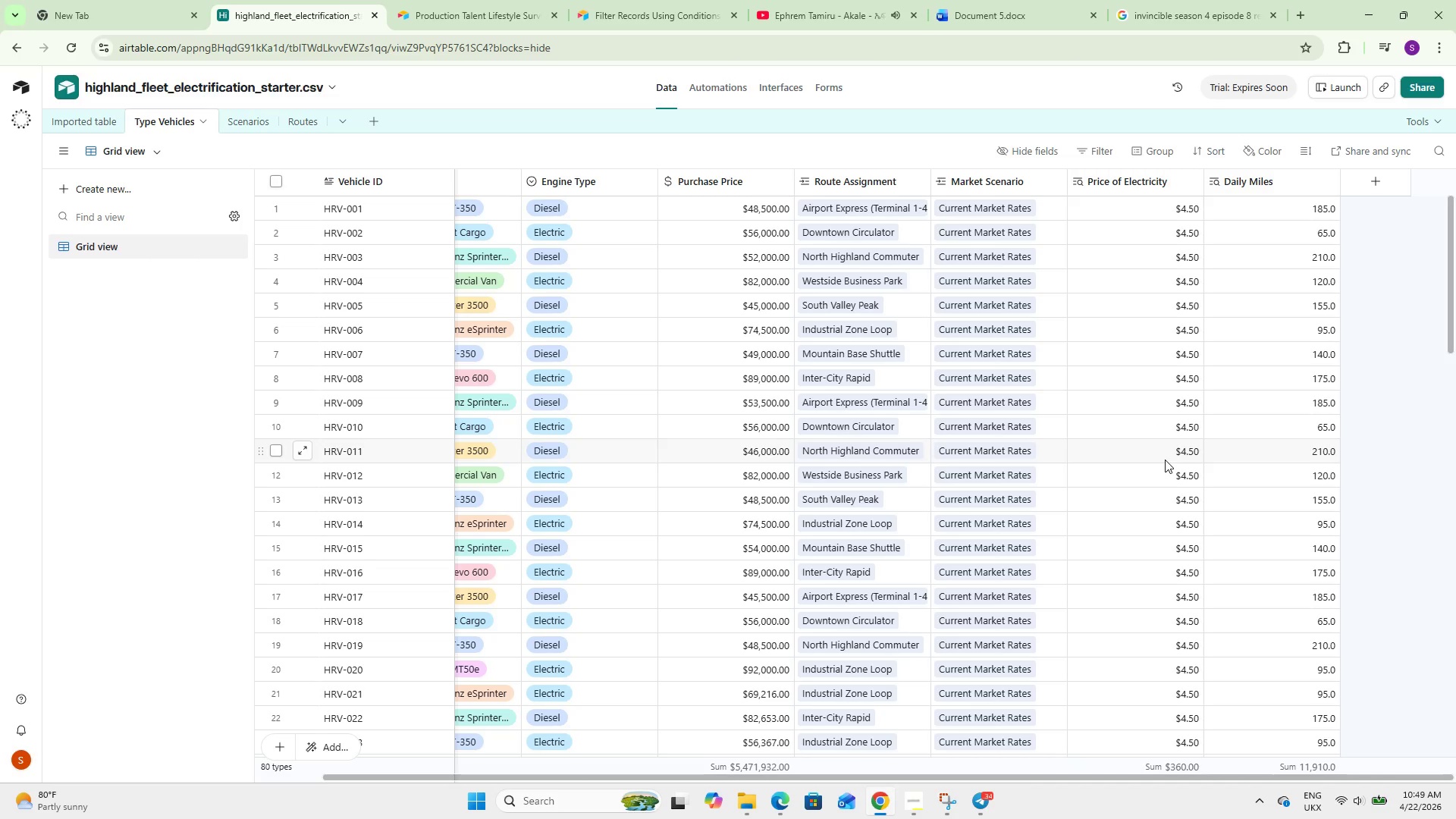 
wait(42.77)
 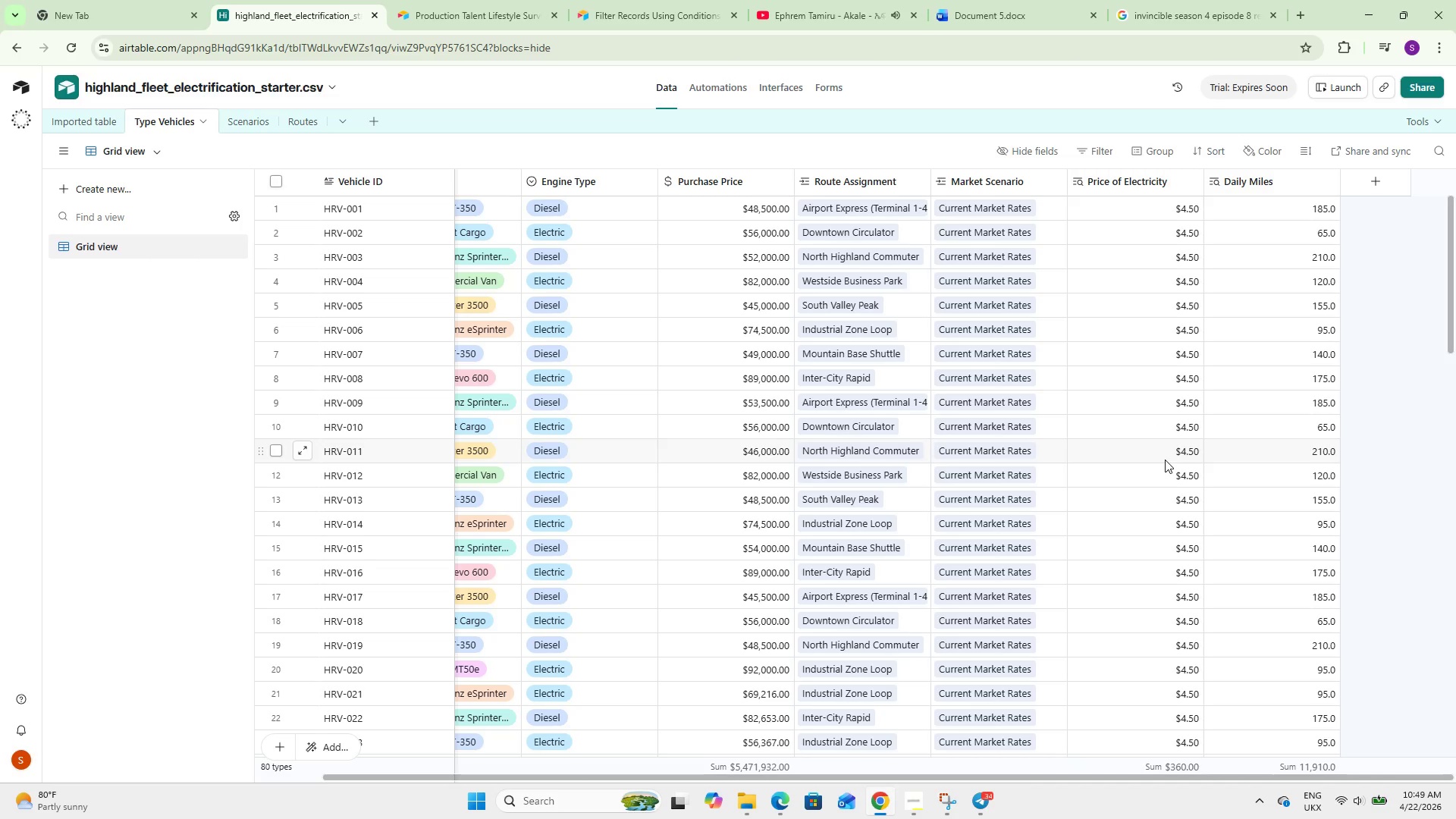 
left_click_drag(start_coordinate=[989, 778], to_coordinate=[1206, 806])
 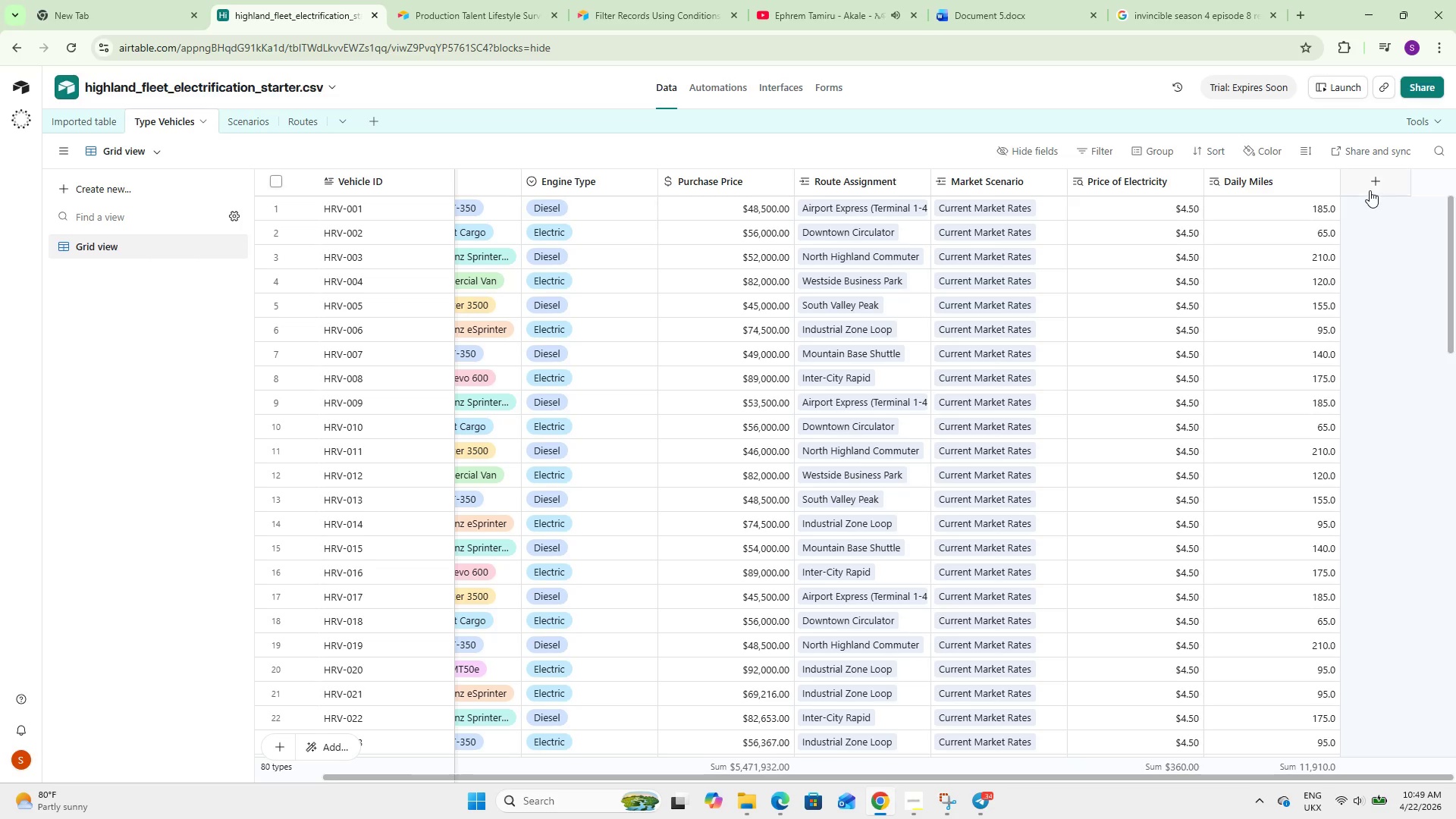 
left_click([1370, 190])
 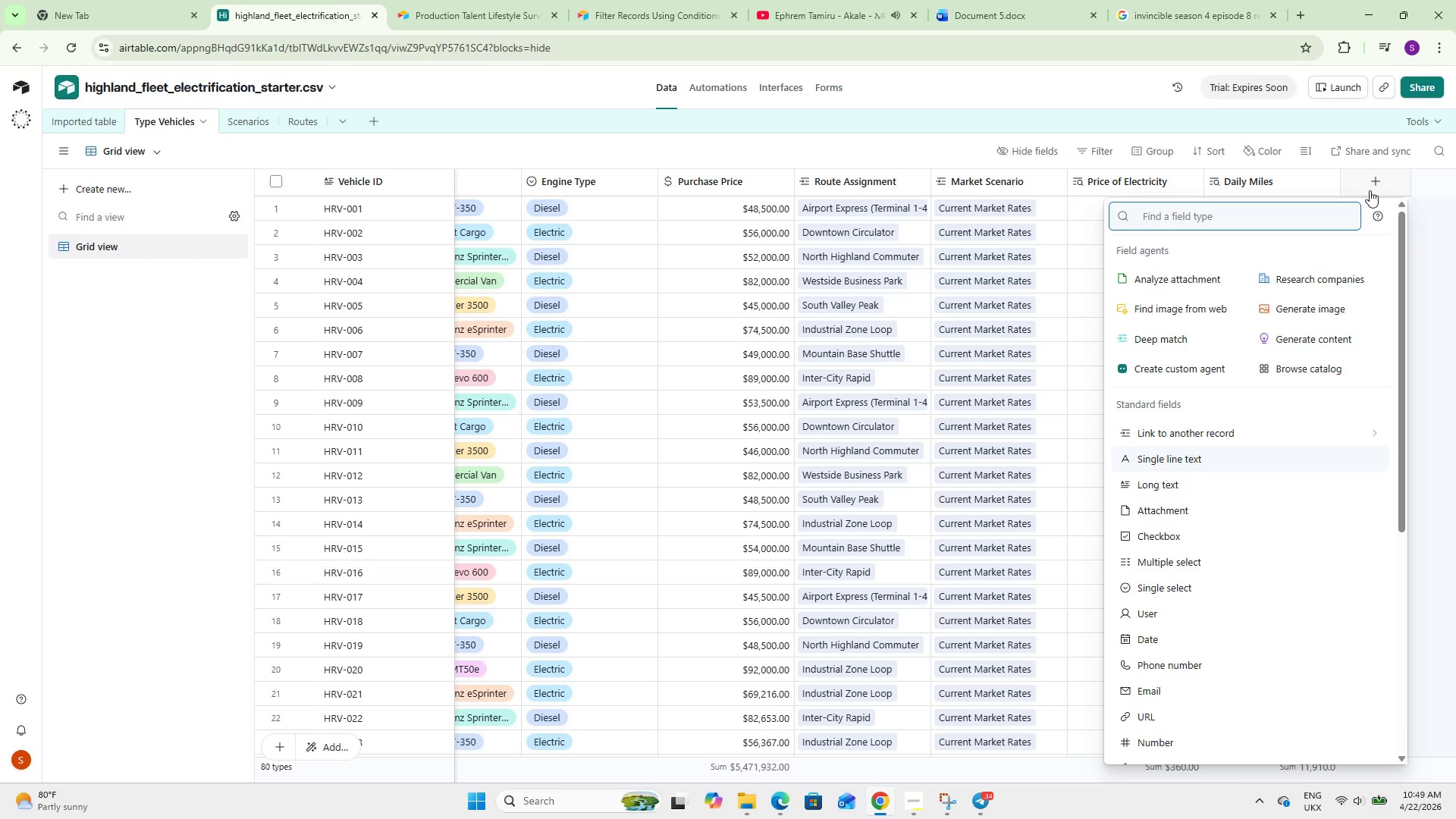 
type(for)
 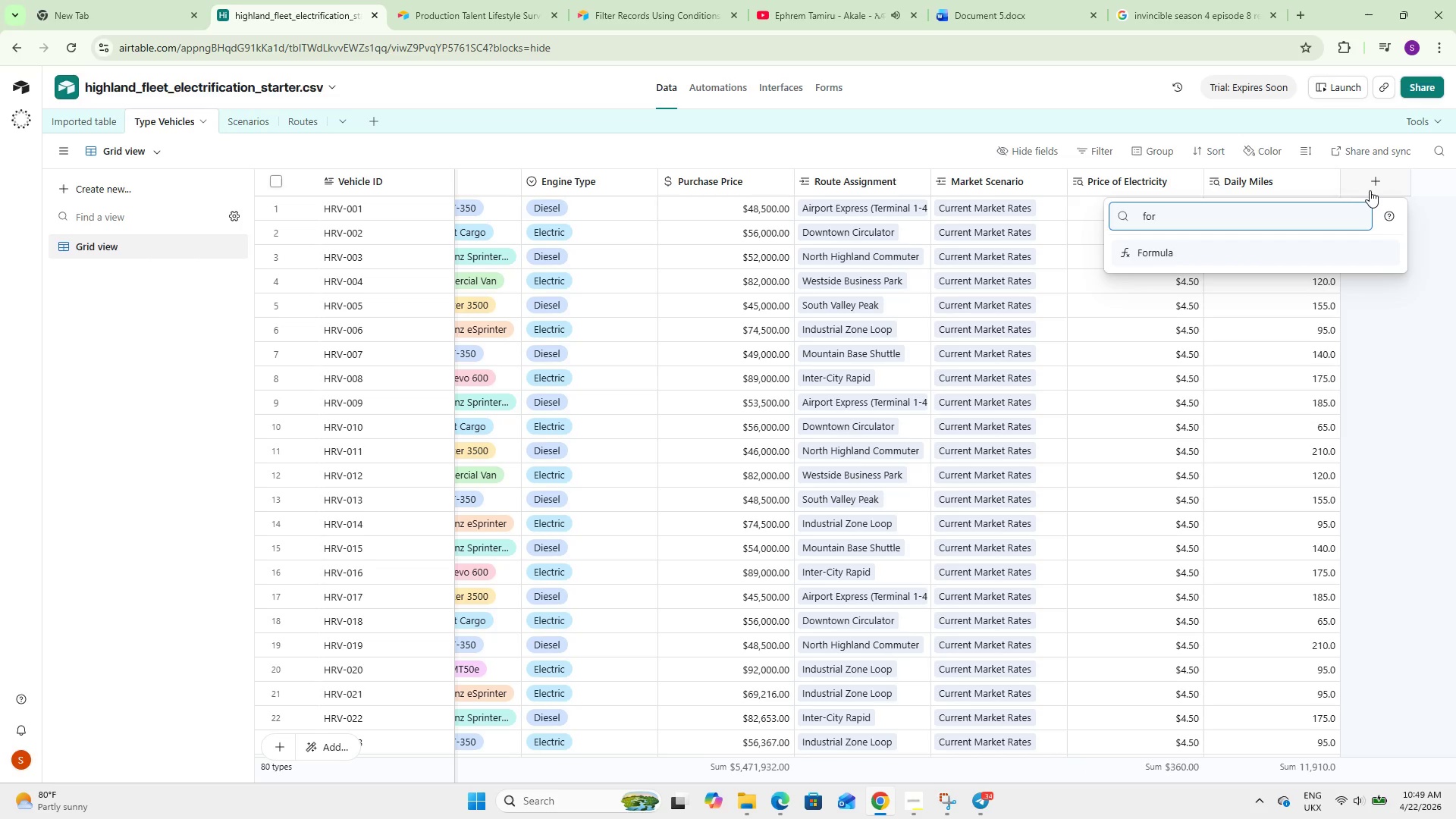 
key(Enter)
 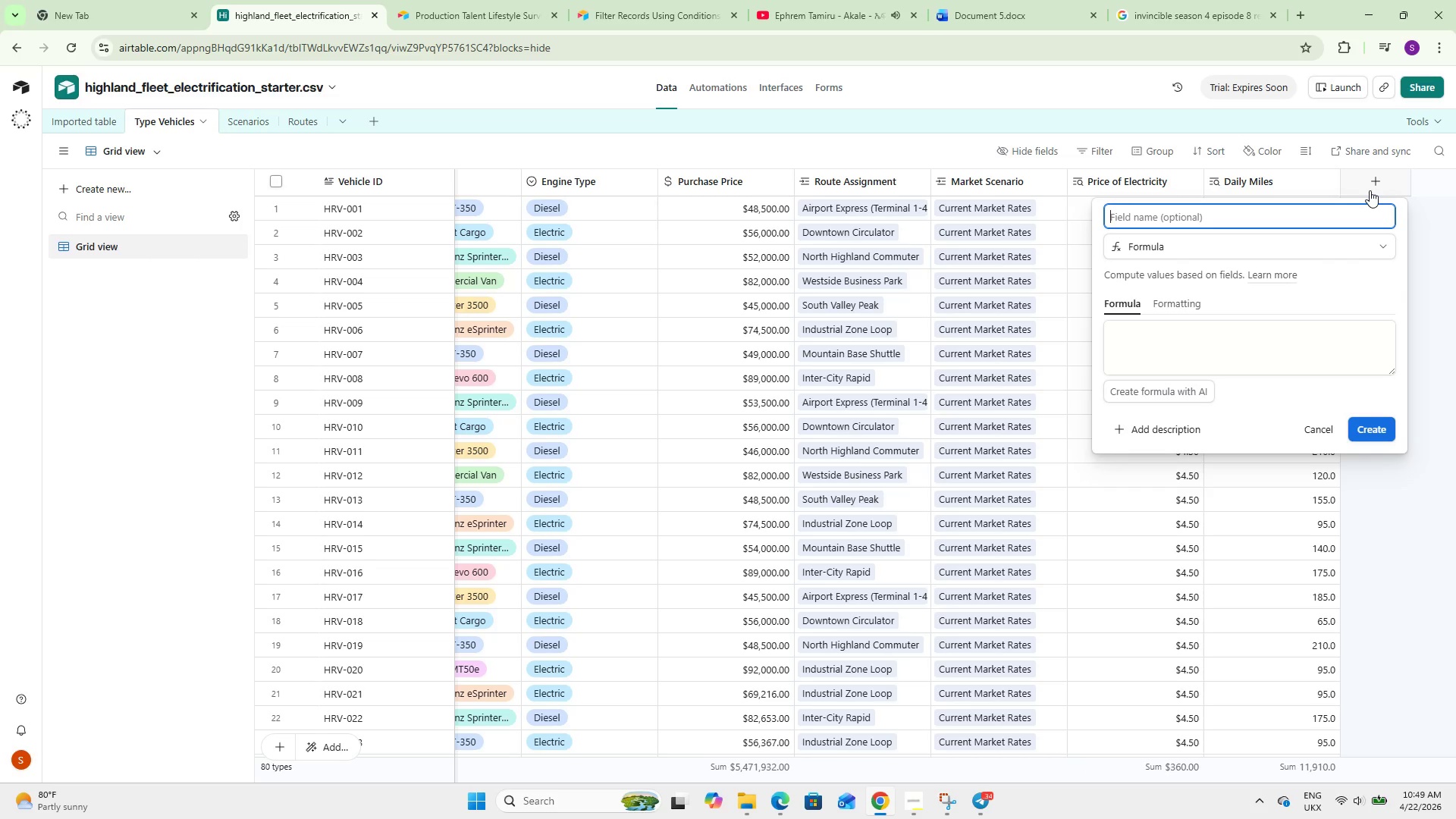 
type(Annue)
key(Backspace)
type(al Milage)
 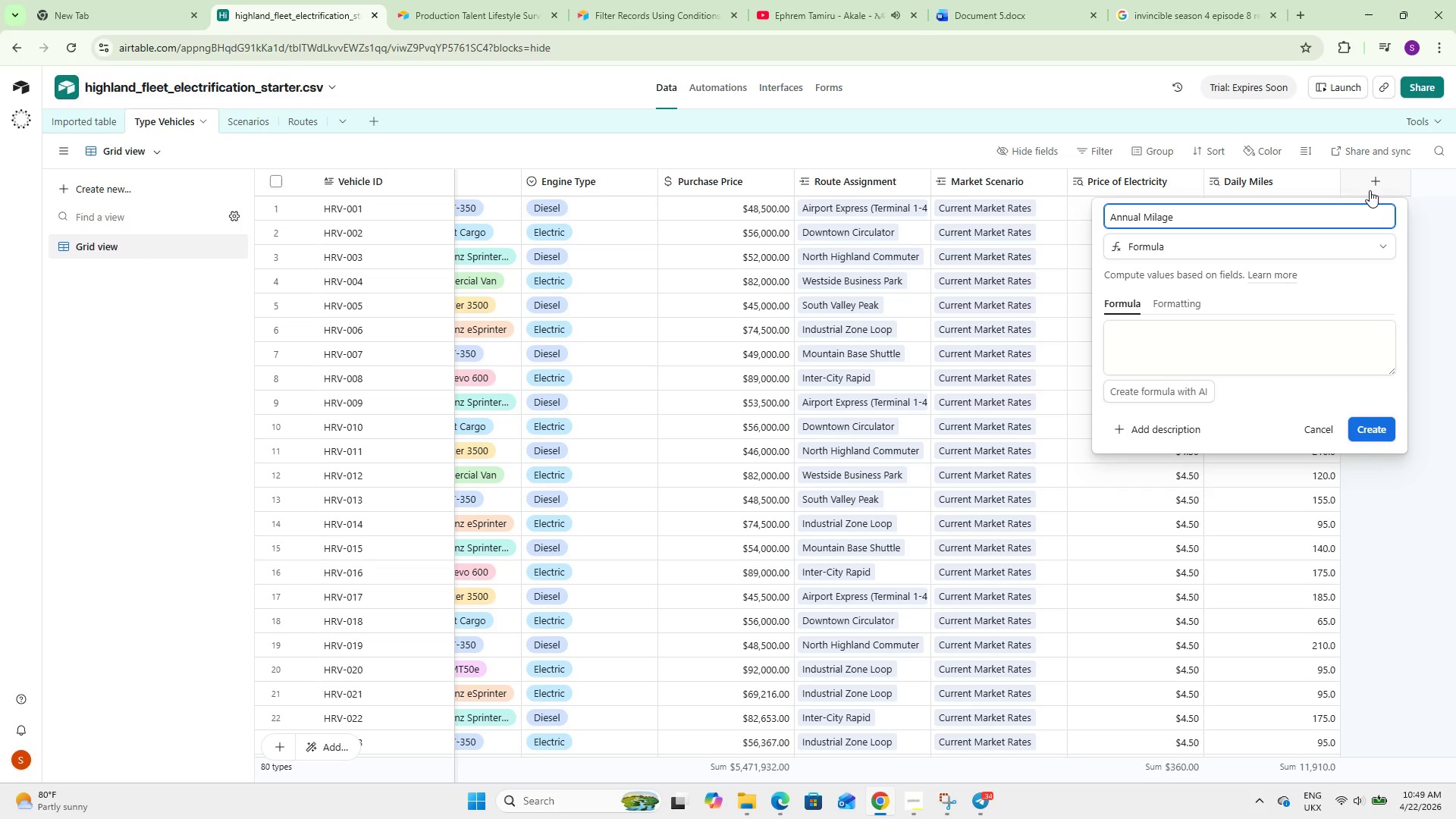 
wait(5.64)
 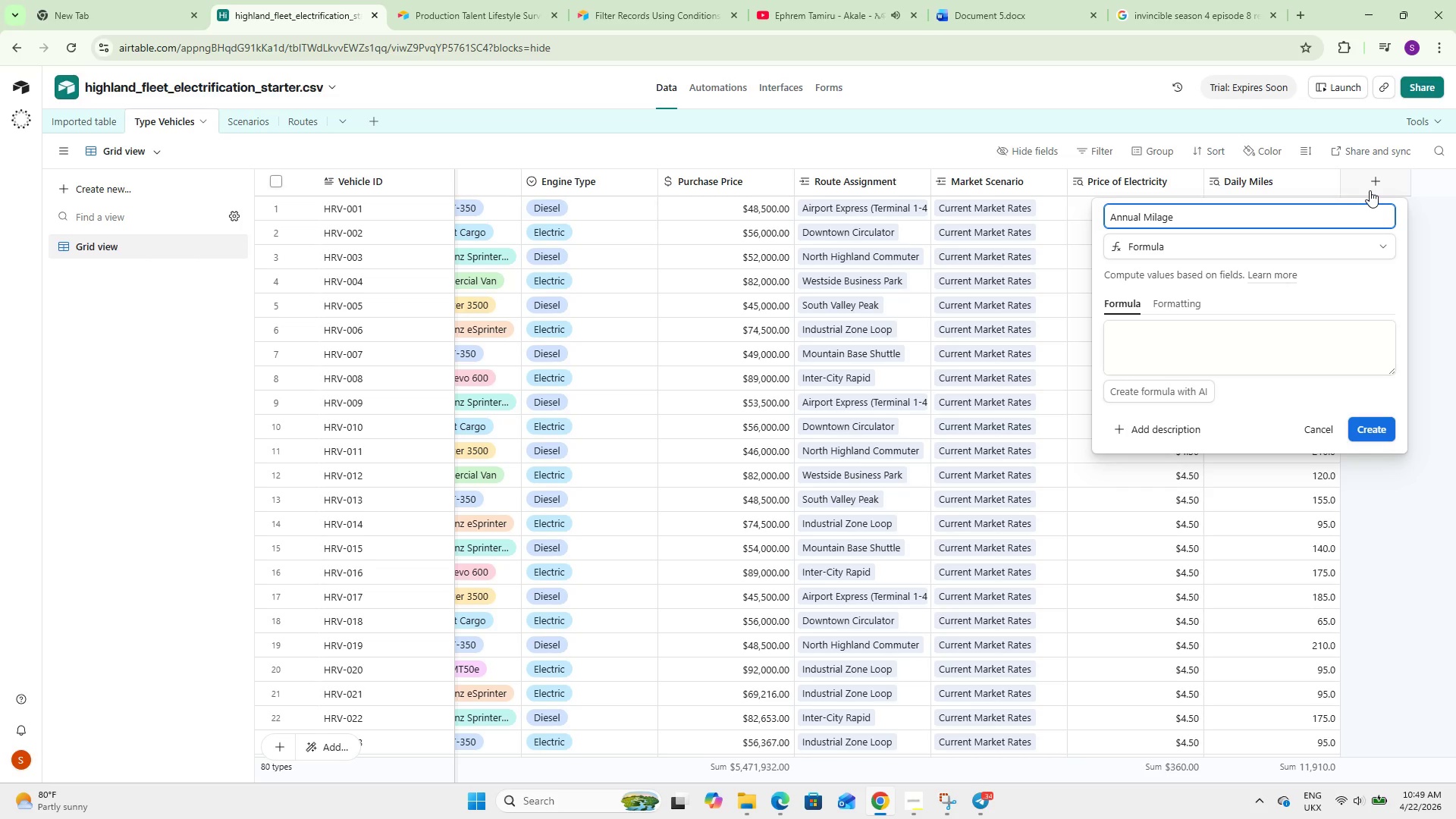 
type(e)
key(Backspace)
type(le)
 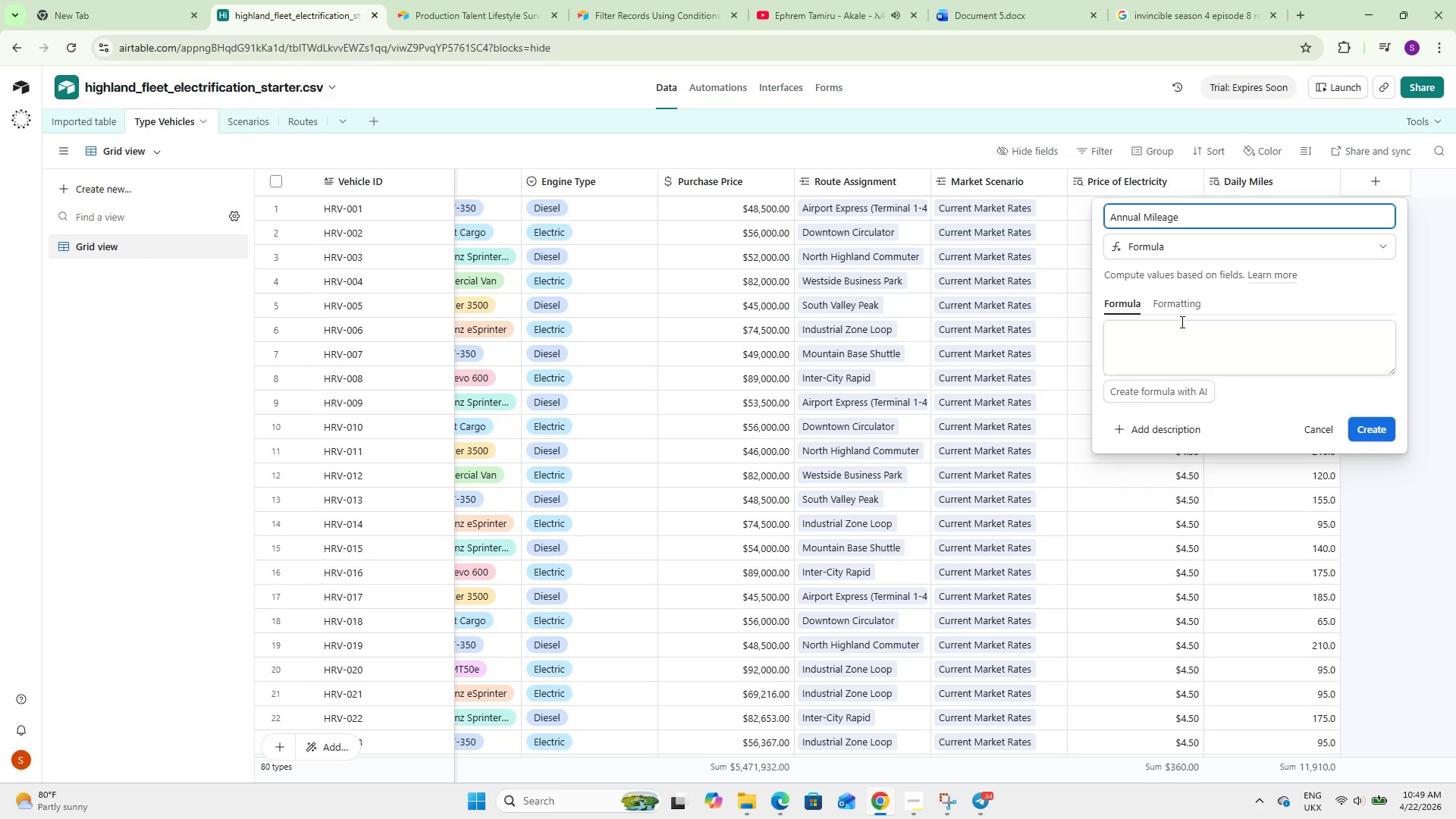 
left_click([1181, 322])
 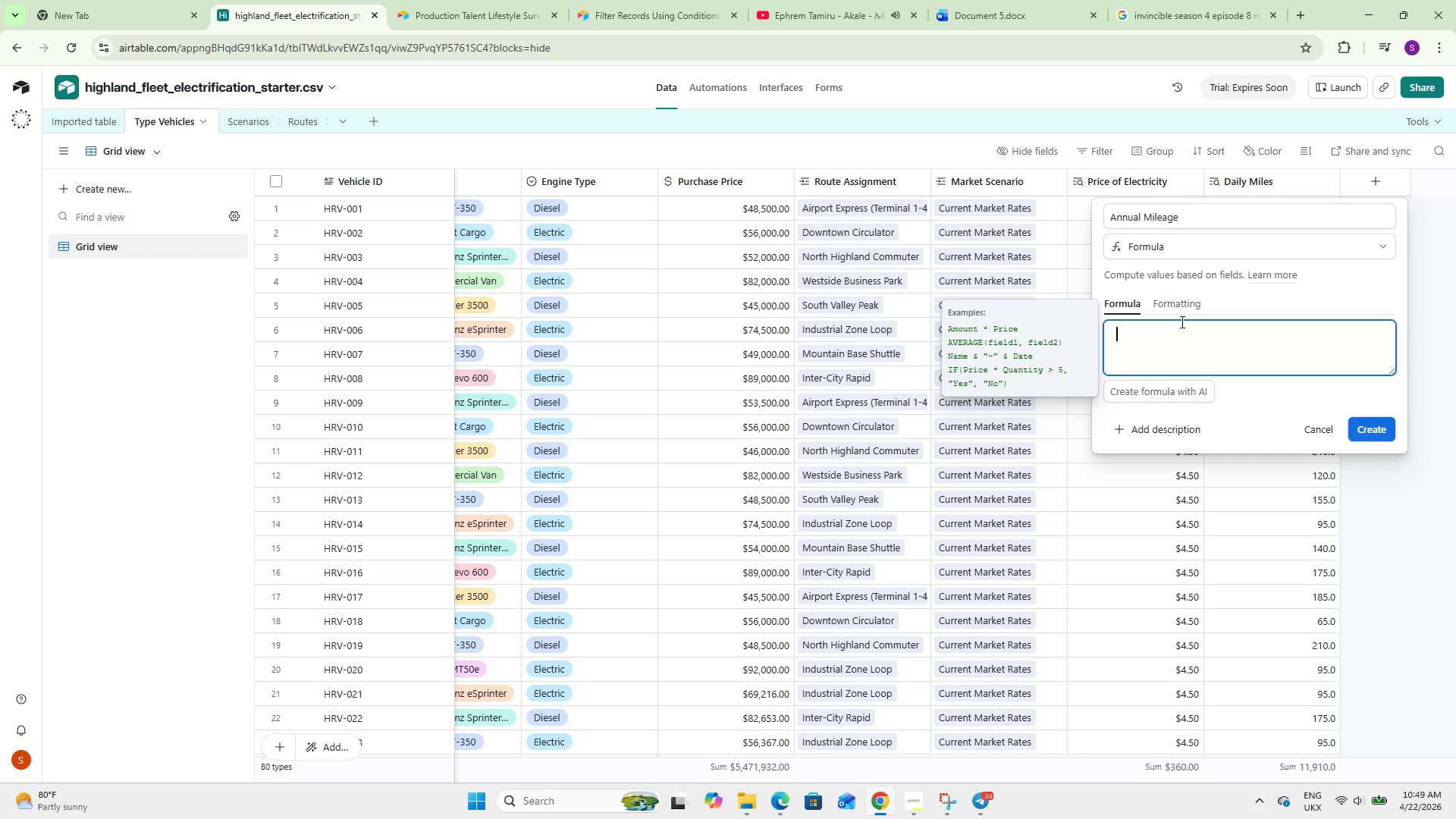 
wait(12.09)
 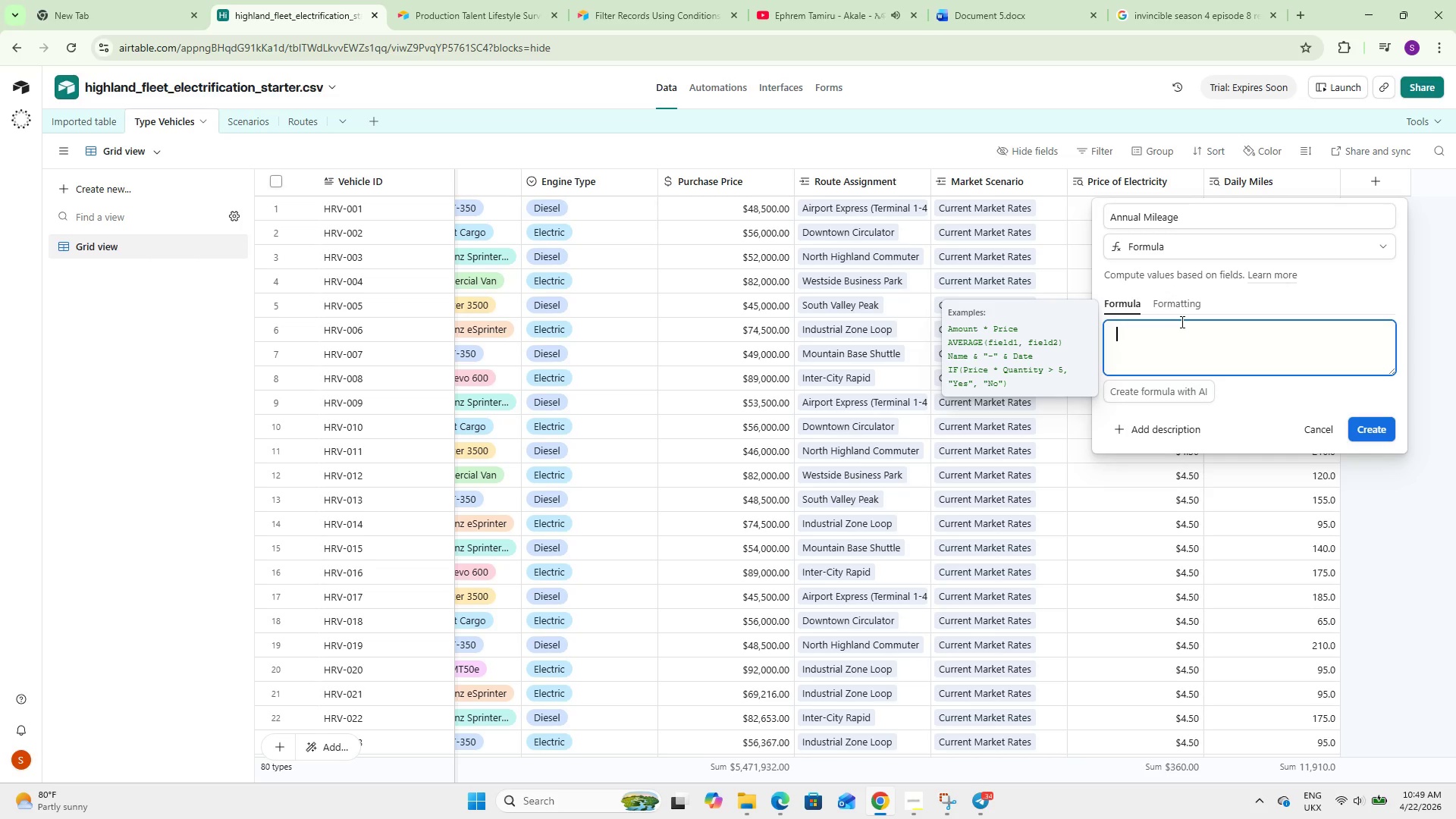 
type(Dail)
 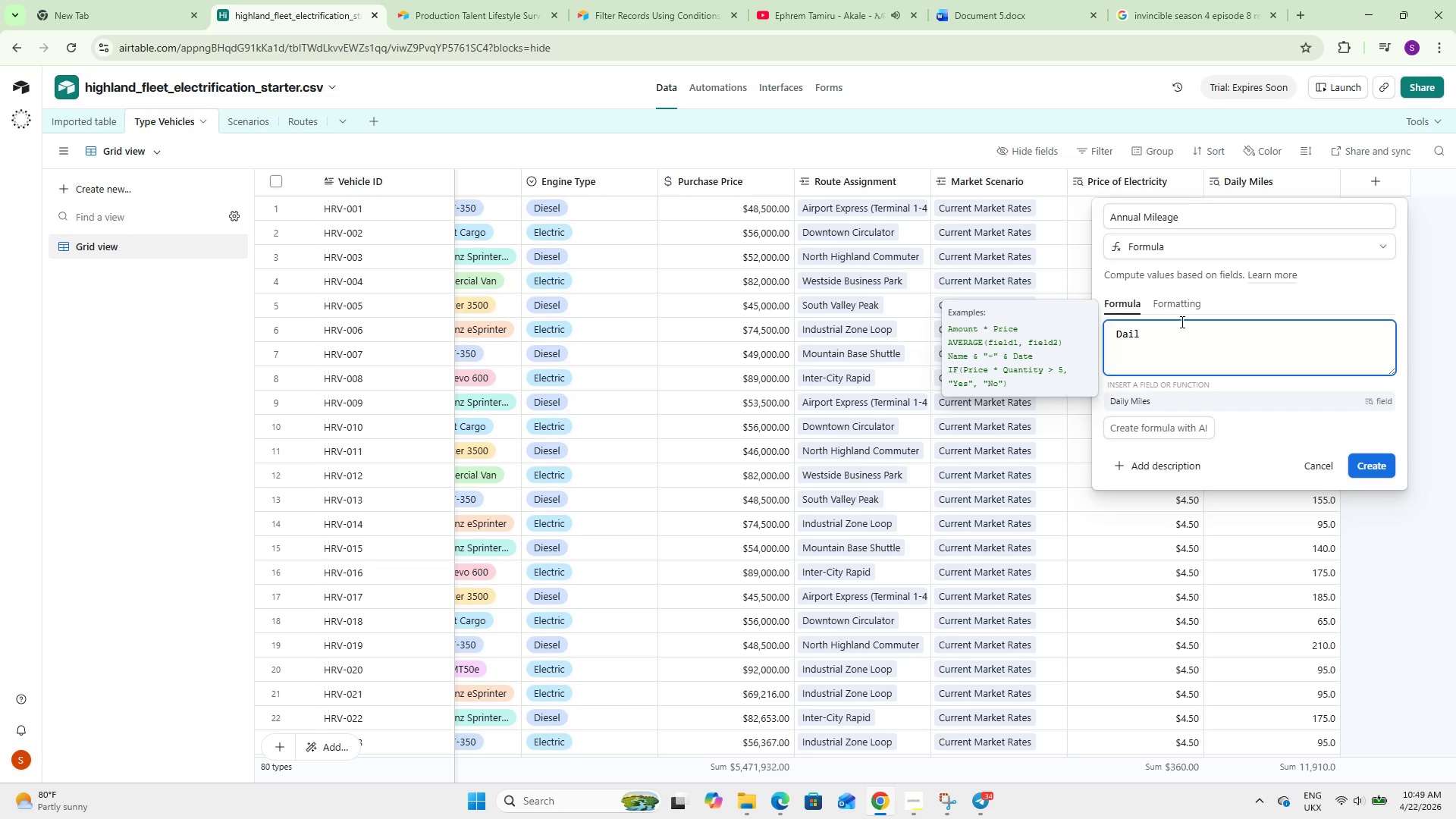 
key(Enter)
 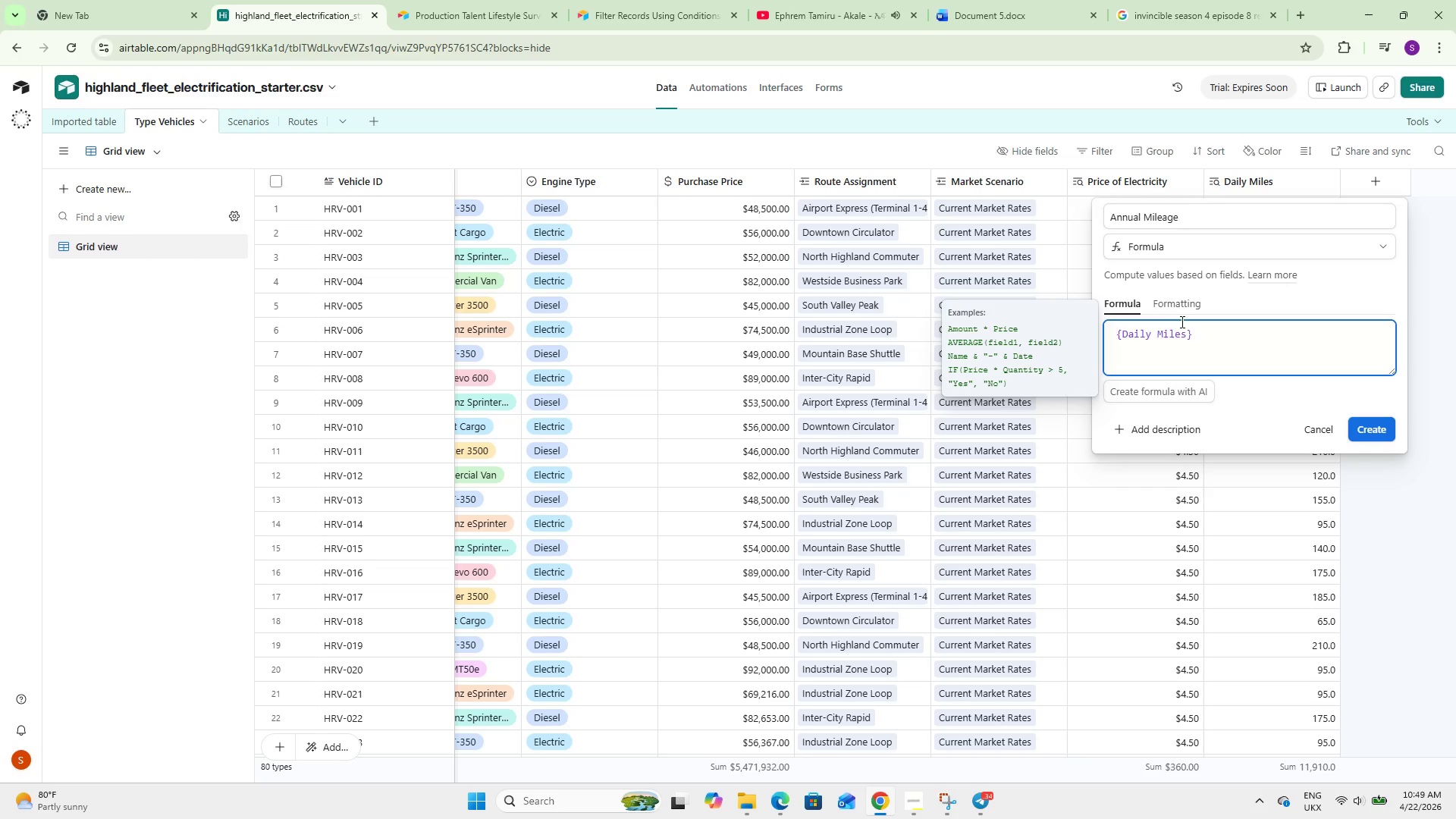 
type( * Ser)
key(Backspace)
key(Backspace)
key(Backspace)
key(Backspace)
key(Backspace)
 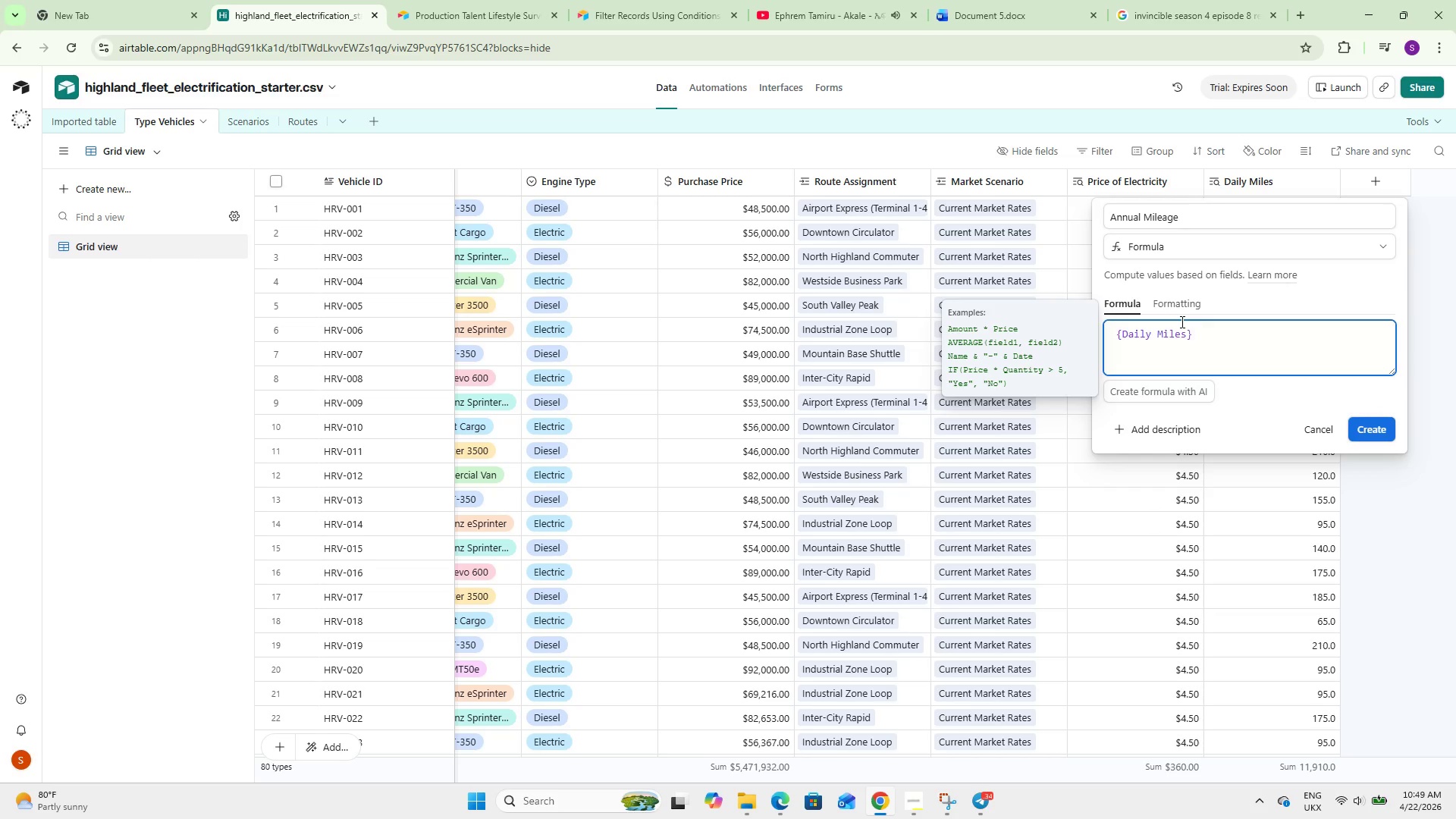 
wait(8.12)
 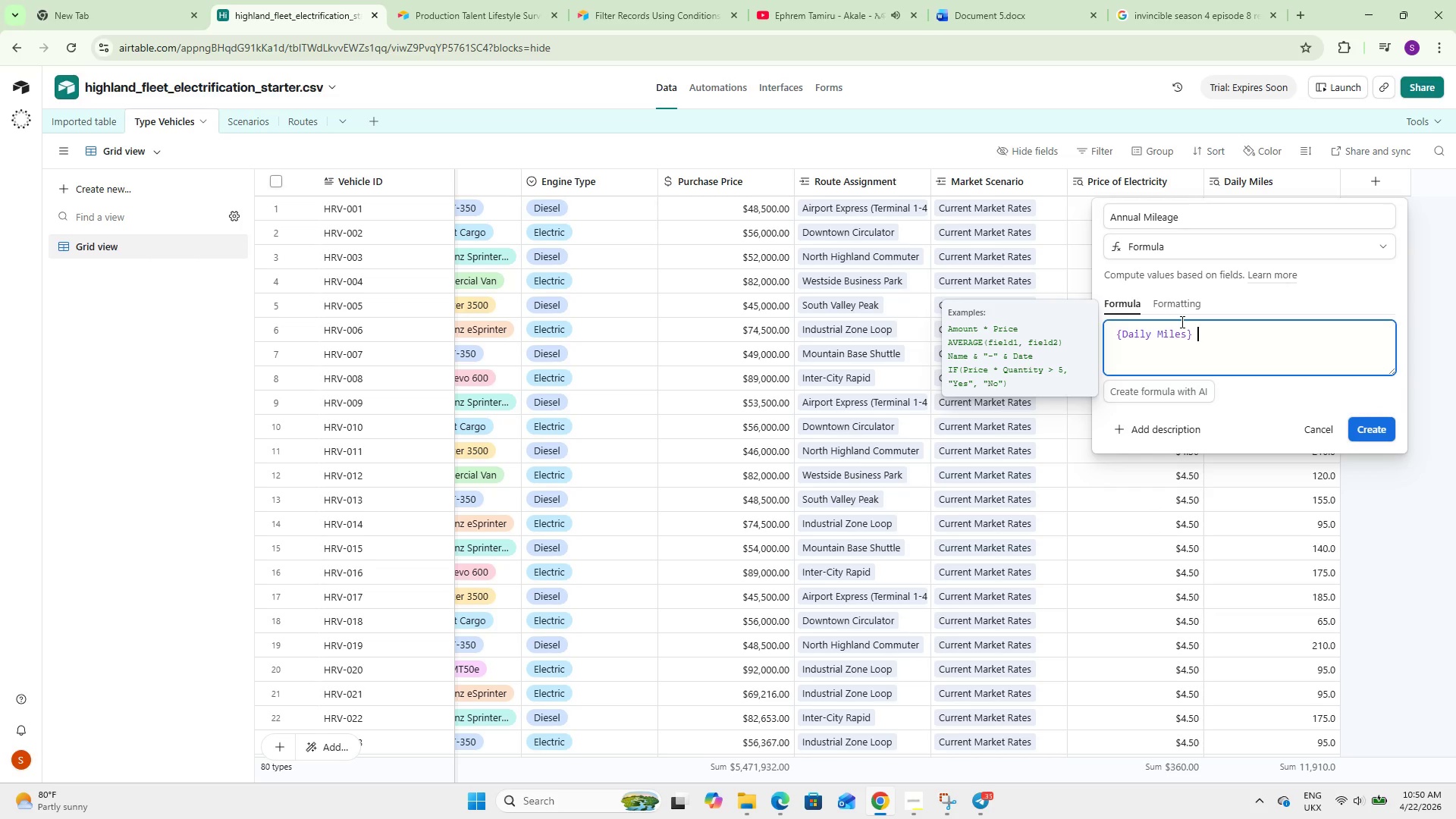 
left_click_drag(start_coordinate=[1223, 775], to_coordinate=[1245, 770])
 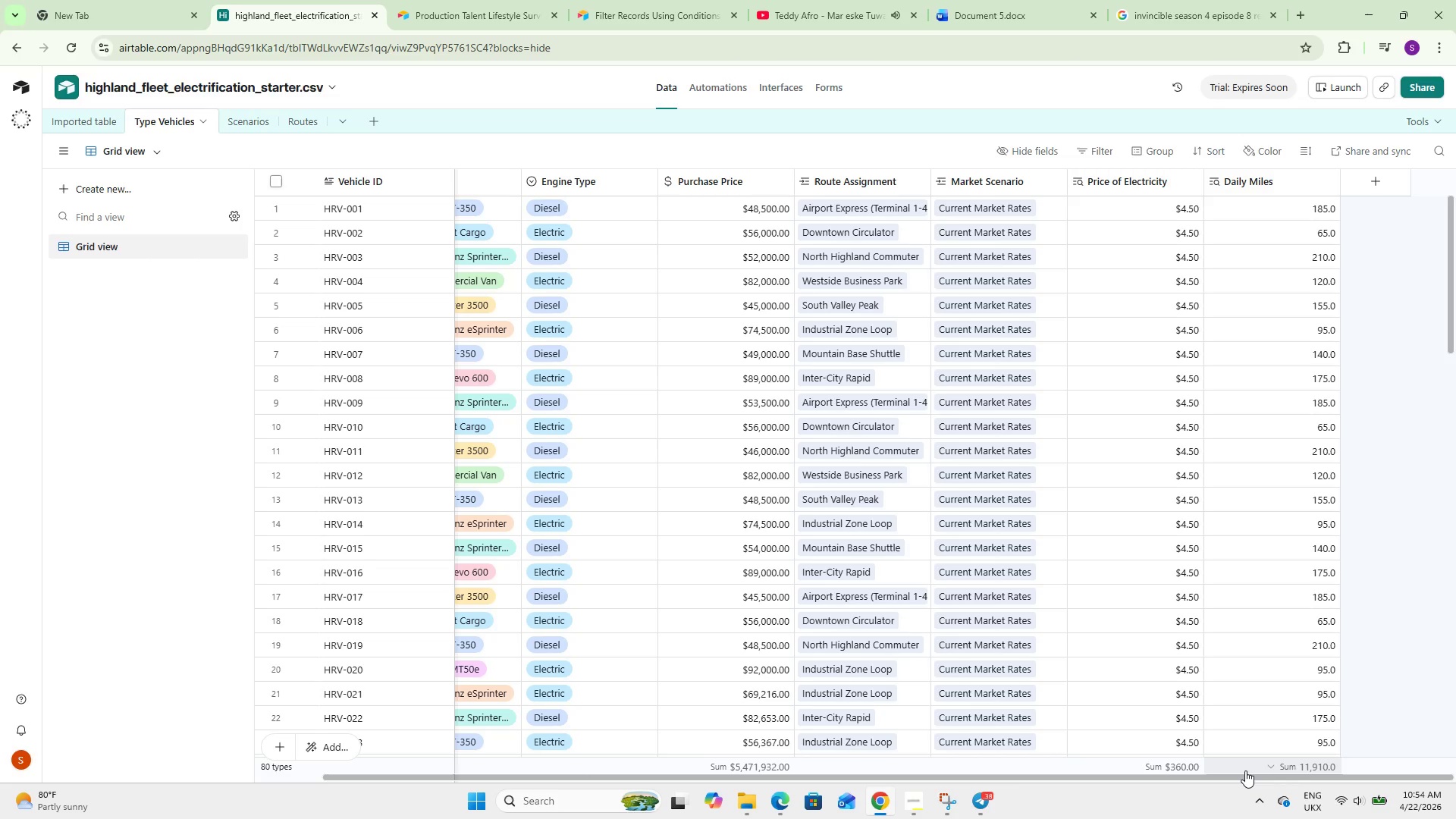 
wait(246.11)
 